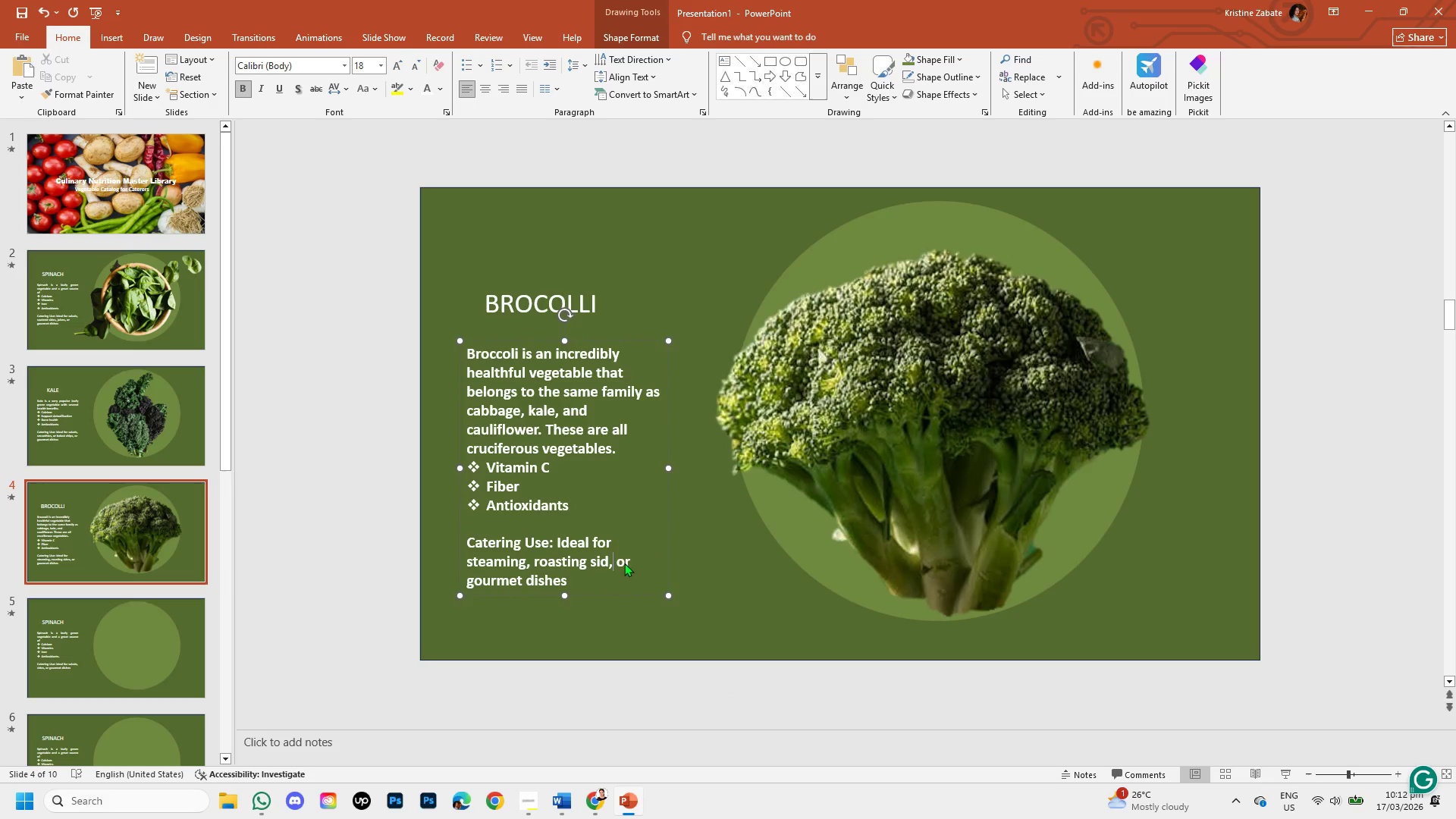 
key(Backspace)
 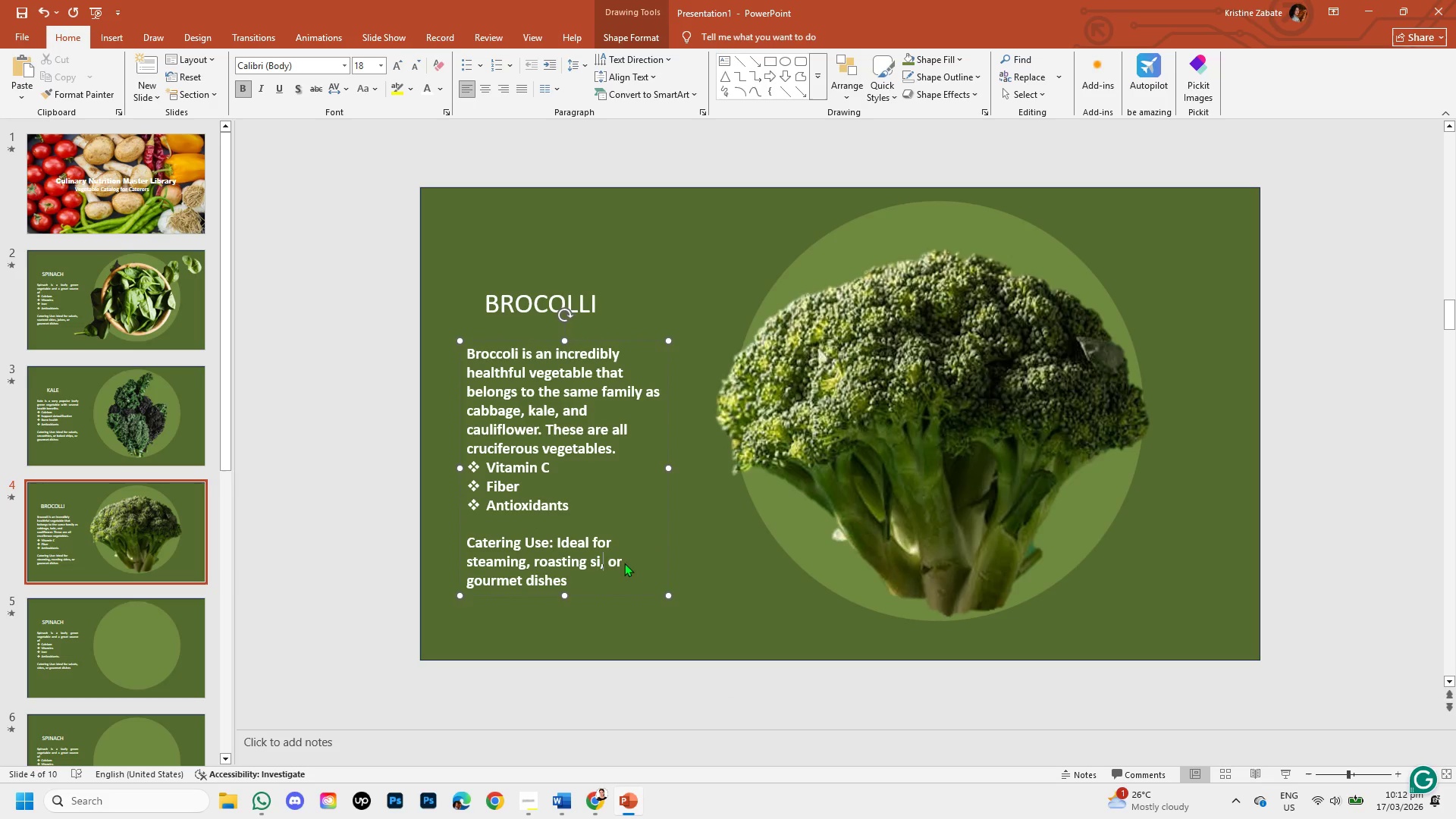 
key(Backspace)
 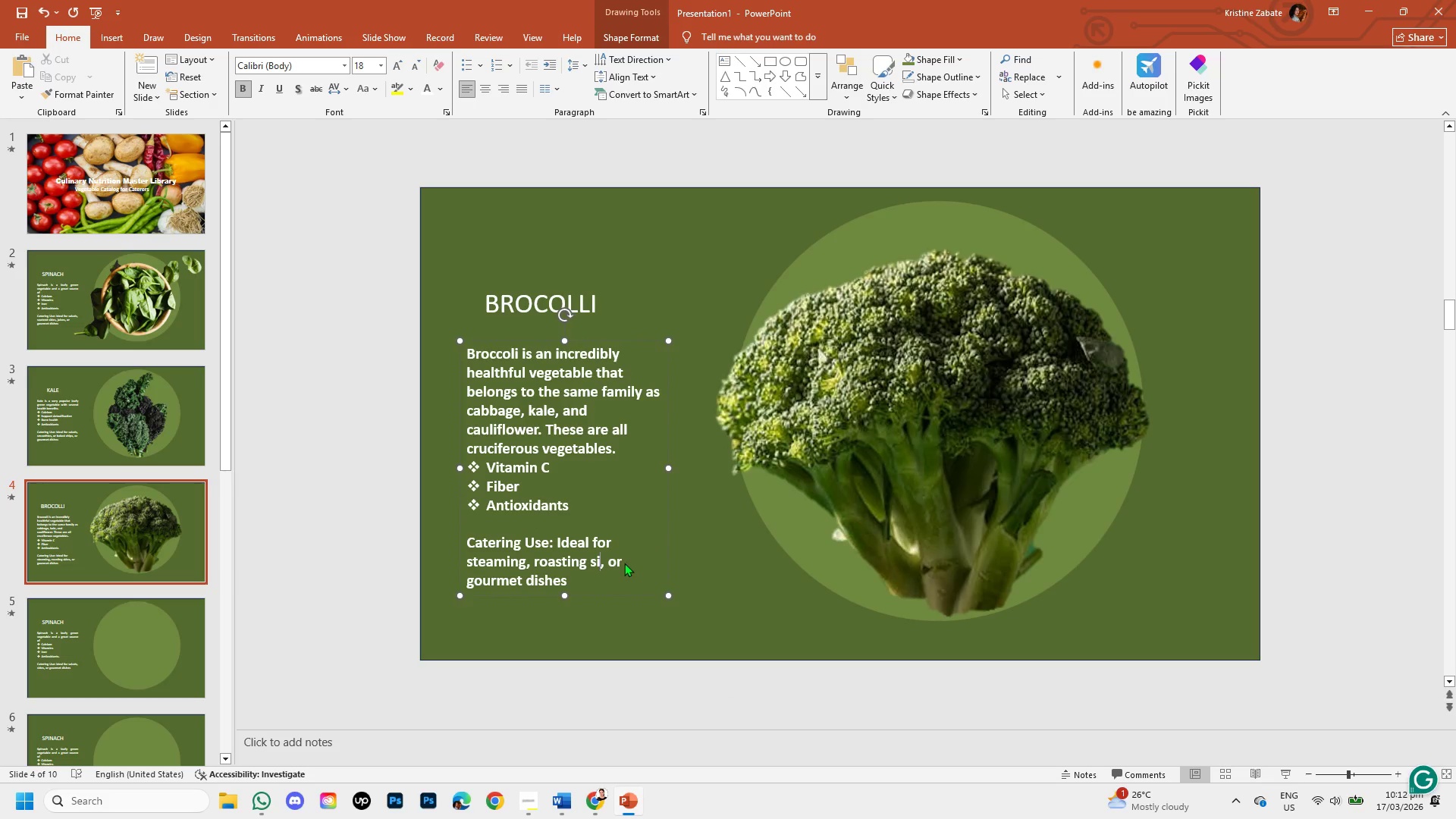 
key(Backspace)
 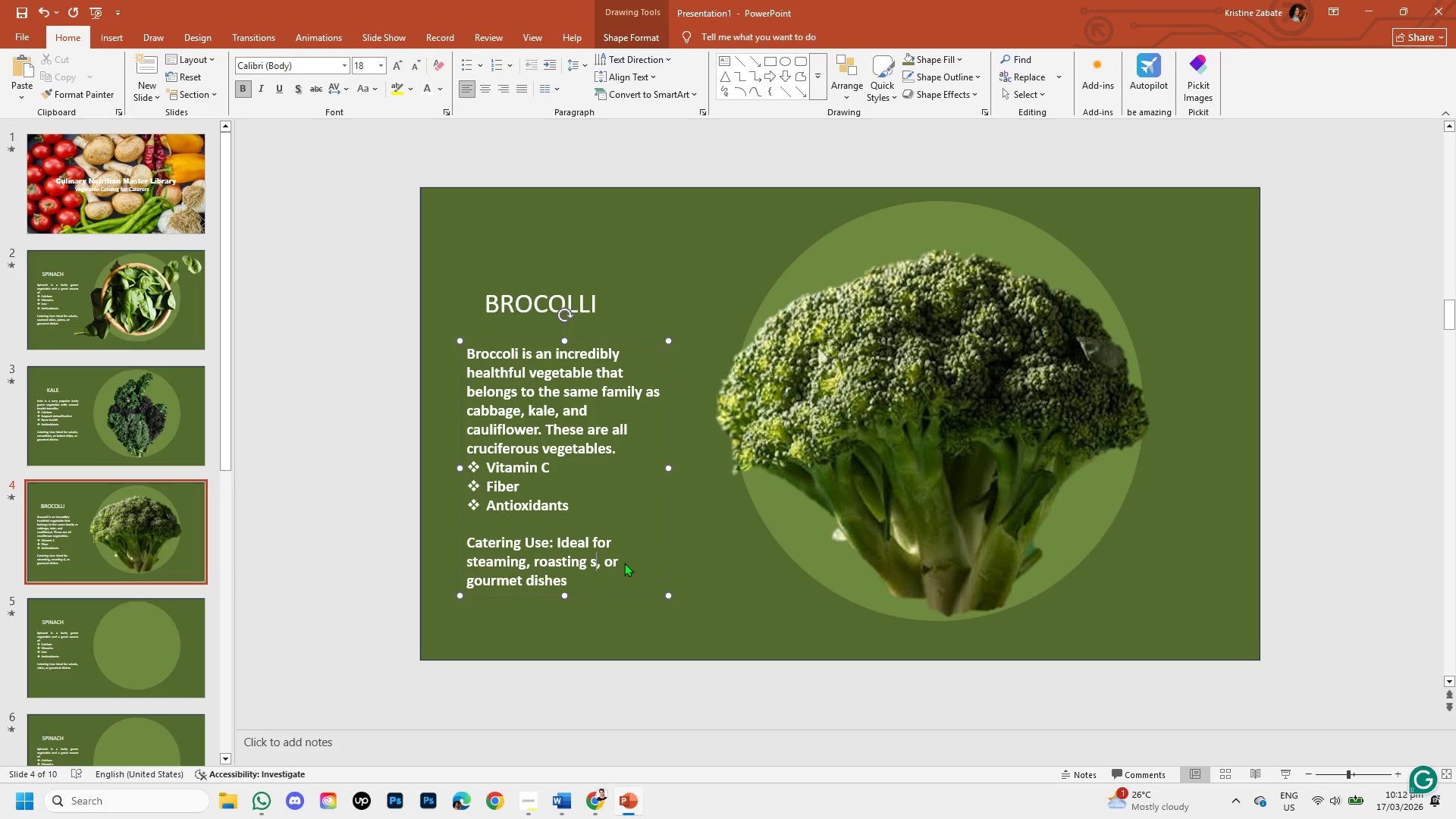 
key(Backspace)
 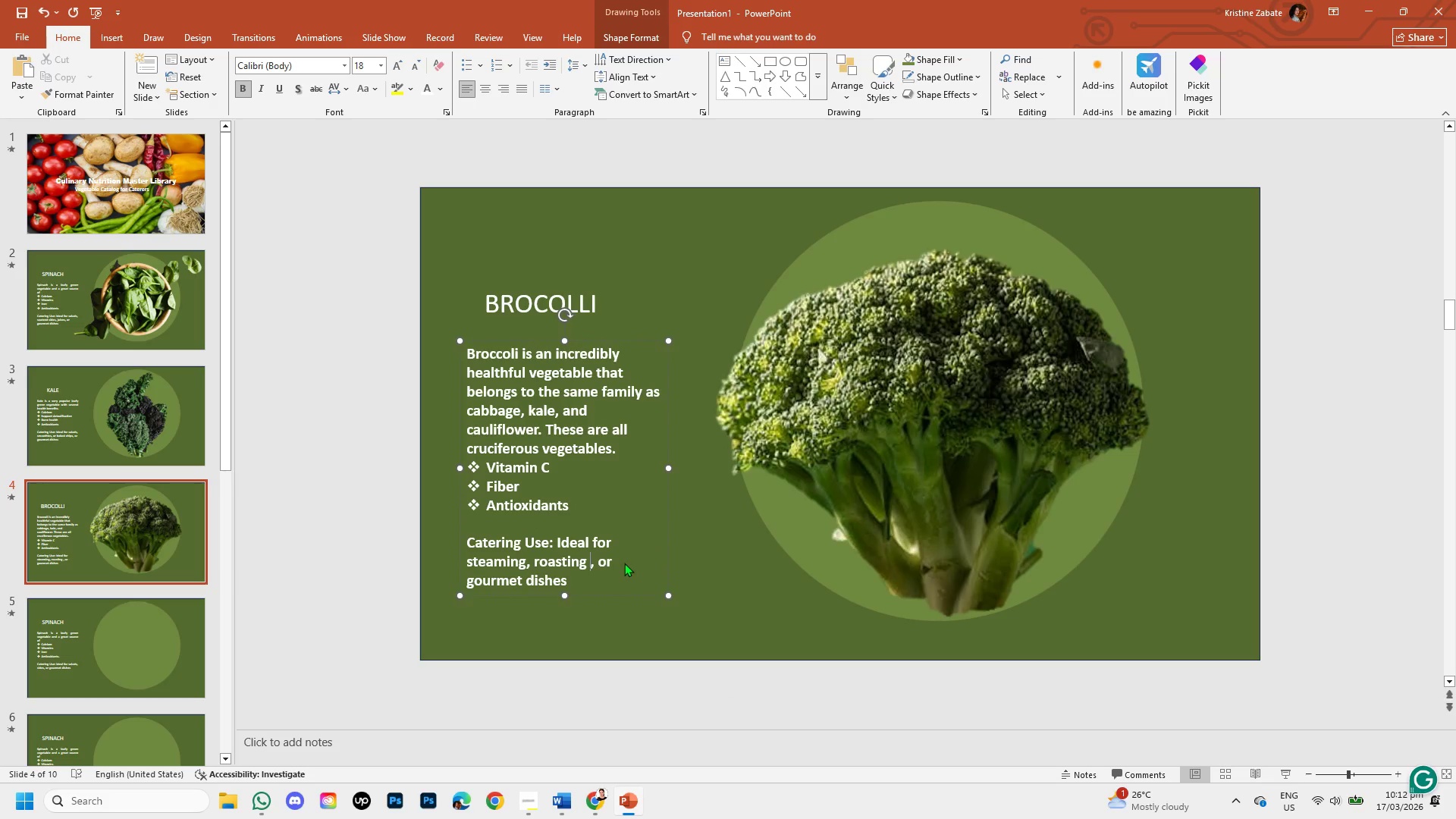 
key(Backspace)
 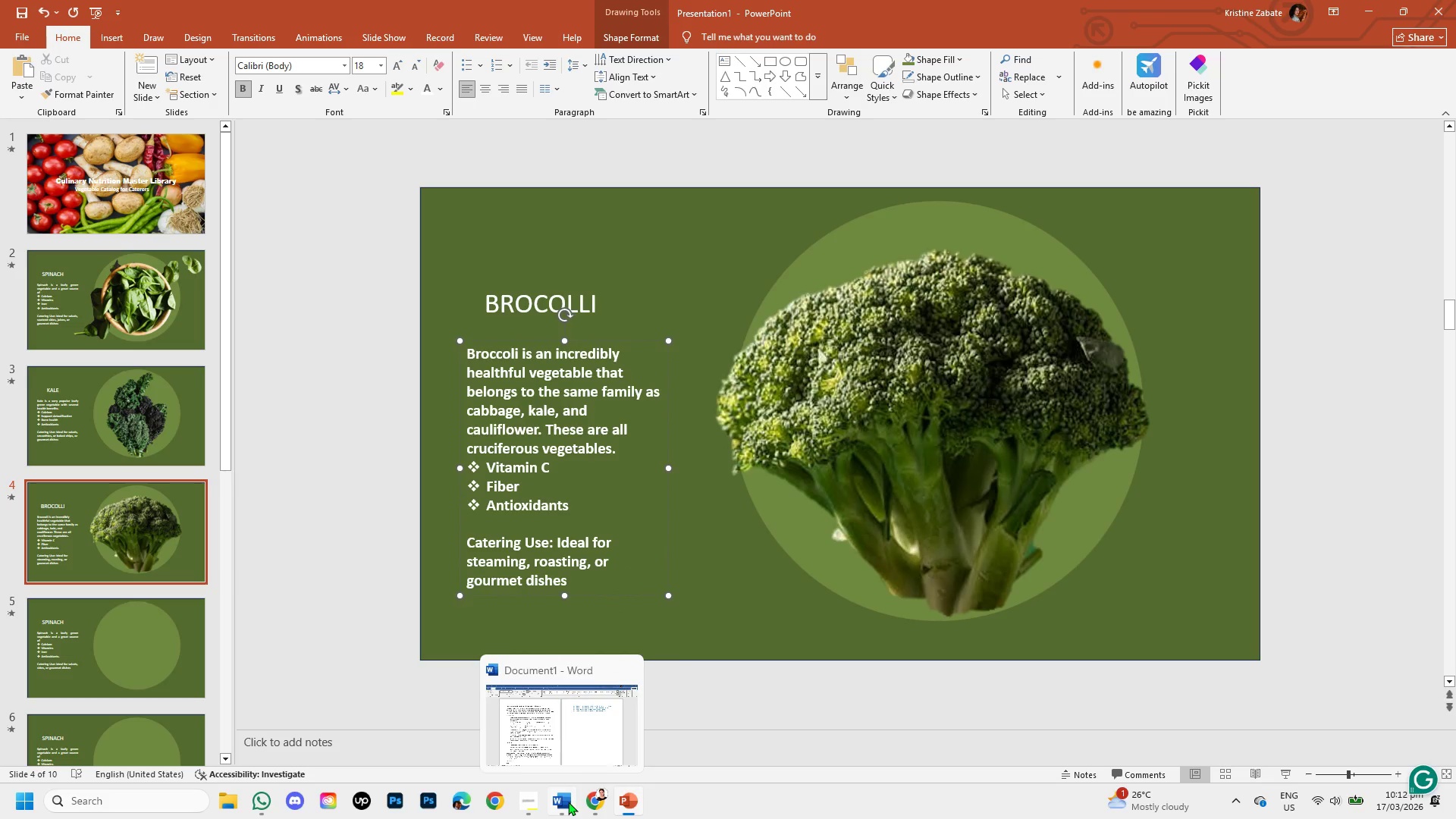 
left_click([586, 799])
 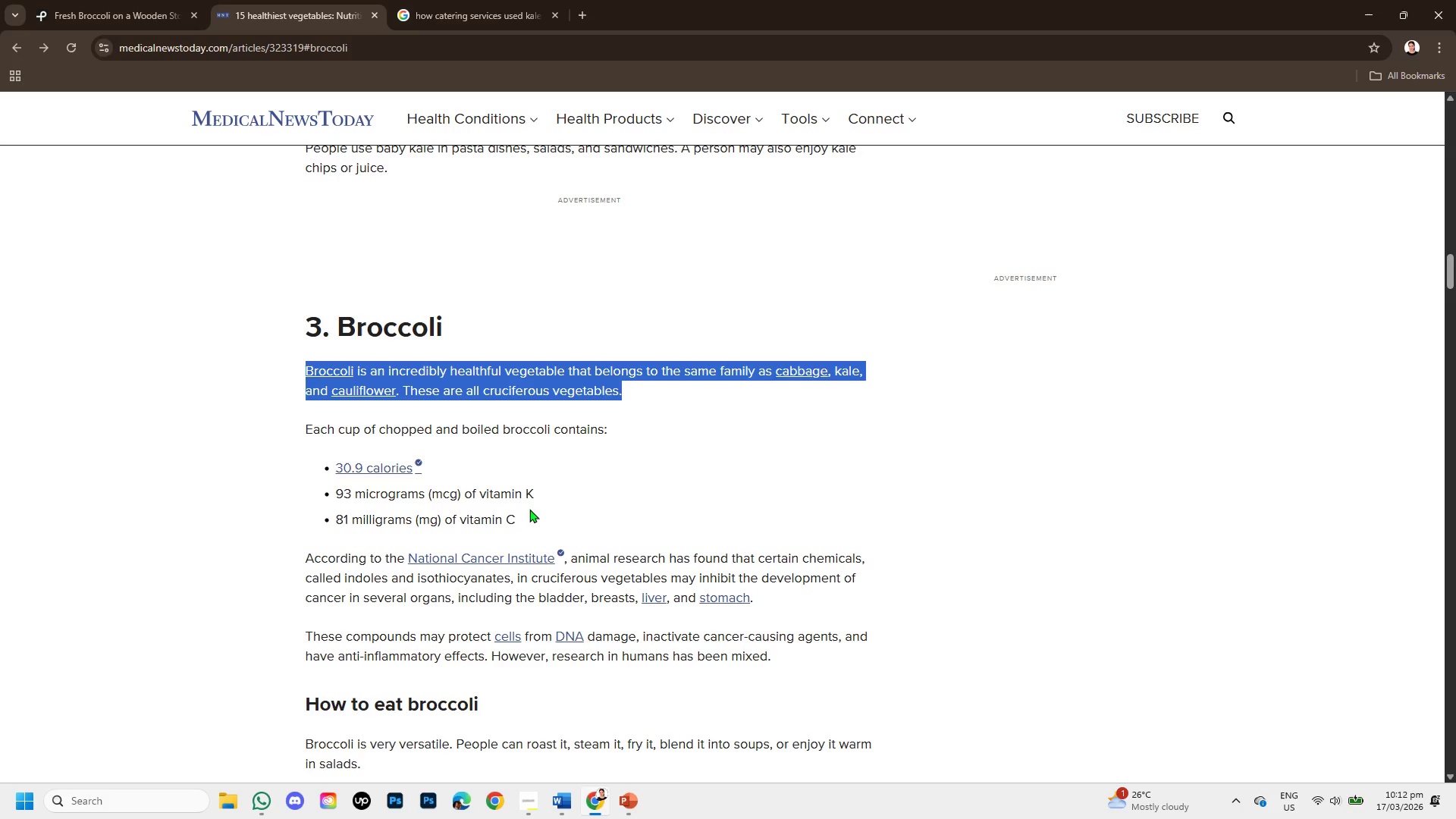 
left_click([632, 792])
 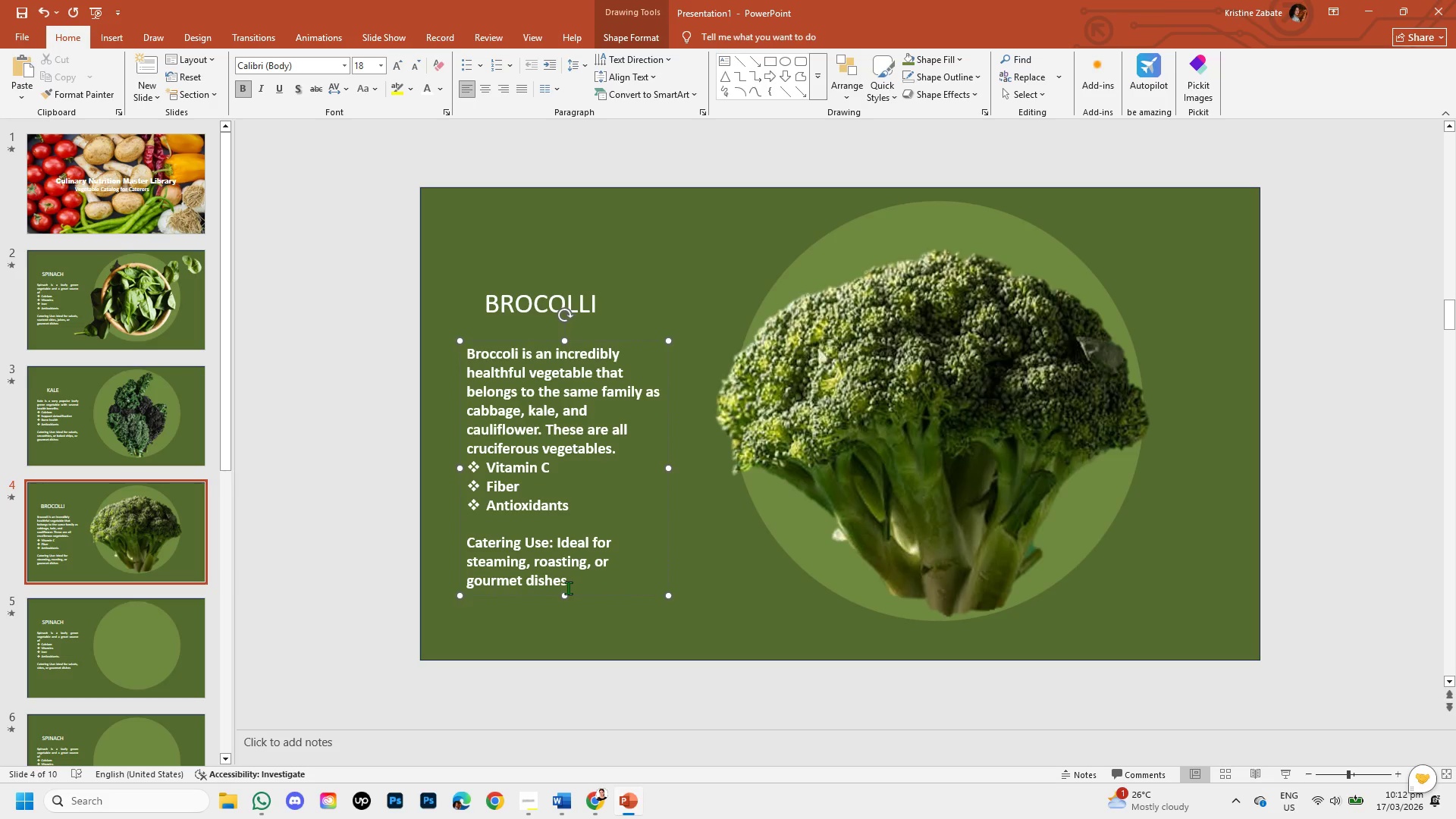 
left_click([565, 587])
 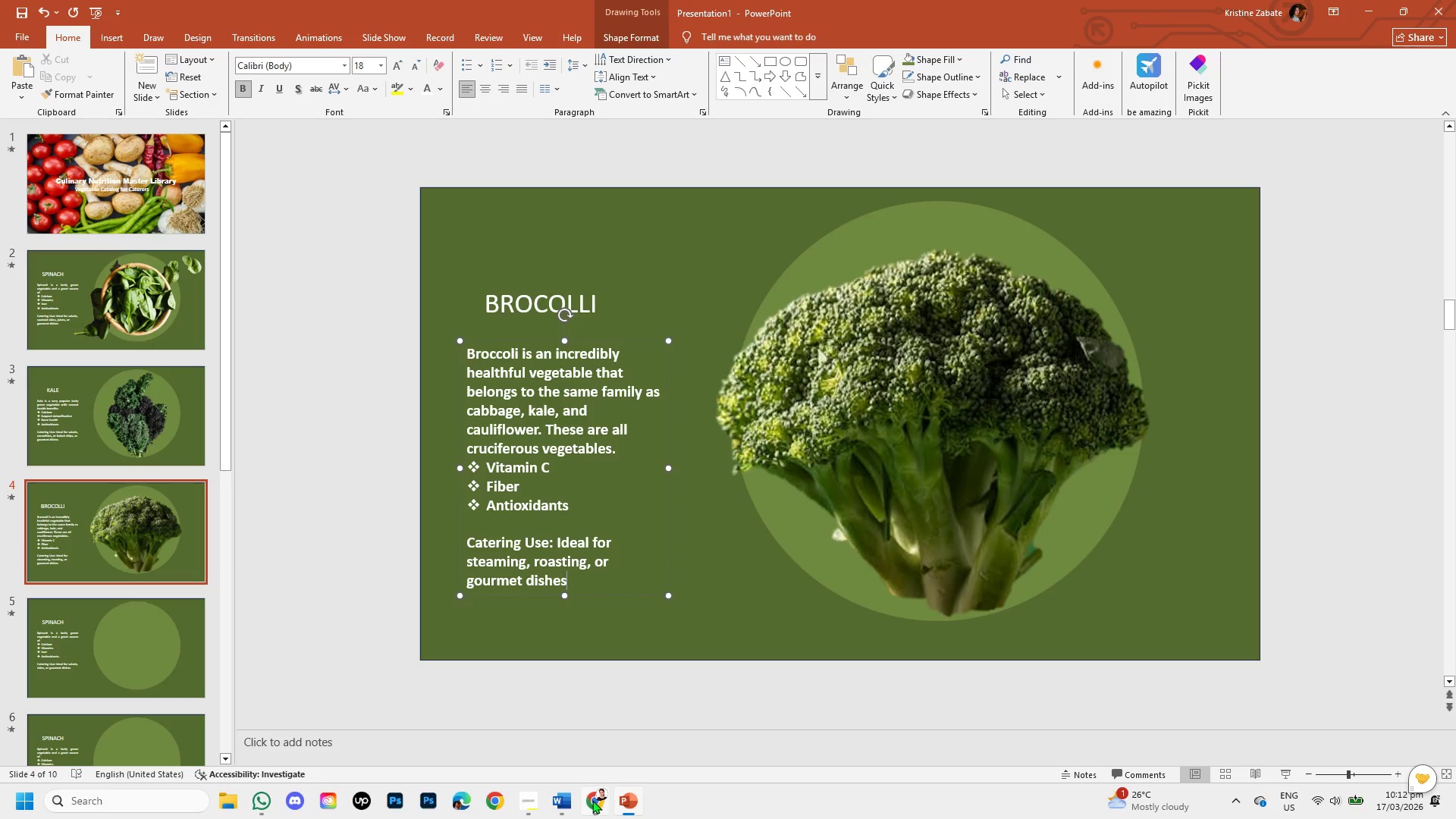 
left_click([592, 801])
 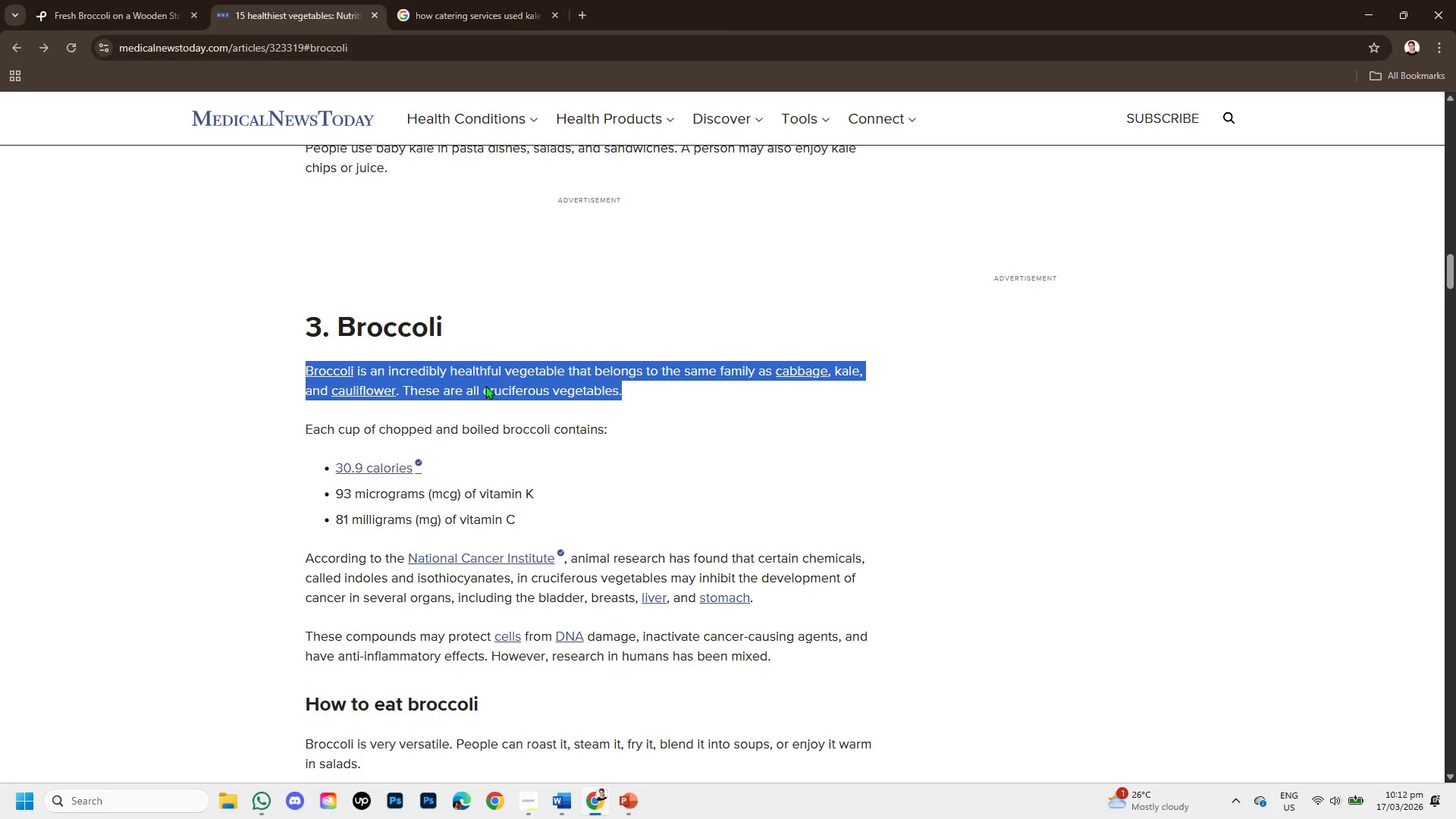 
left_click_drag(start_coordinate=[488, 381], to_coordinate=[618, 384])
 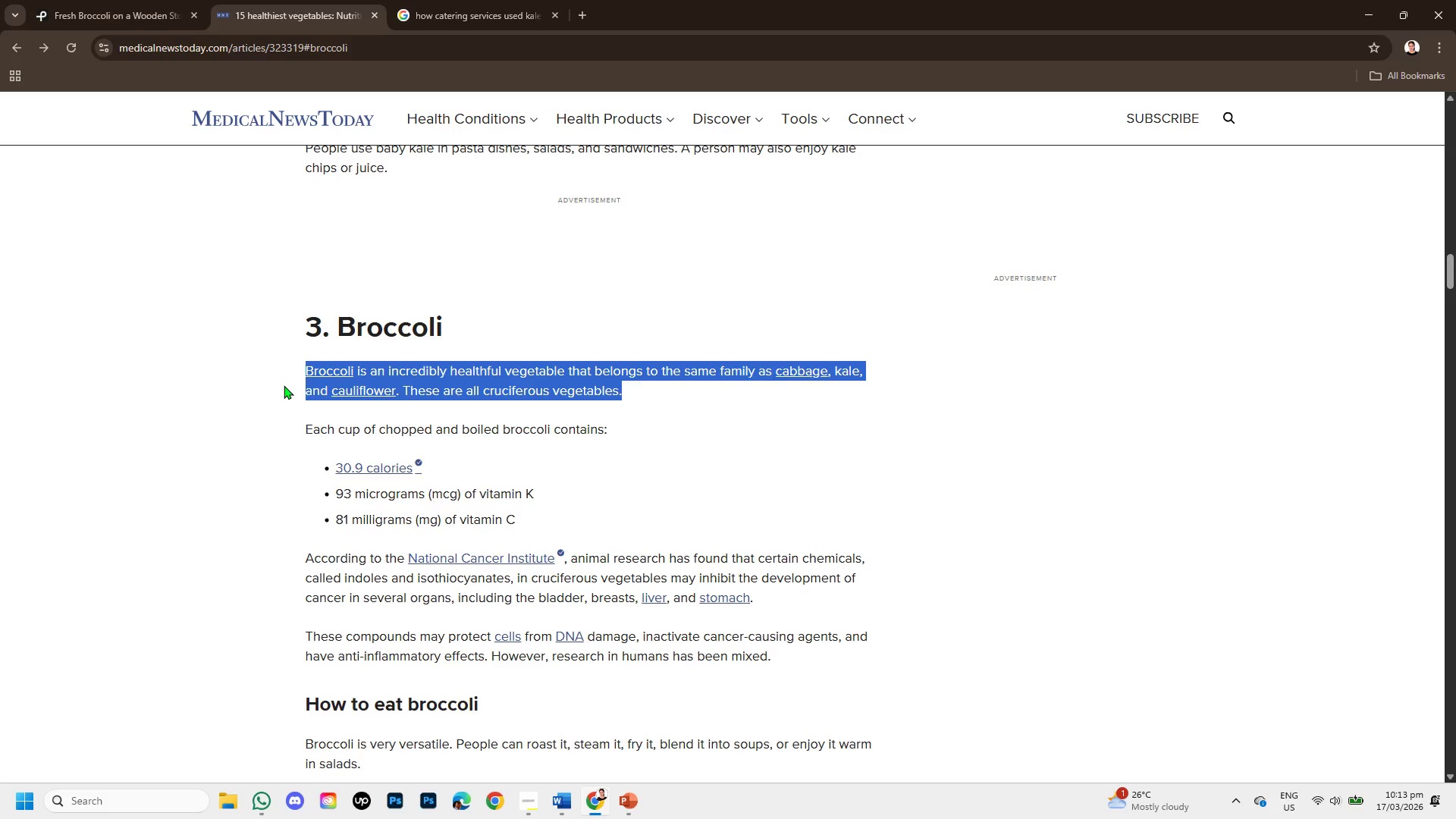 
left_click([282, 383])
 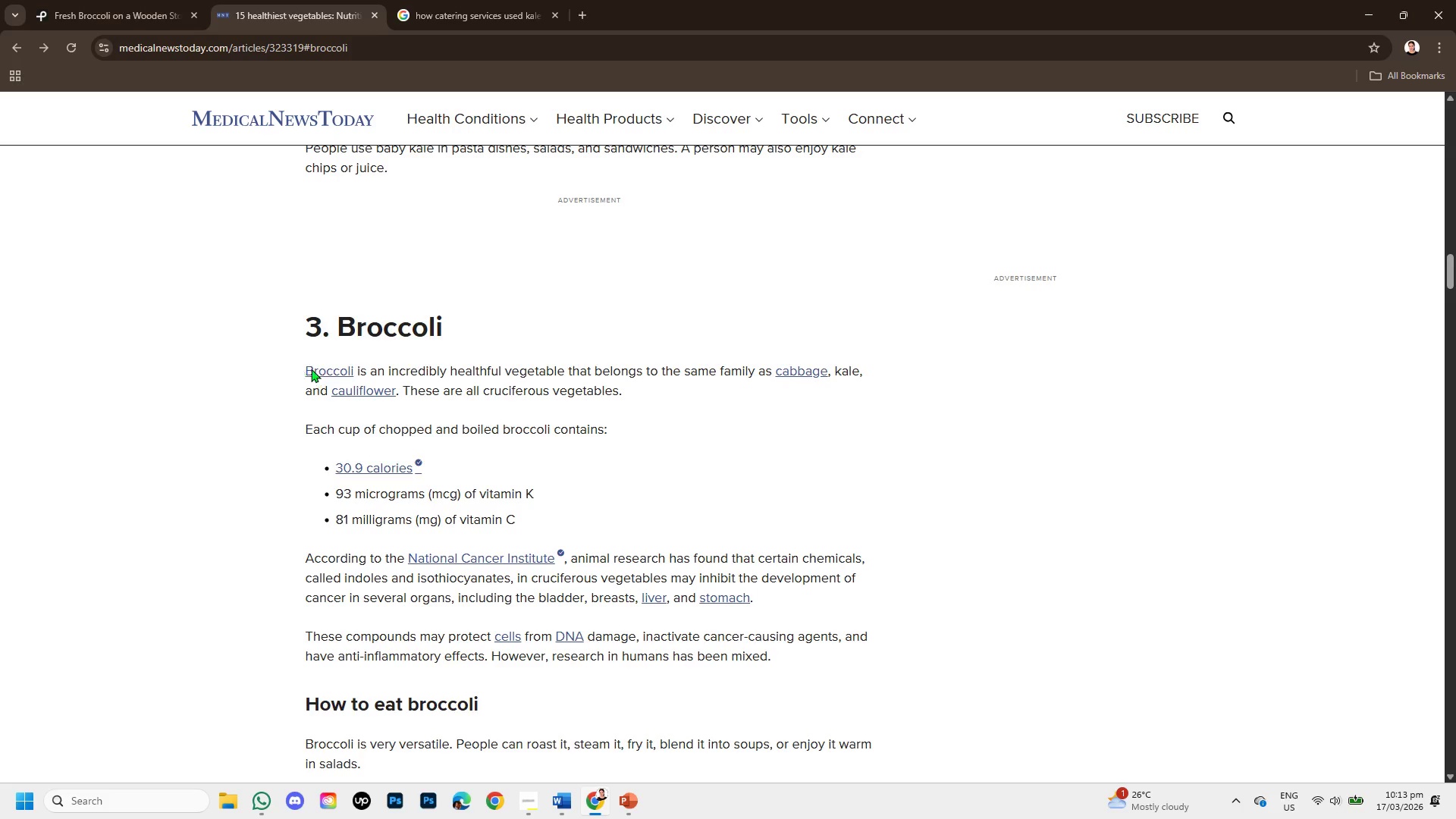 
left_click_drag(start_coordinate=[303, 372], to_coordinate=[667, 388])
 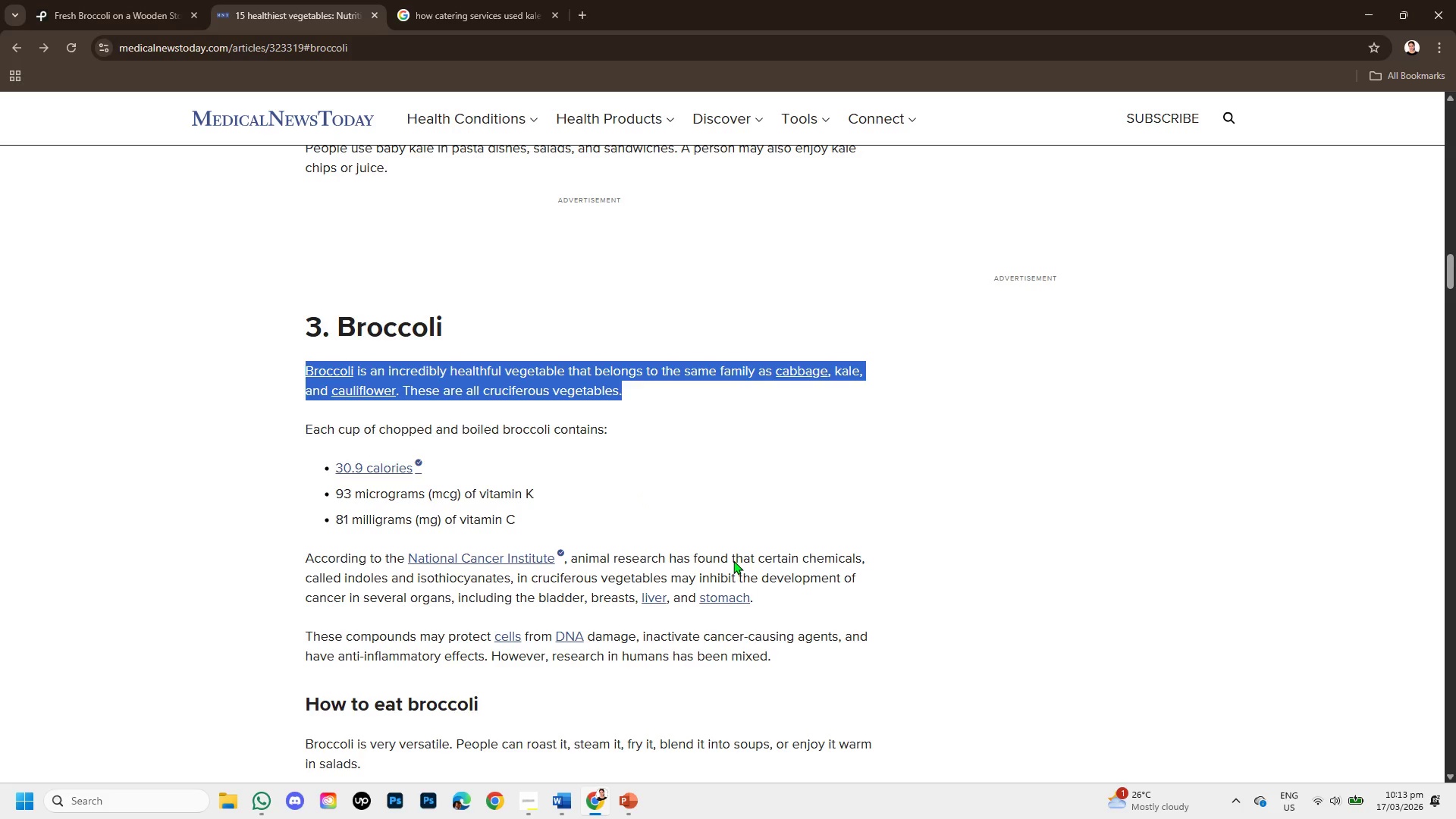 
wait(5.59)
 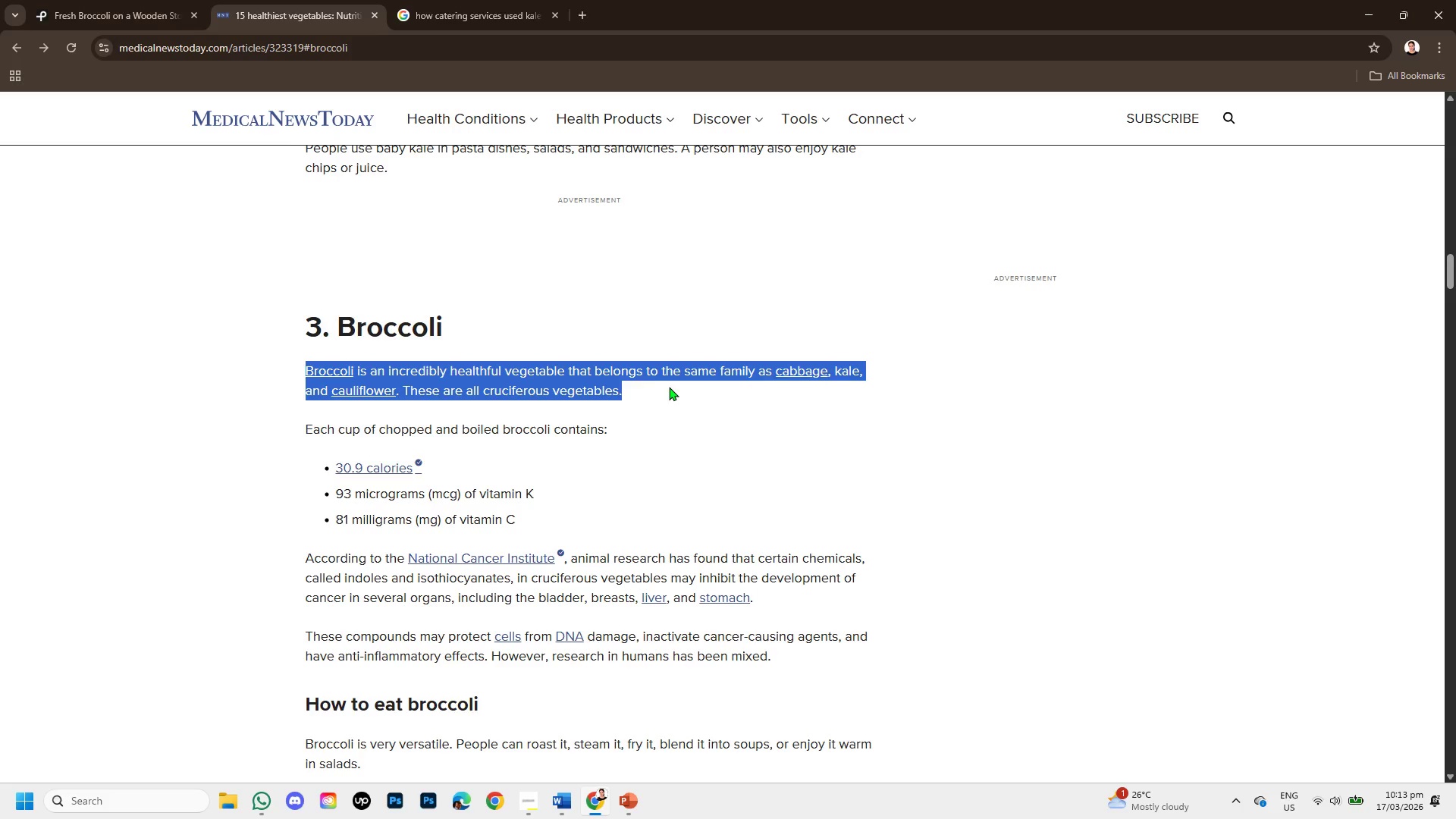 
left_click_drag(start_coordinate=[363, 582], to_coordinate=[599, 600])
 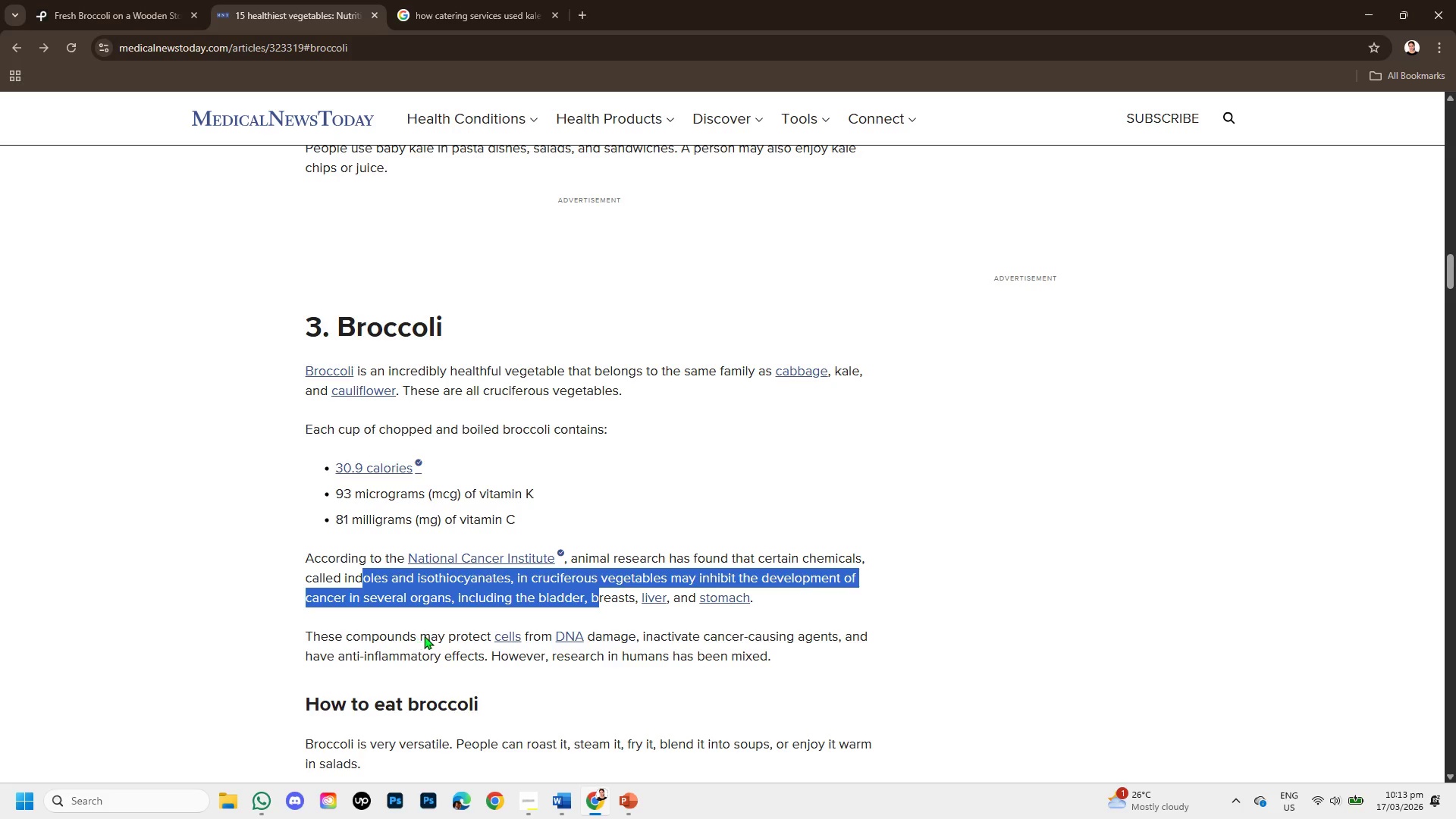 
left_click_drag(start_coordinate=[435, 636], to_coordinate=[560, 656])
 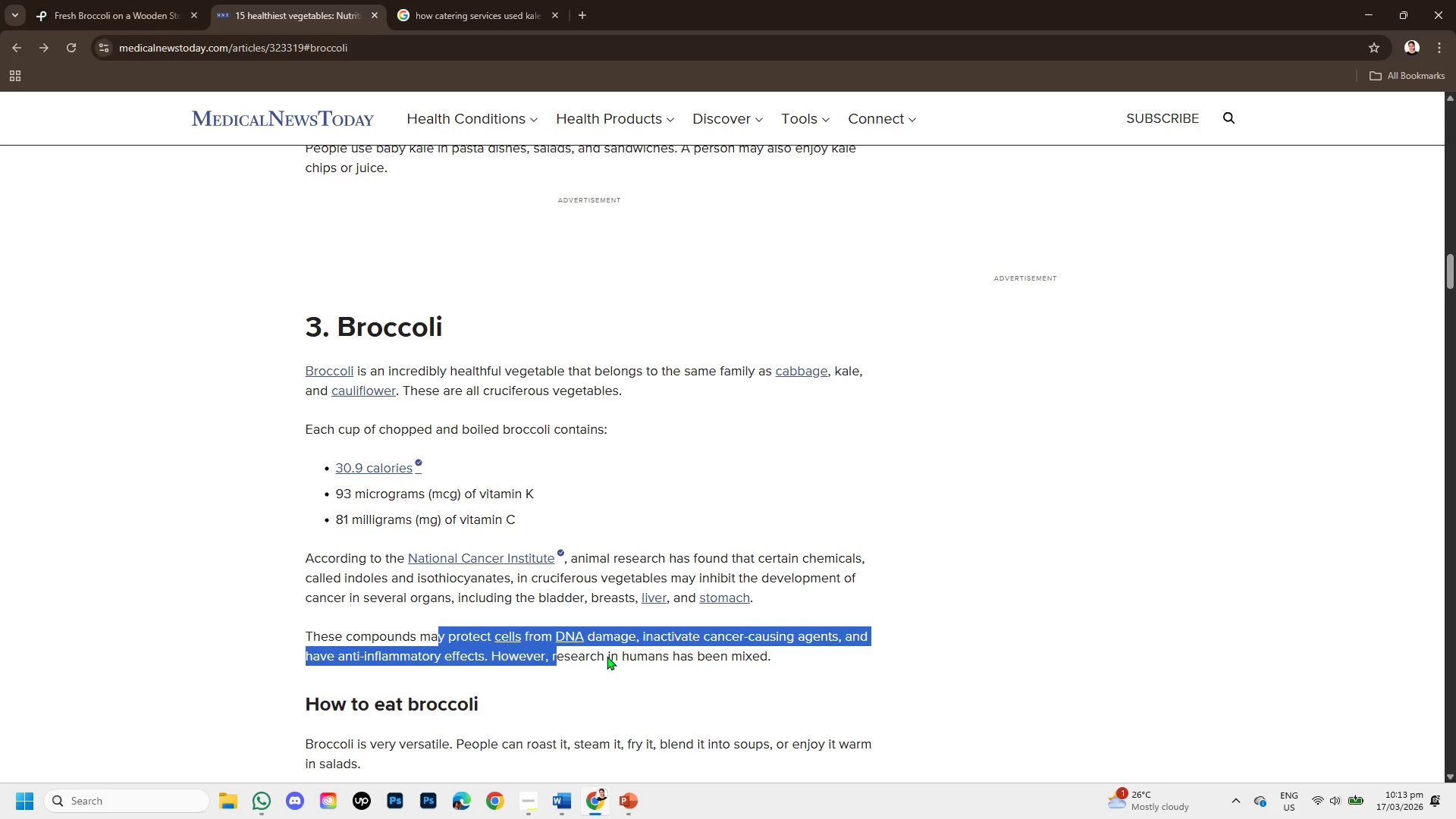 
scroll: coordinate [607, 656], scroll_direction: down, amount: 1.0
 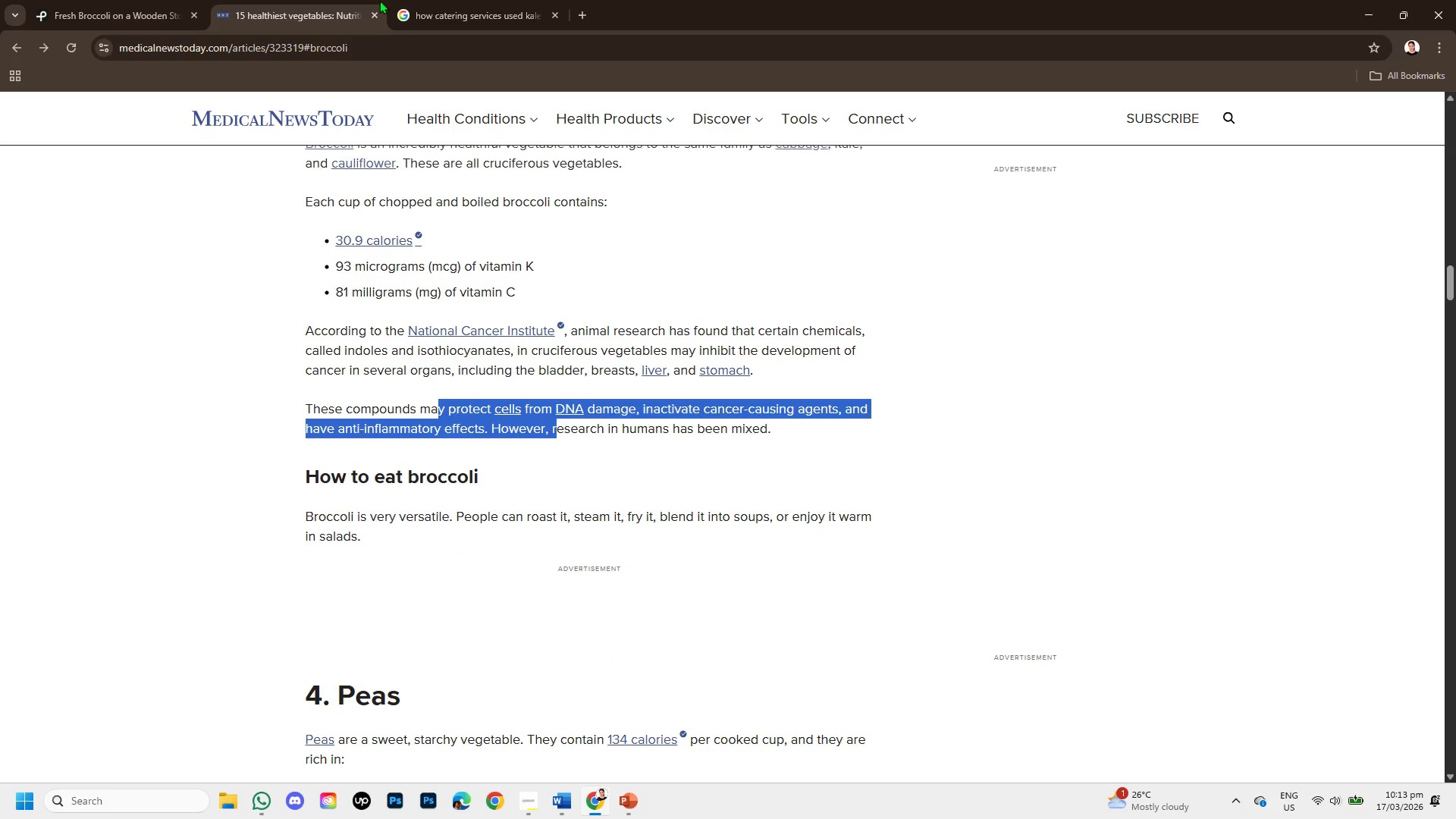 
left_click([419, 4])
 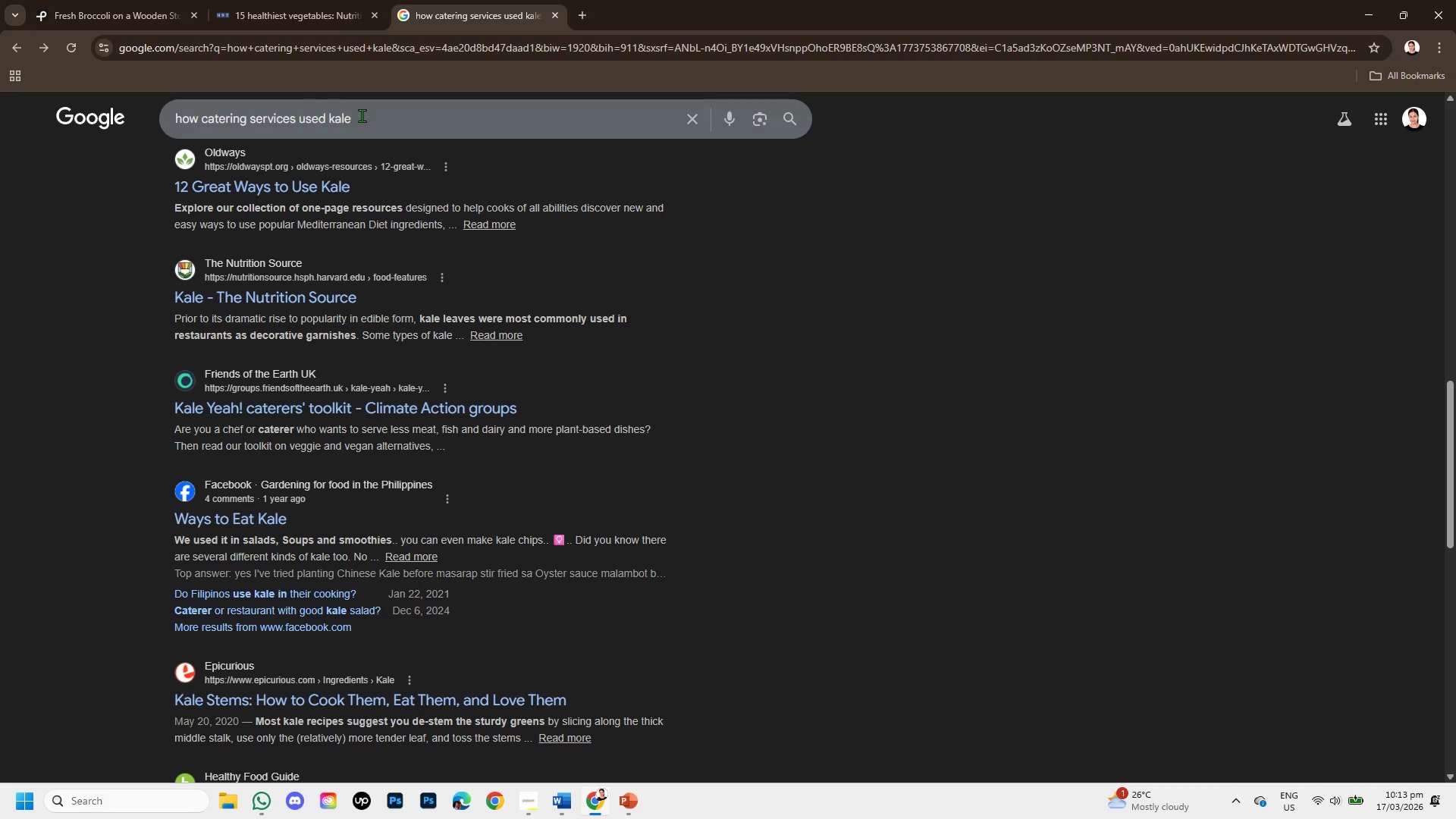 
left_click_drag(start_coordinate=[362, 115], to_coordinate=[328, 111])
 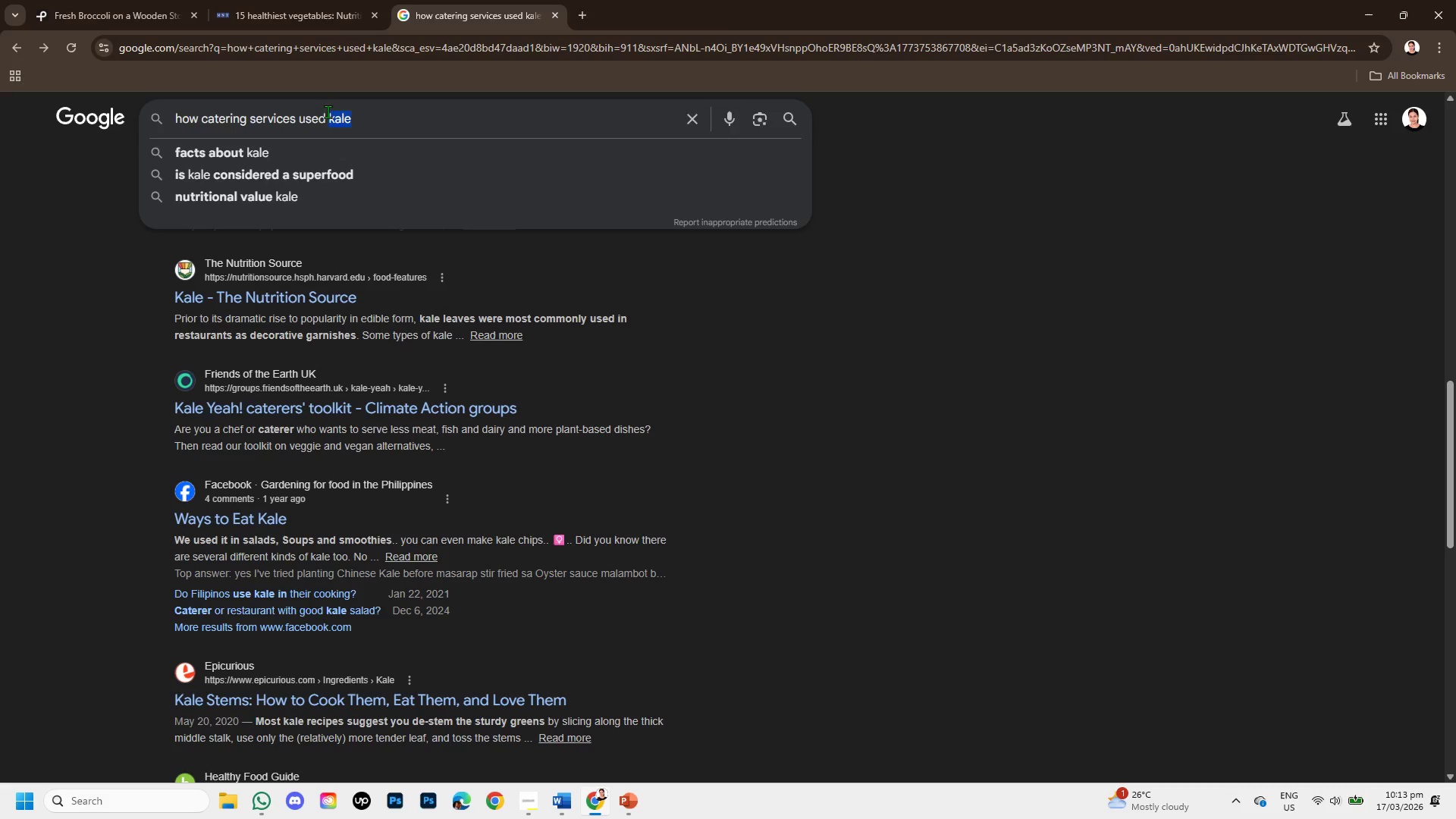 
key(Backspace)
type(brocolli)
 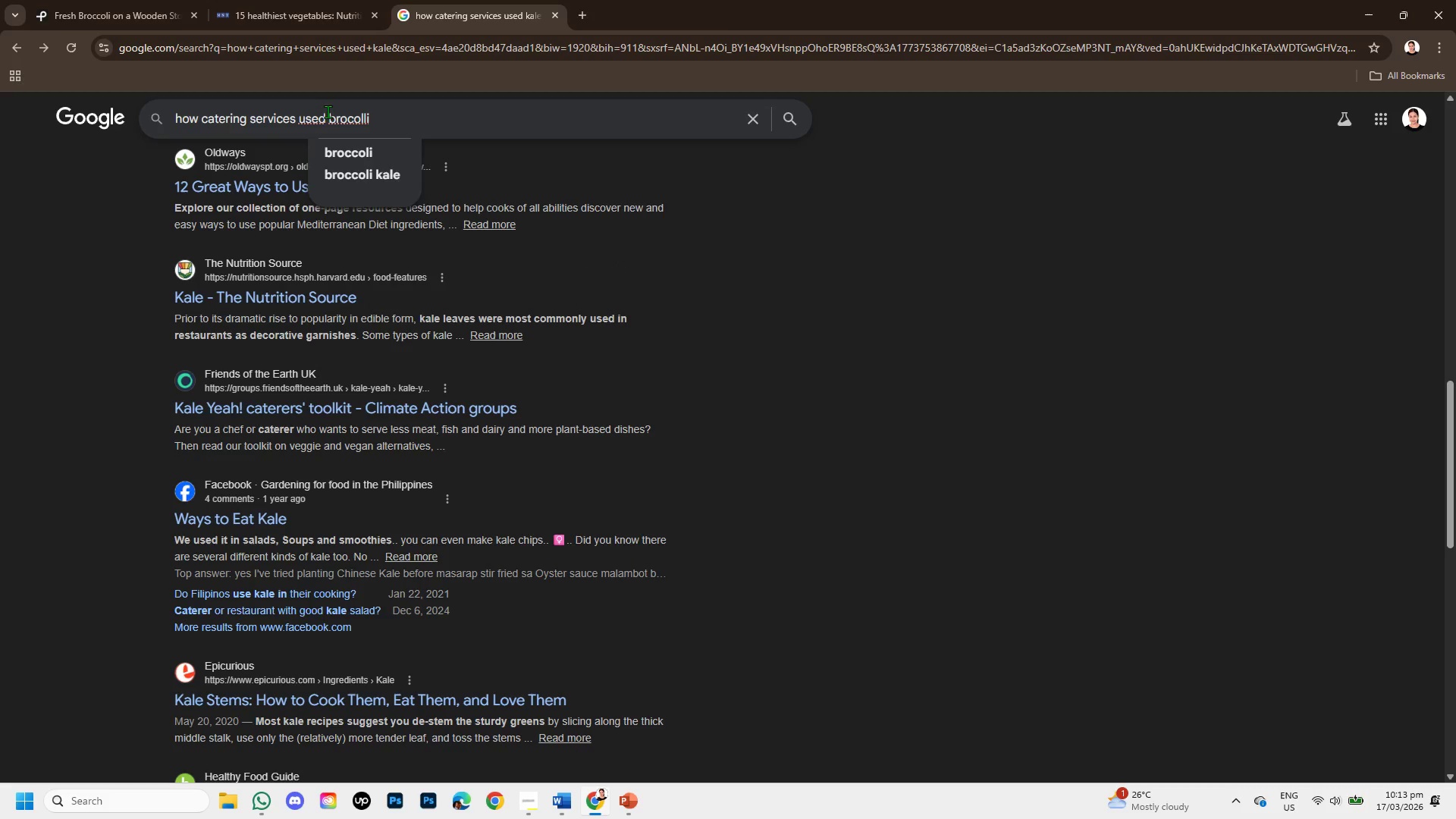 
key(Enter)
 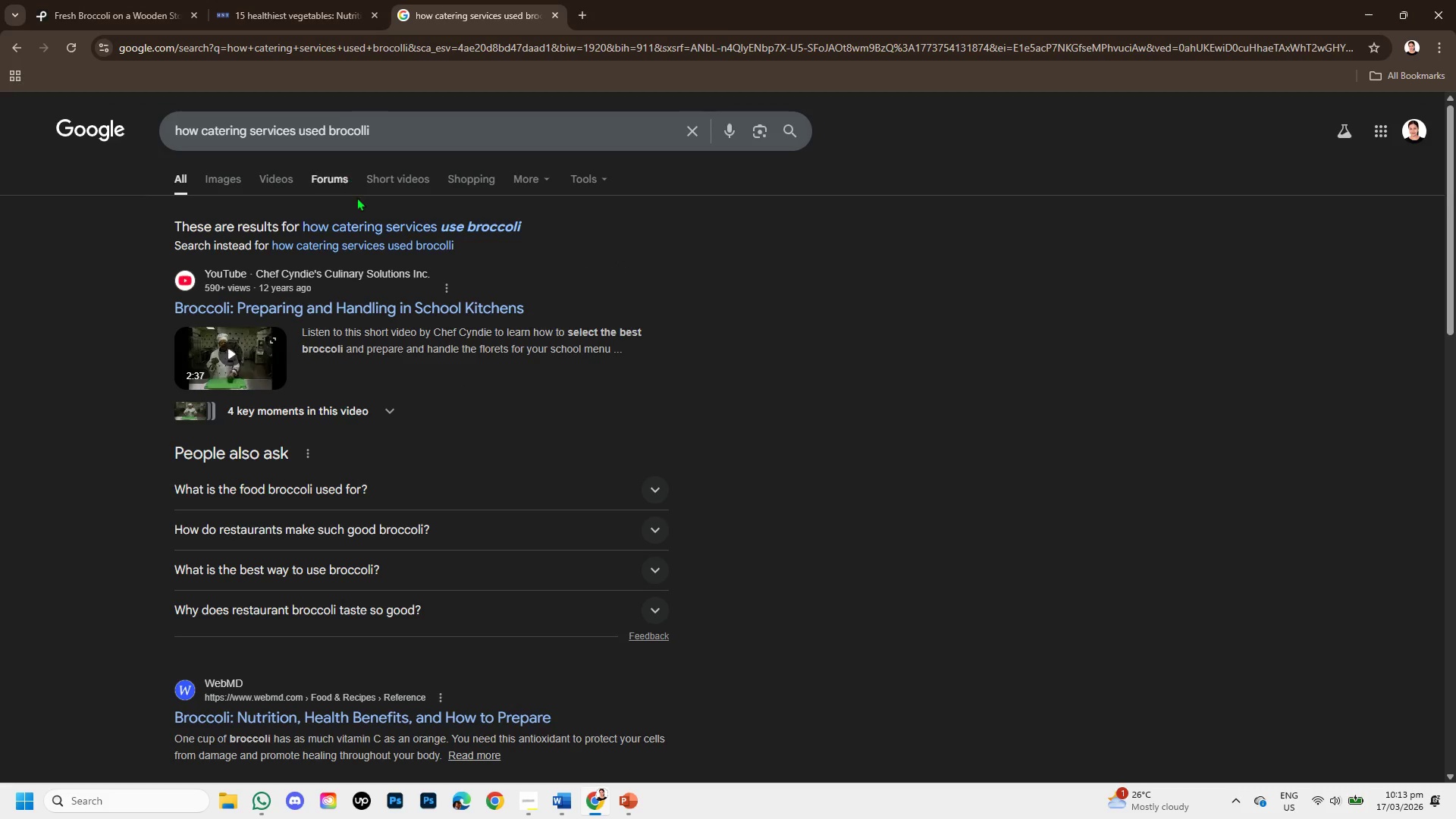 
left_click([362, 224])
 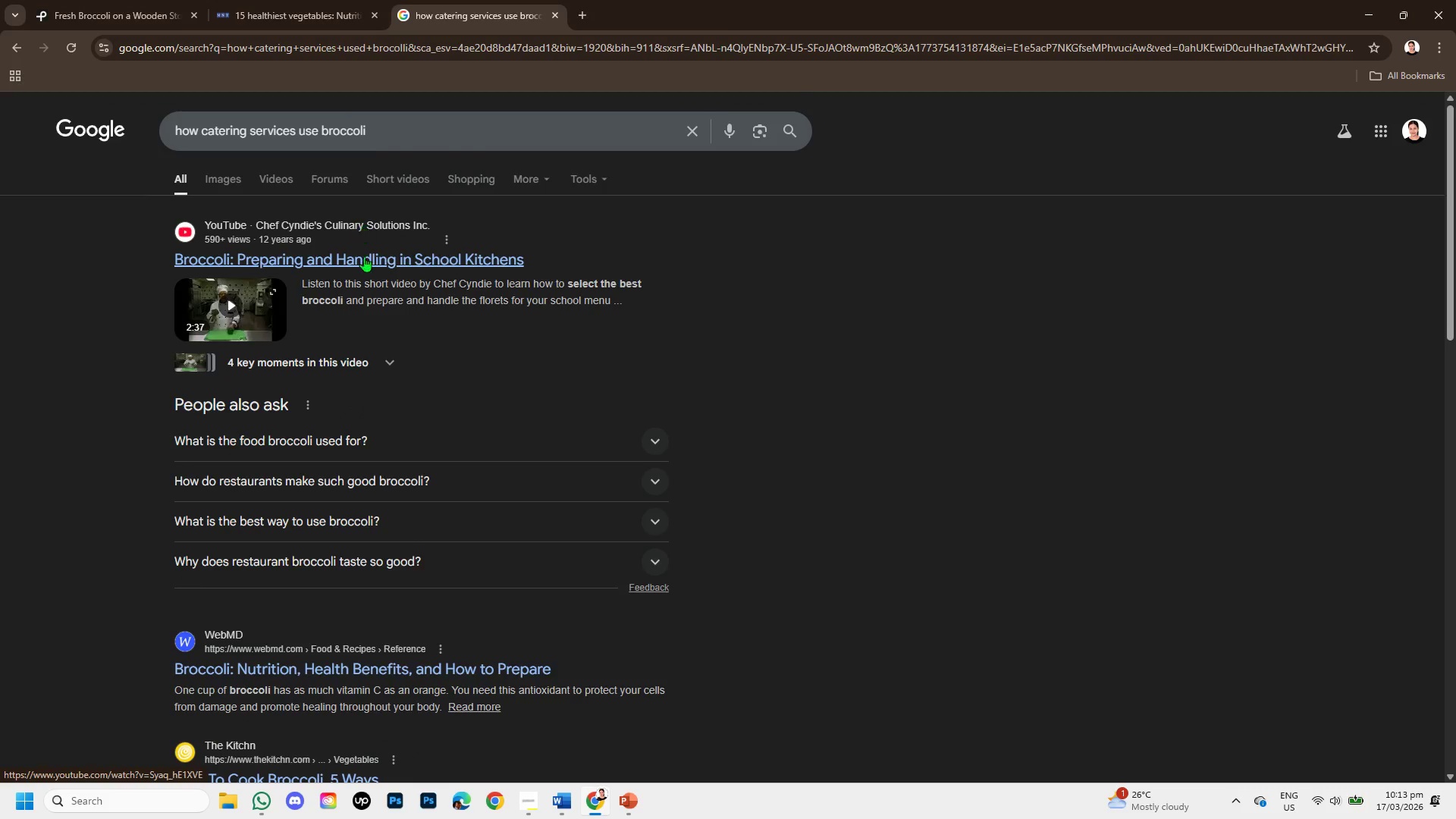 
scroll: coordinate [362, 319], scroll_direction: down, amount: 2.0
 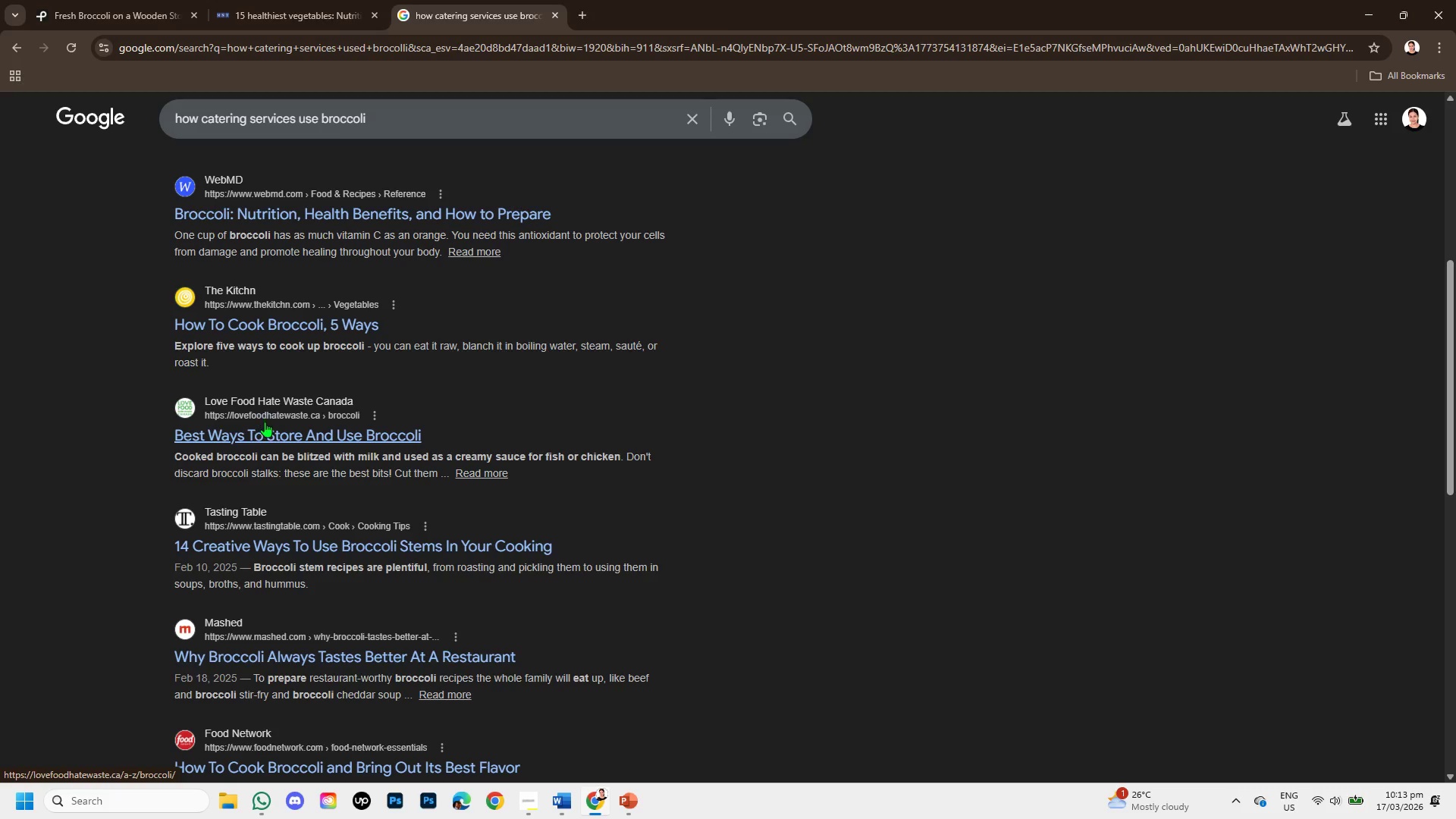 
wait(5.1)
 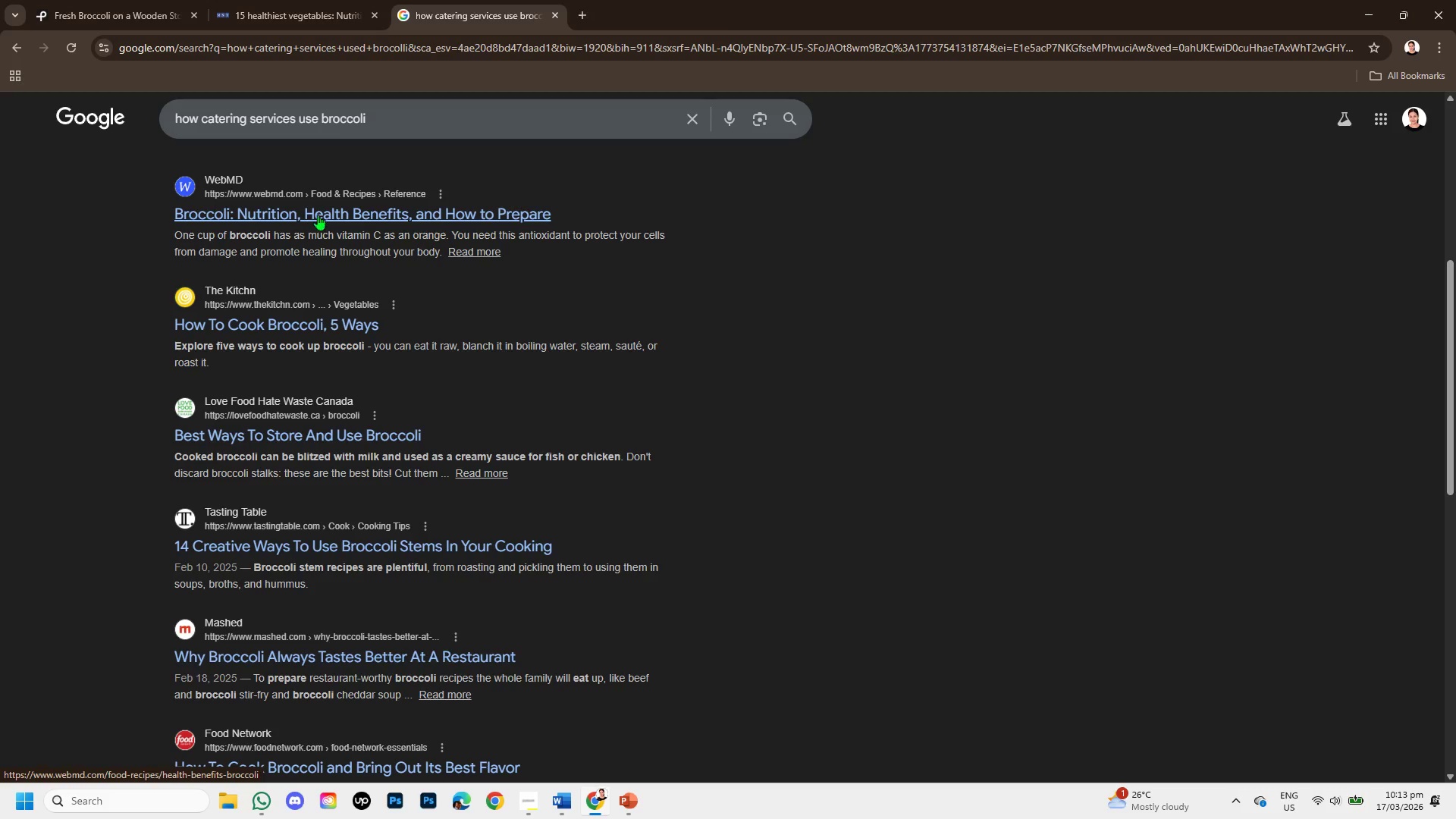 
right_click([318, 319])
 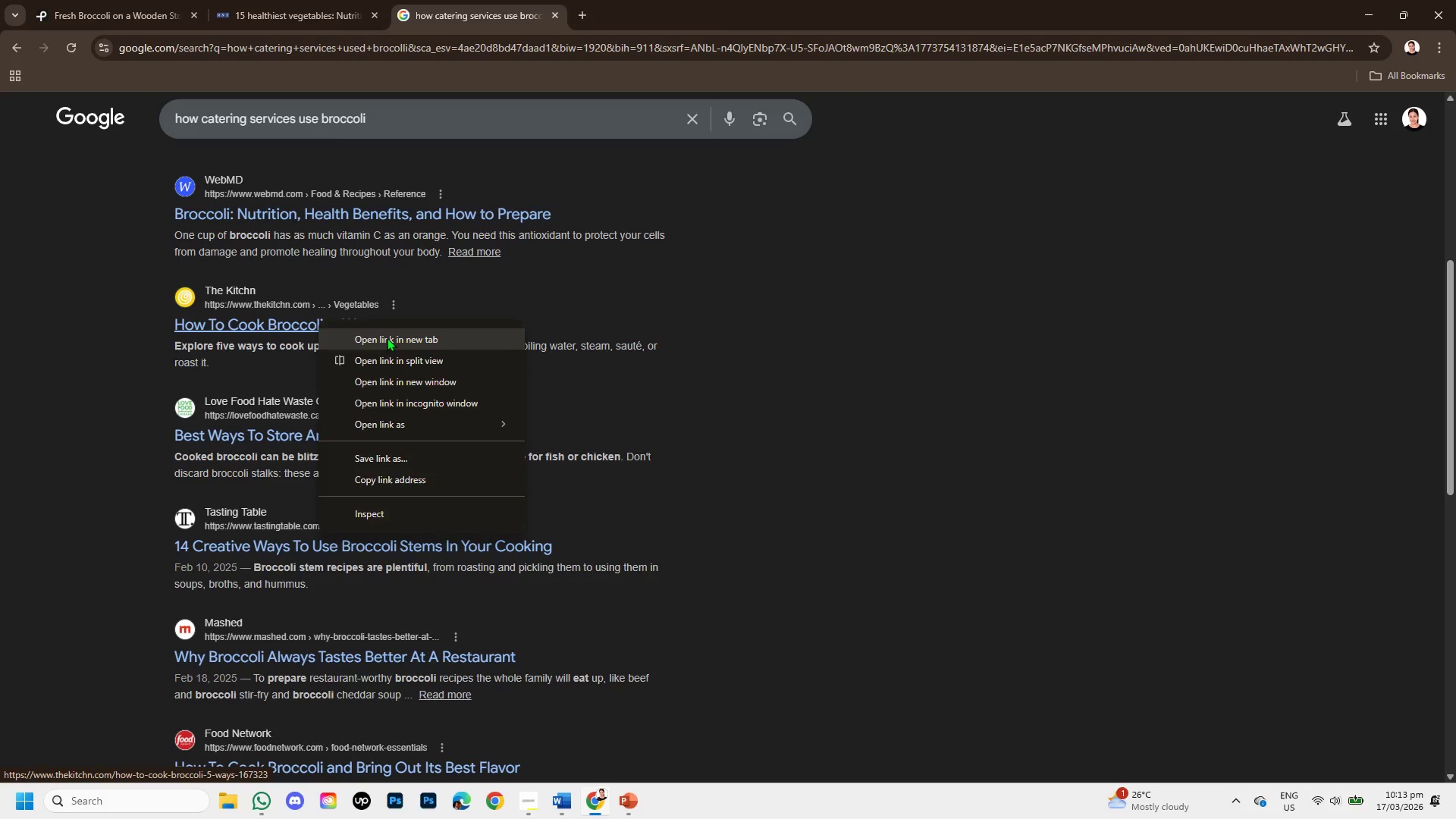 
left_click([387, 337])
 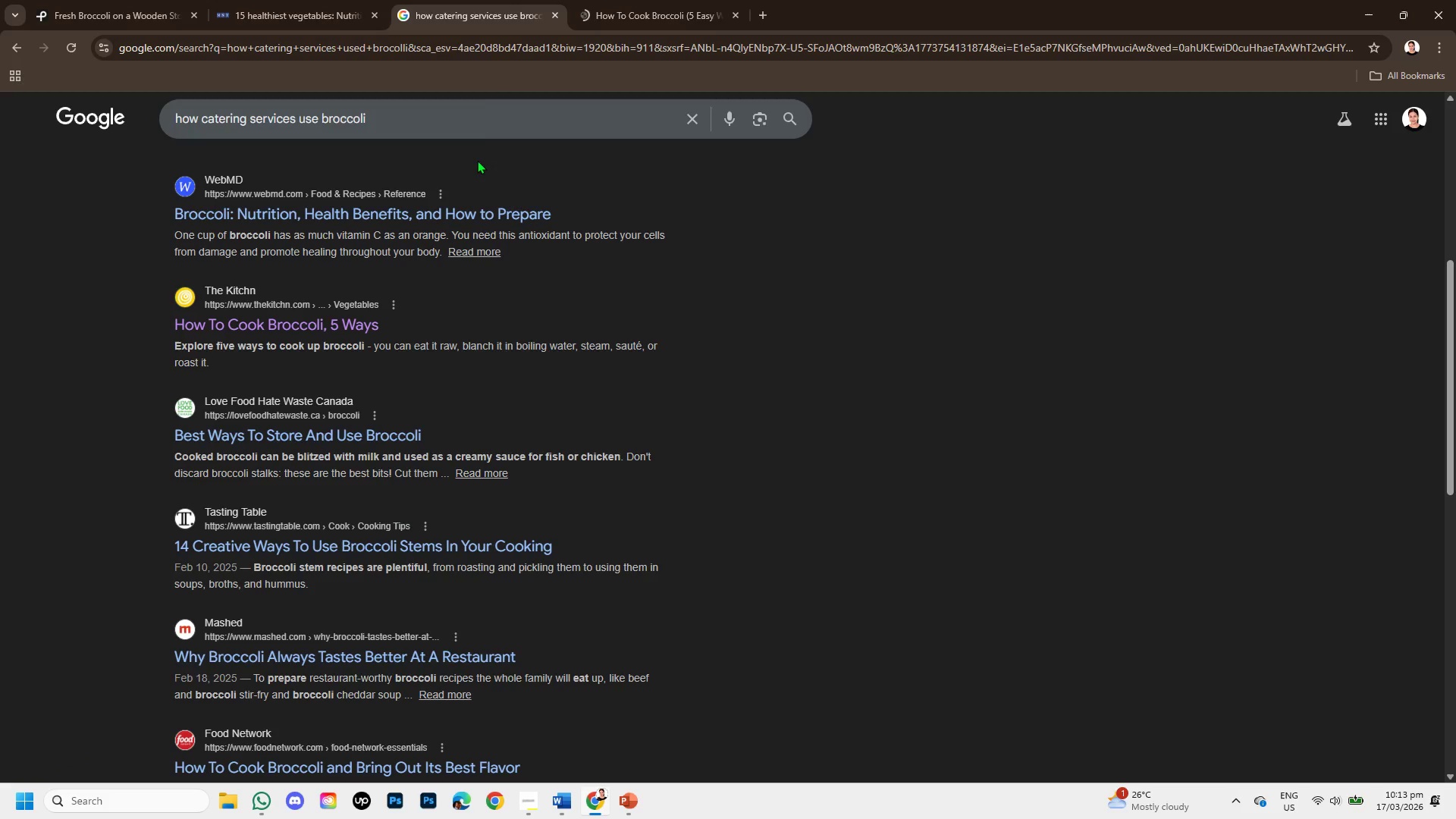 
left_click([603, 0])
 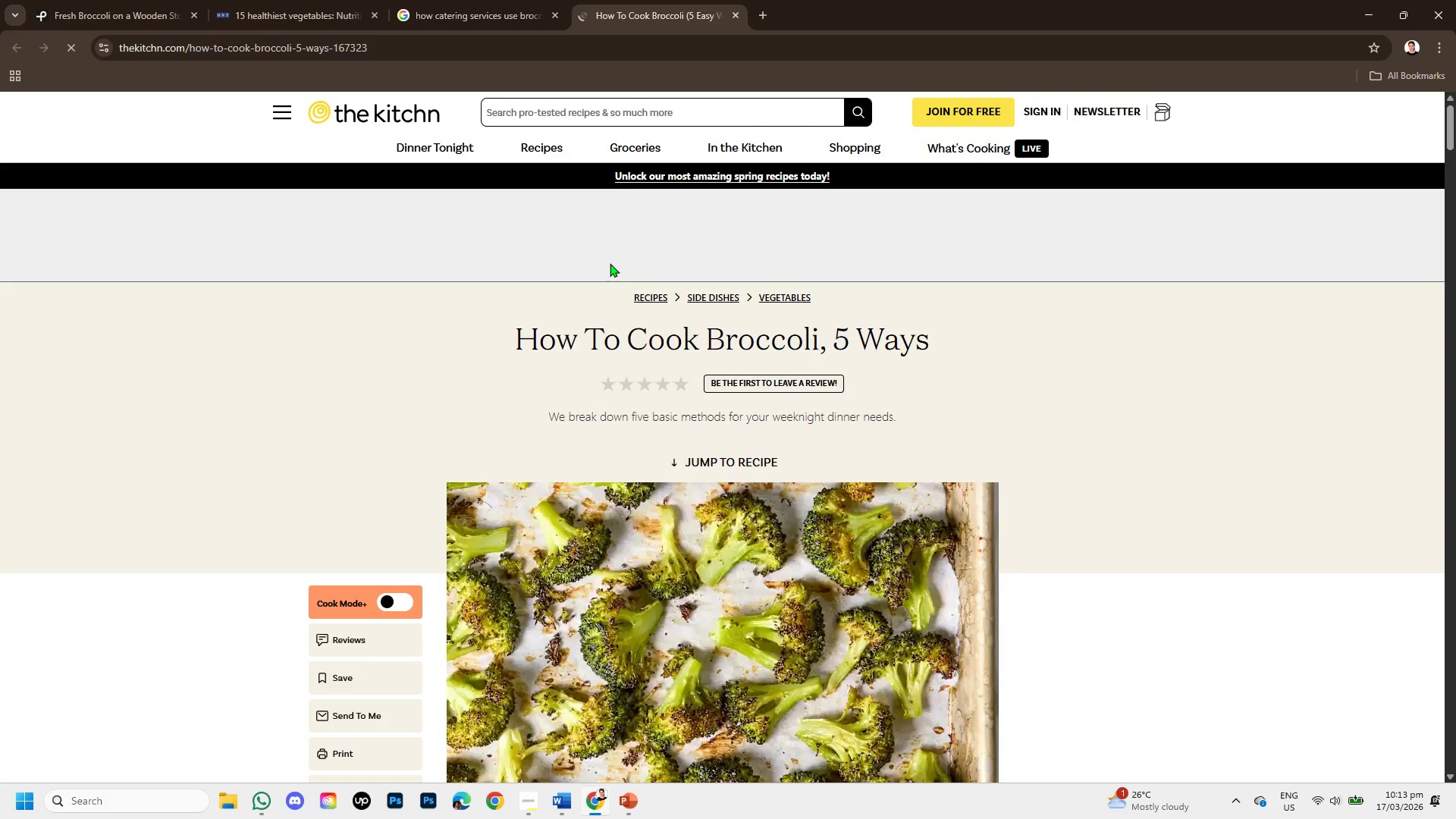 
scroll: coordinate [645, 416], scroll_direction: down, amount: 2.0
 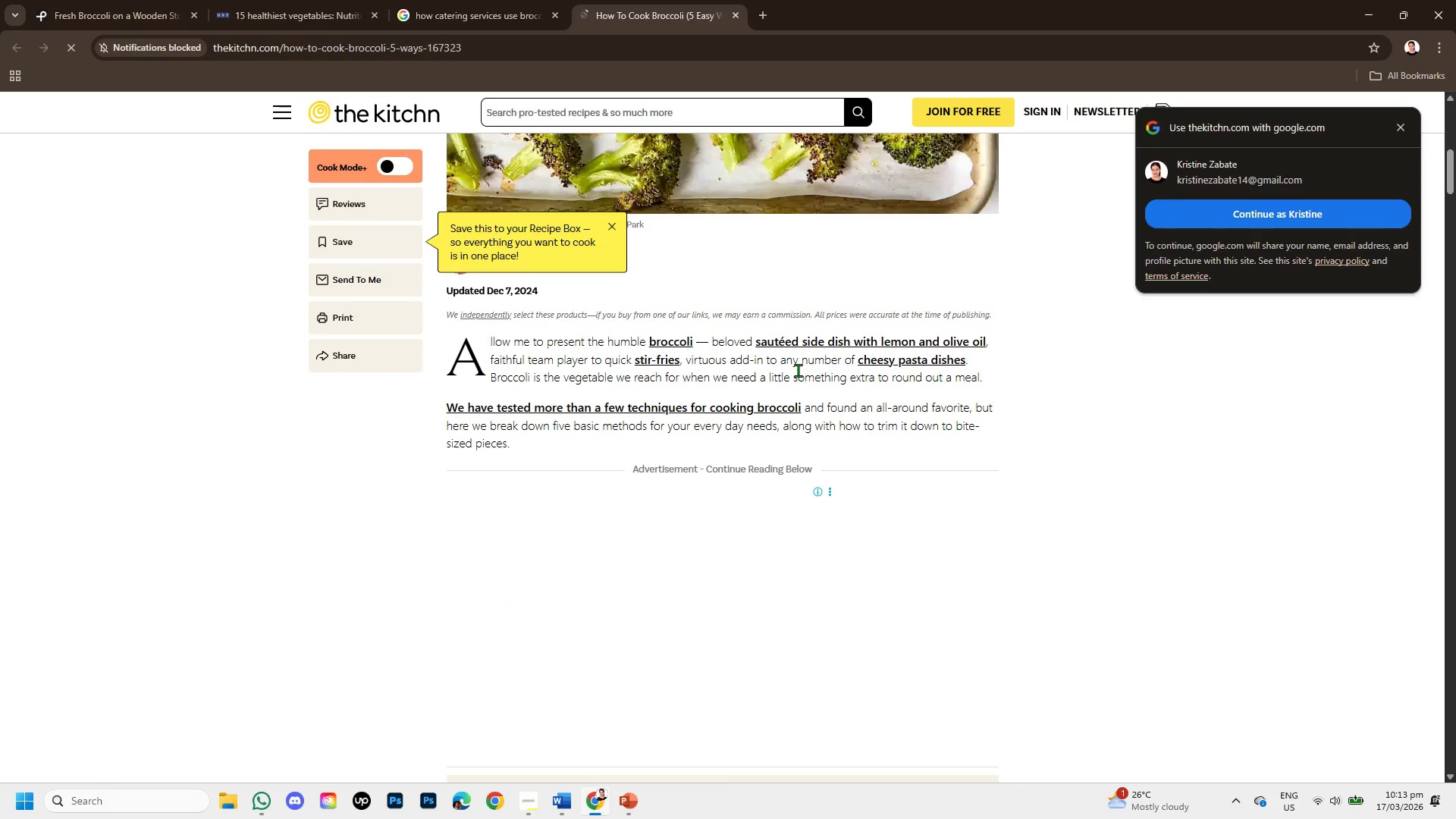 
wait(11.73)
 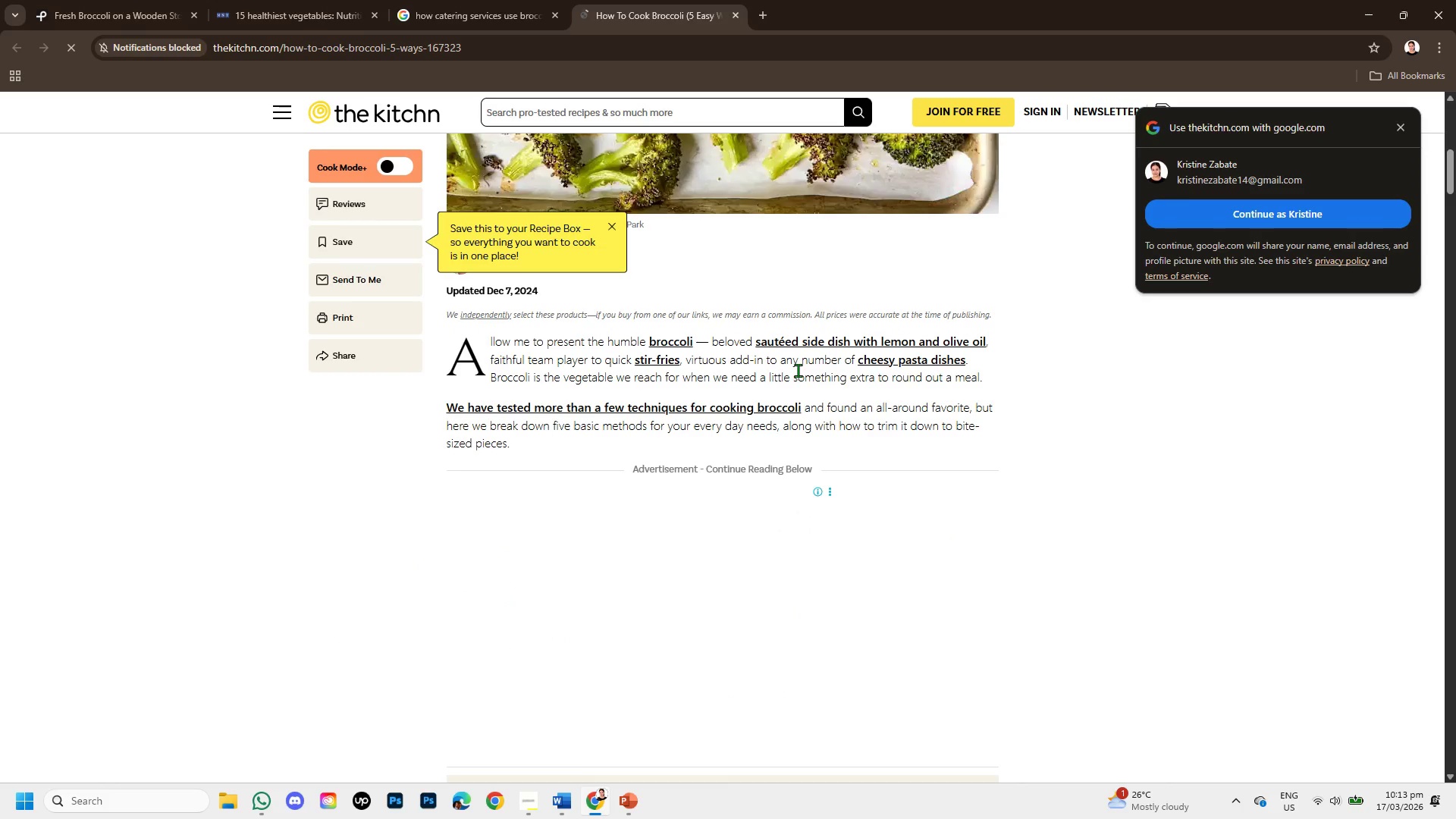 
left_click([626, 803])
 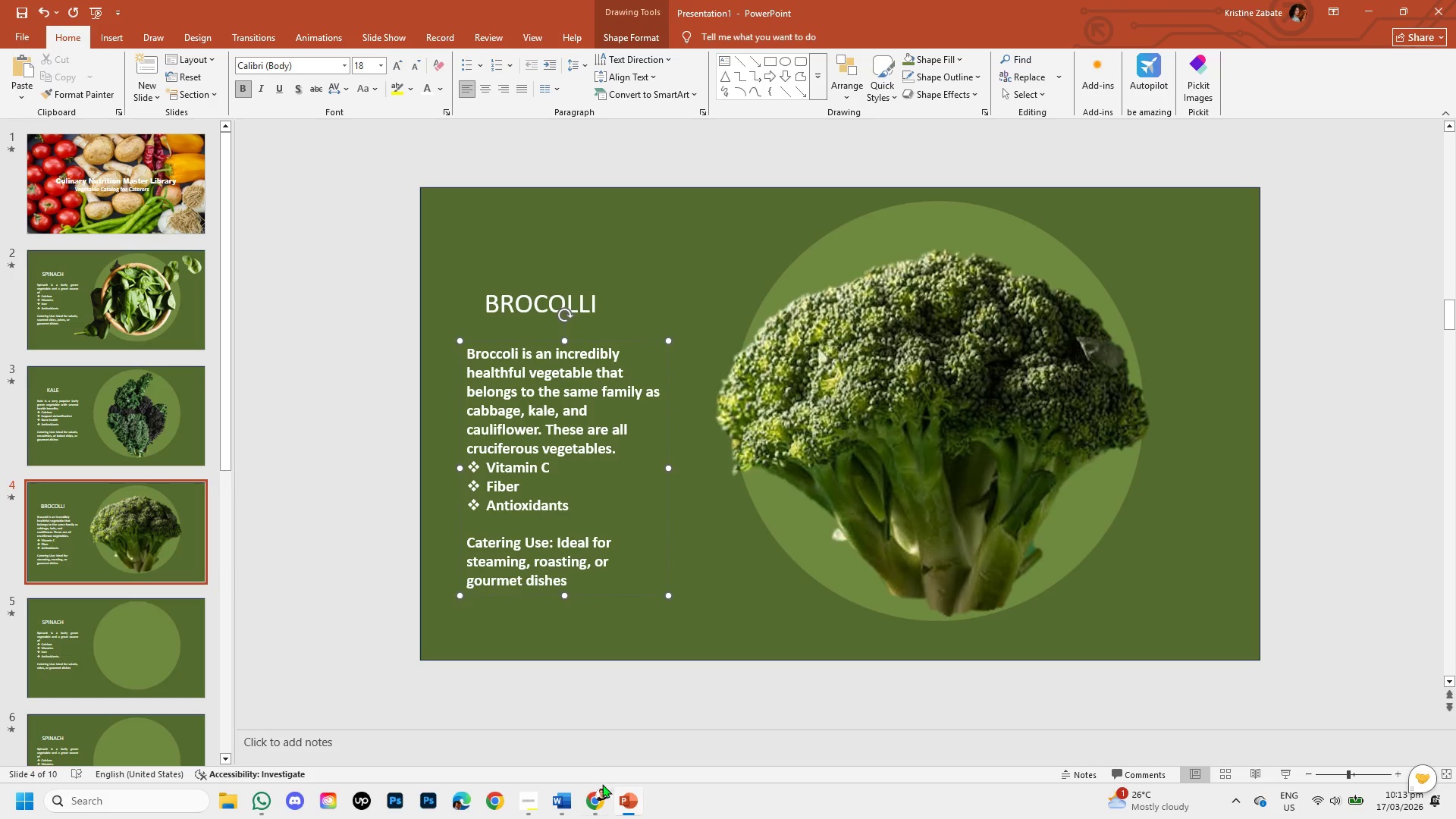 
left_click([598, 790])
 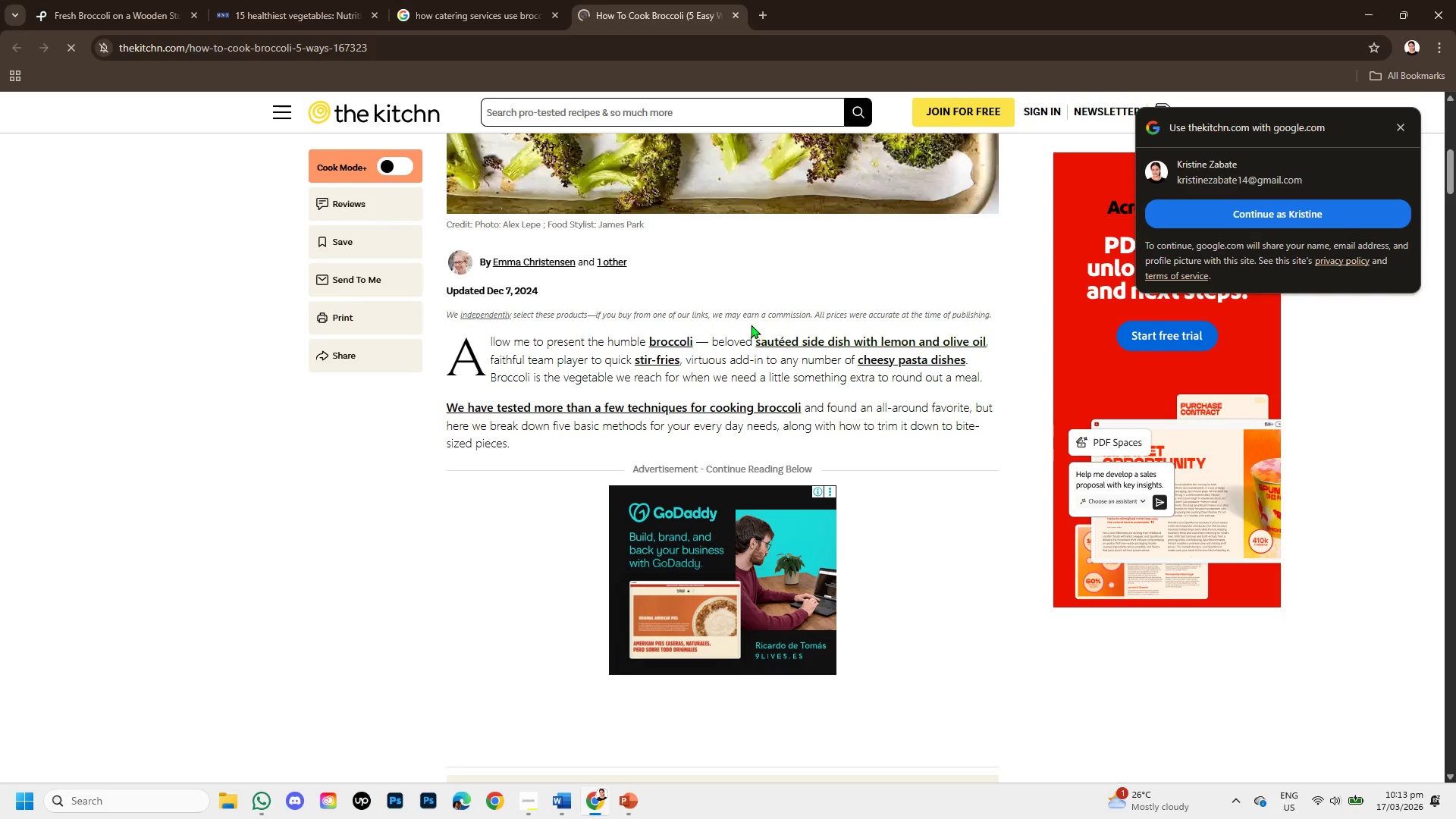 
left_click_drag(start_coordinate=[751, 325], to_coordinate=[831, 341])
 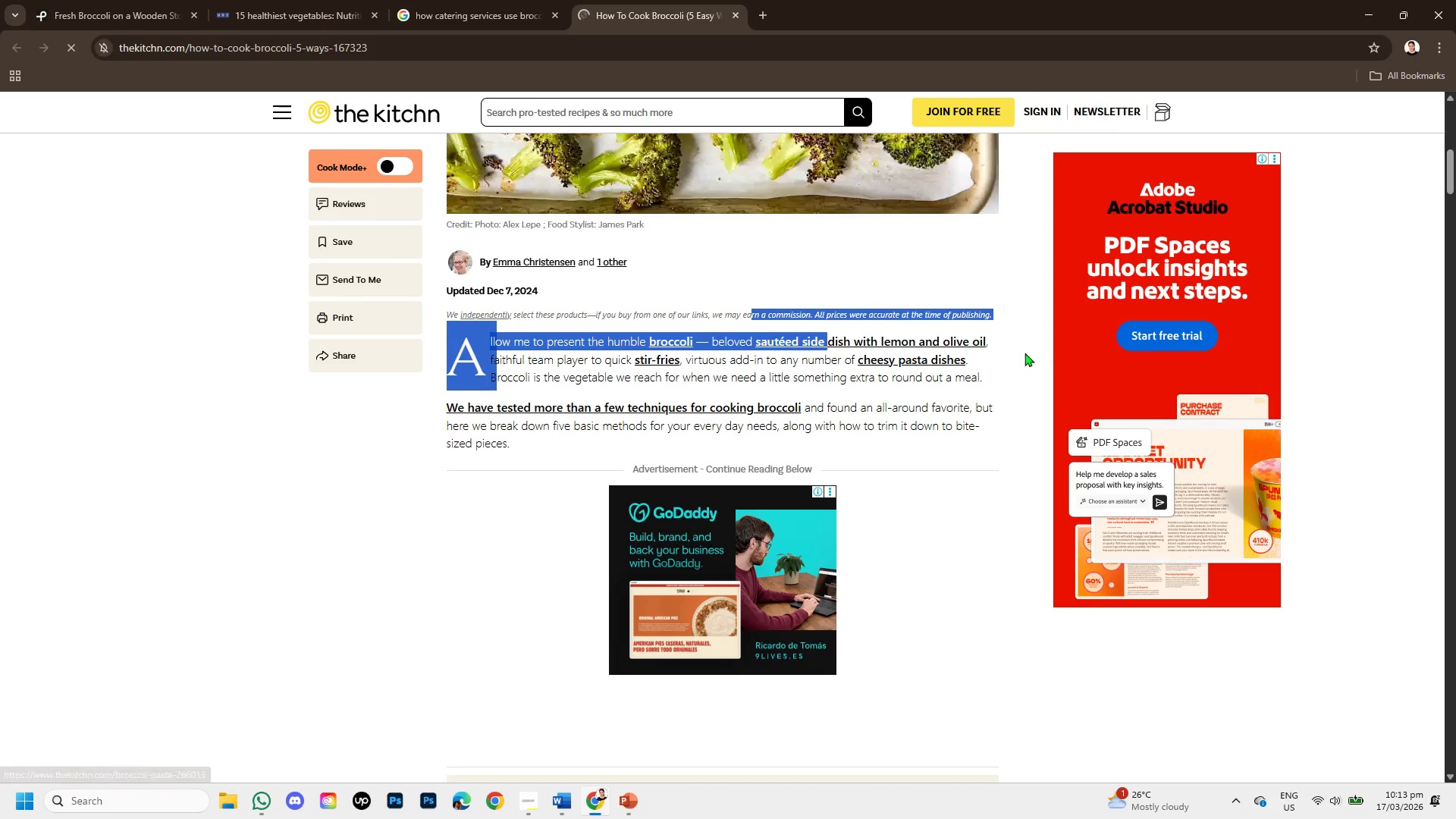 
left_click([1025, 350])
 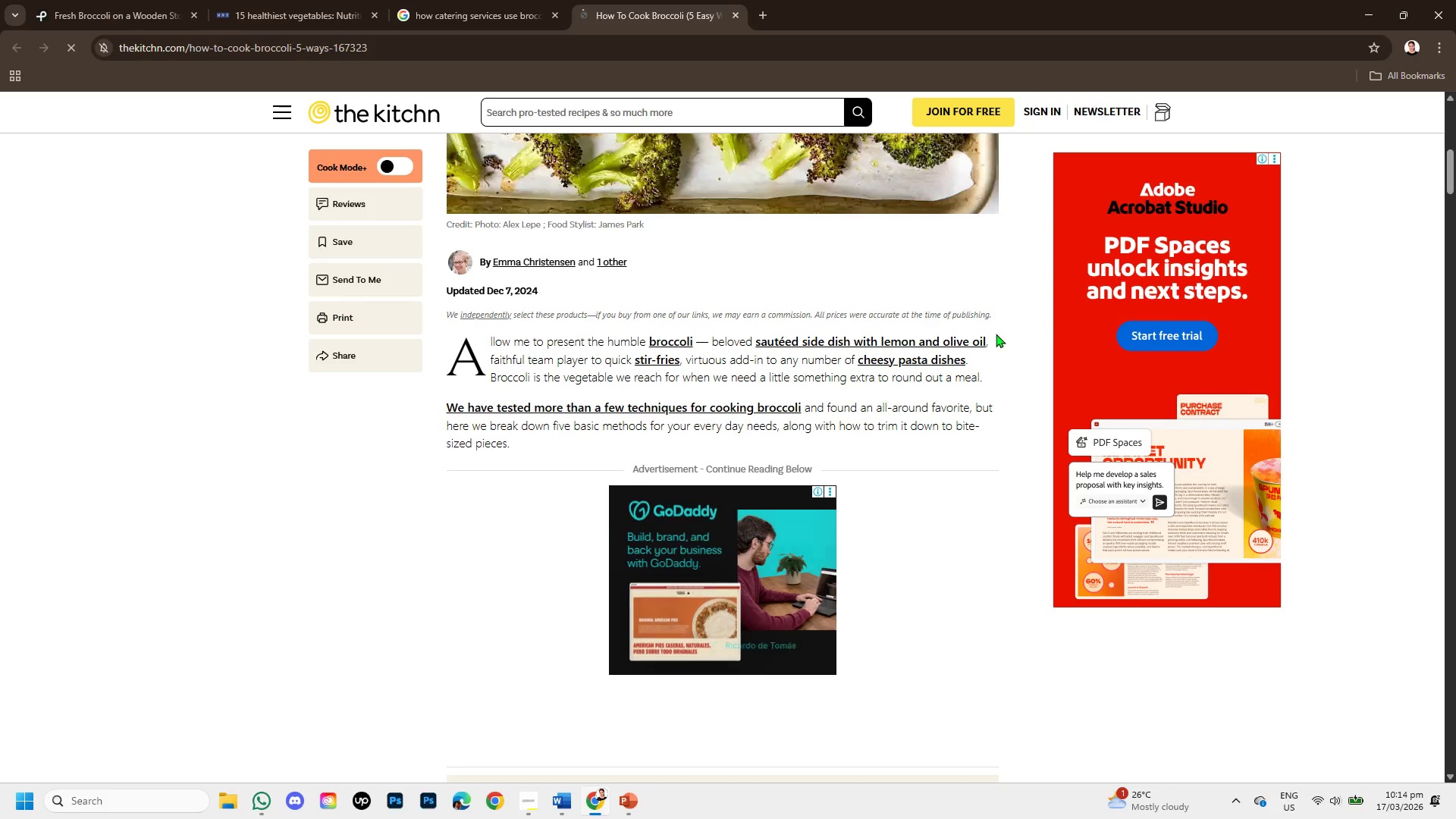 
left_click_drag(start_coordinate=[993, 334], to_coordinate=[757, 344])
 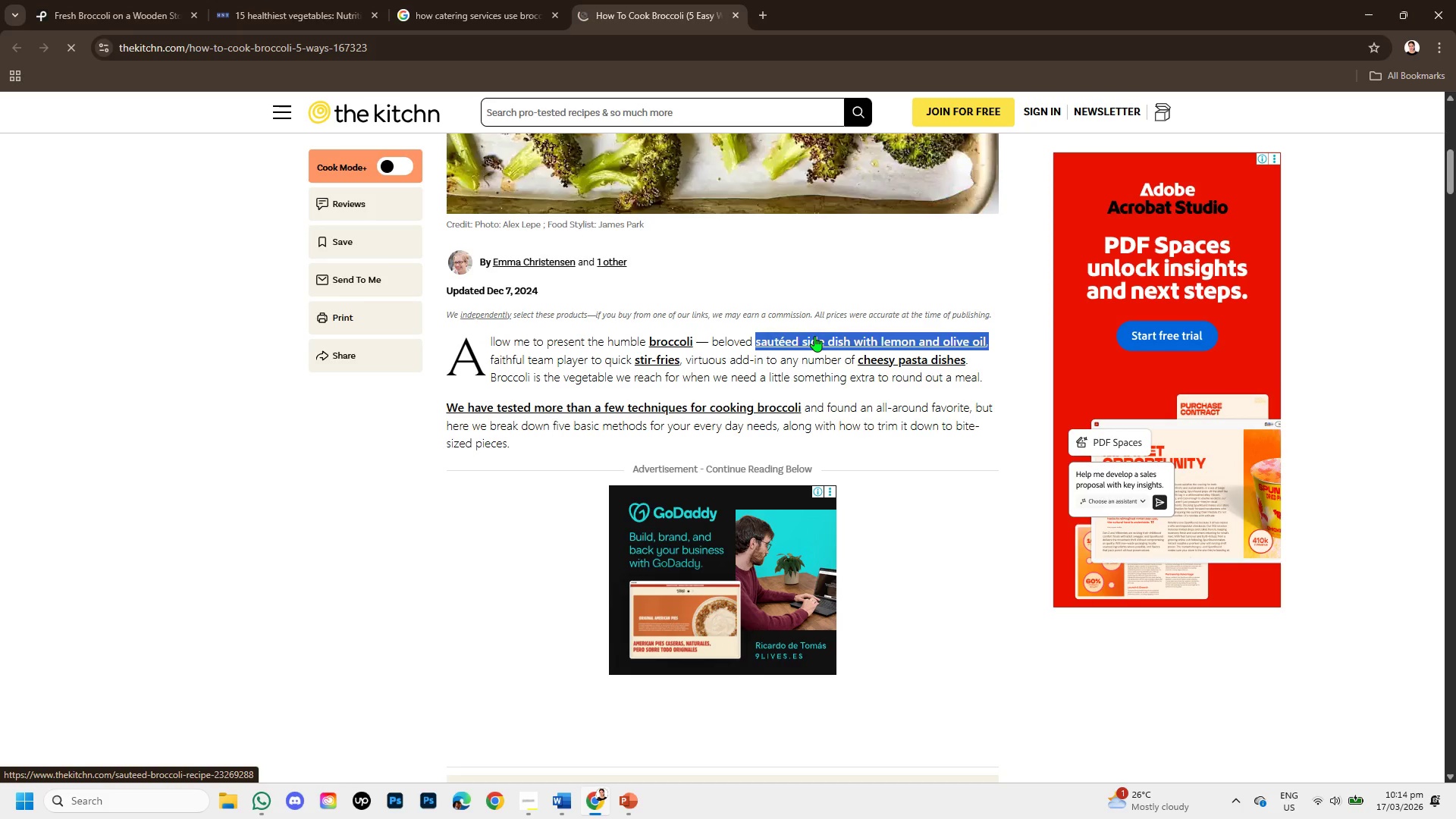 
right_click([814, 336])
 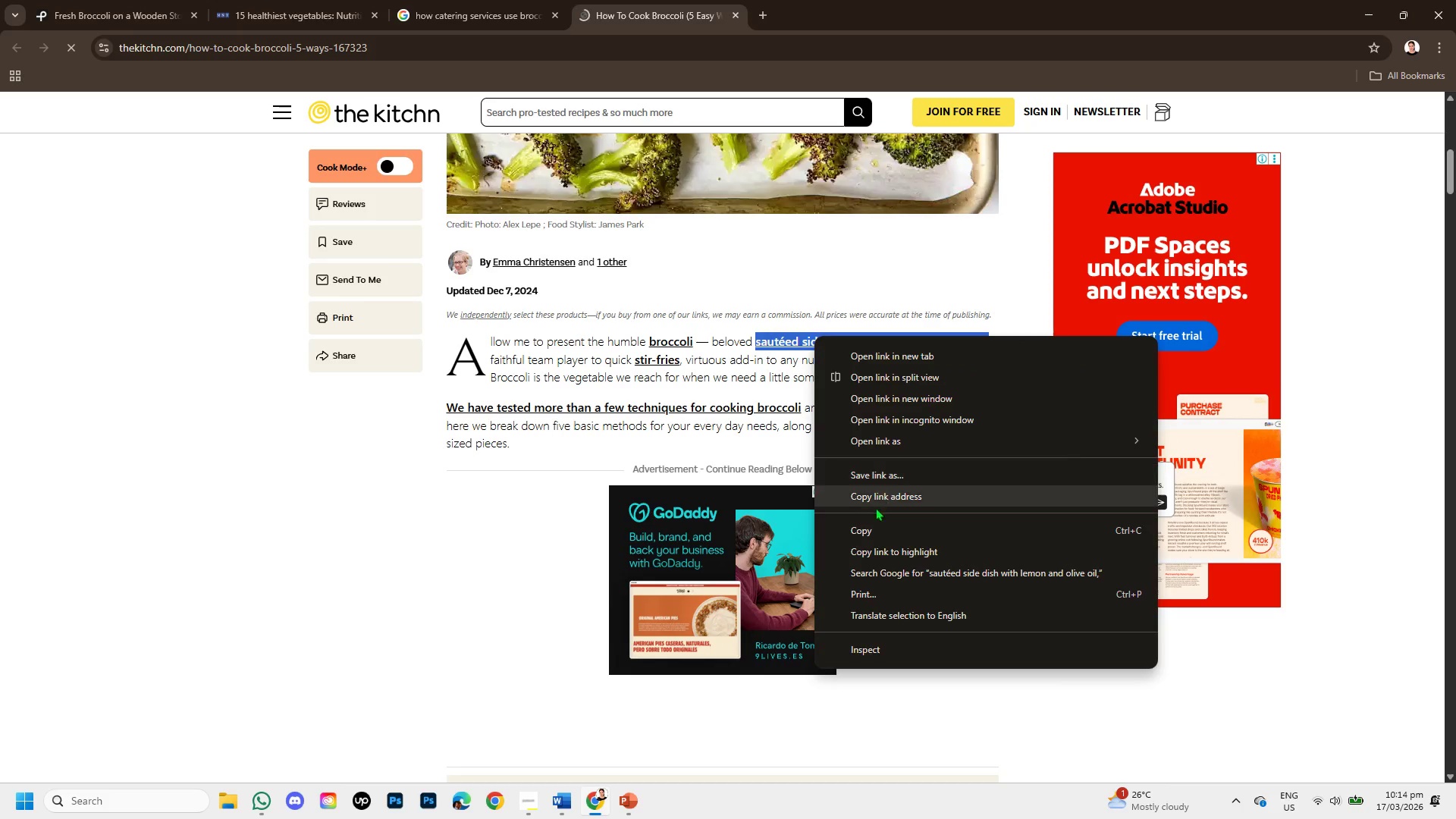 
left_click([875, 532])
 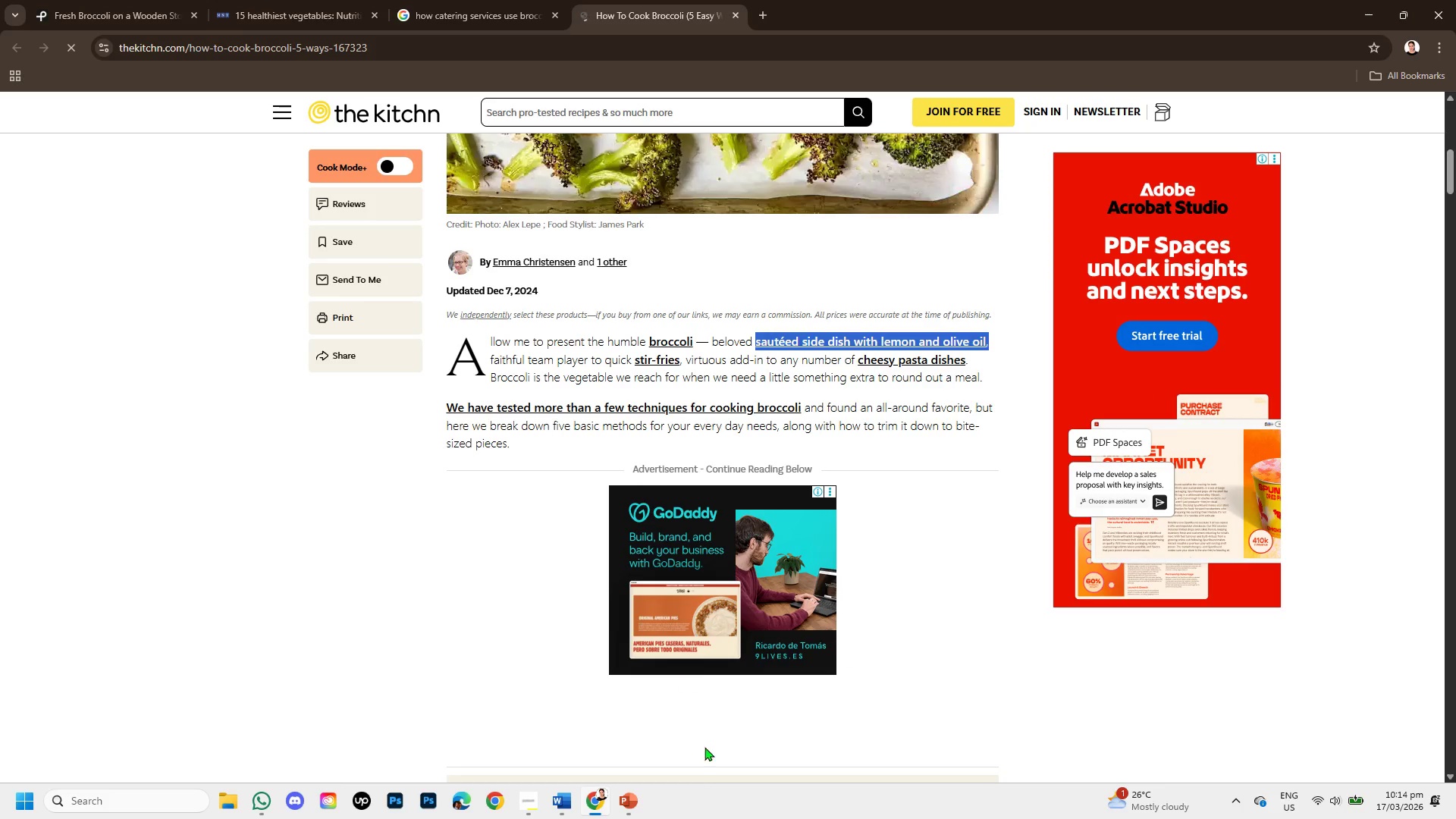 
left_click([624, 811])
 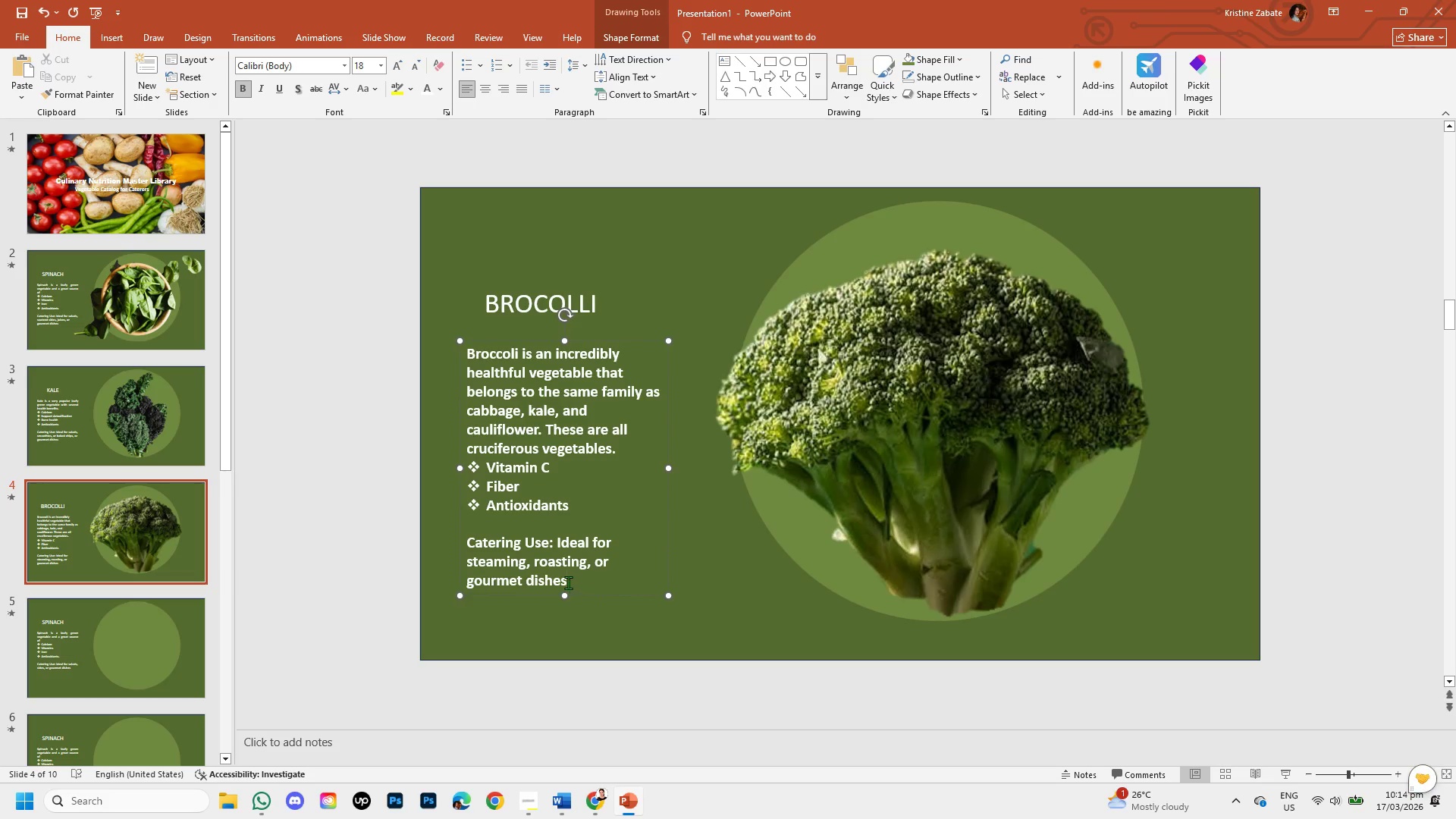 
left_click_drag(start_coordinate=[566, 581], to_coordinate=[570, 547])
 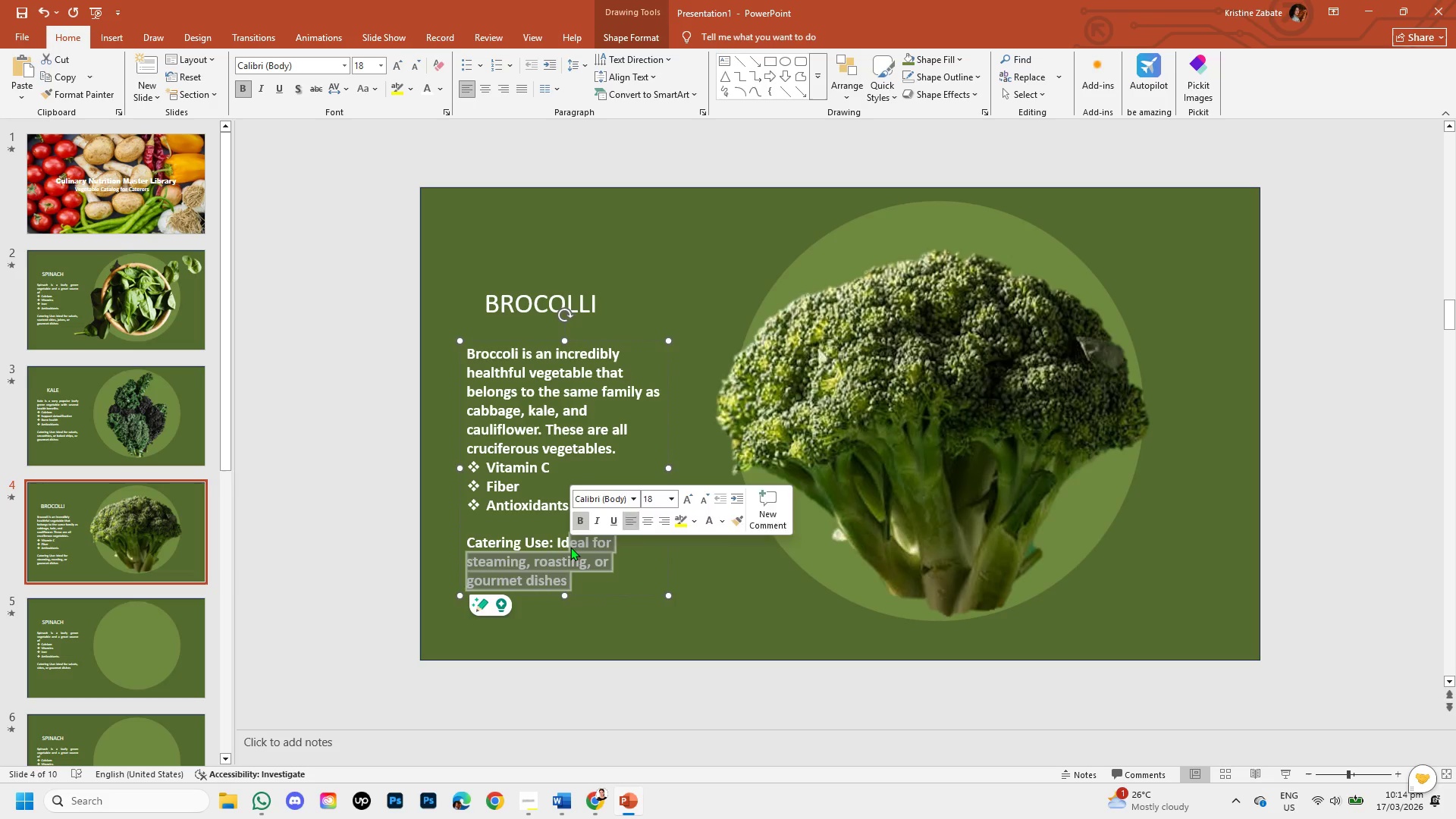 
key(Backspace)
 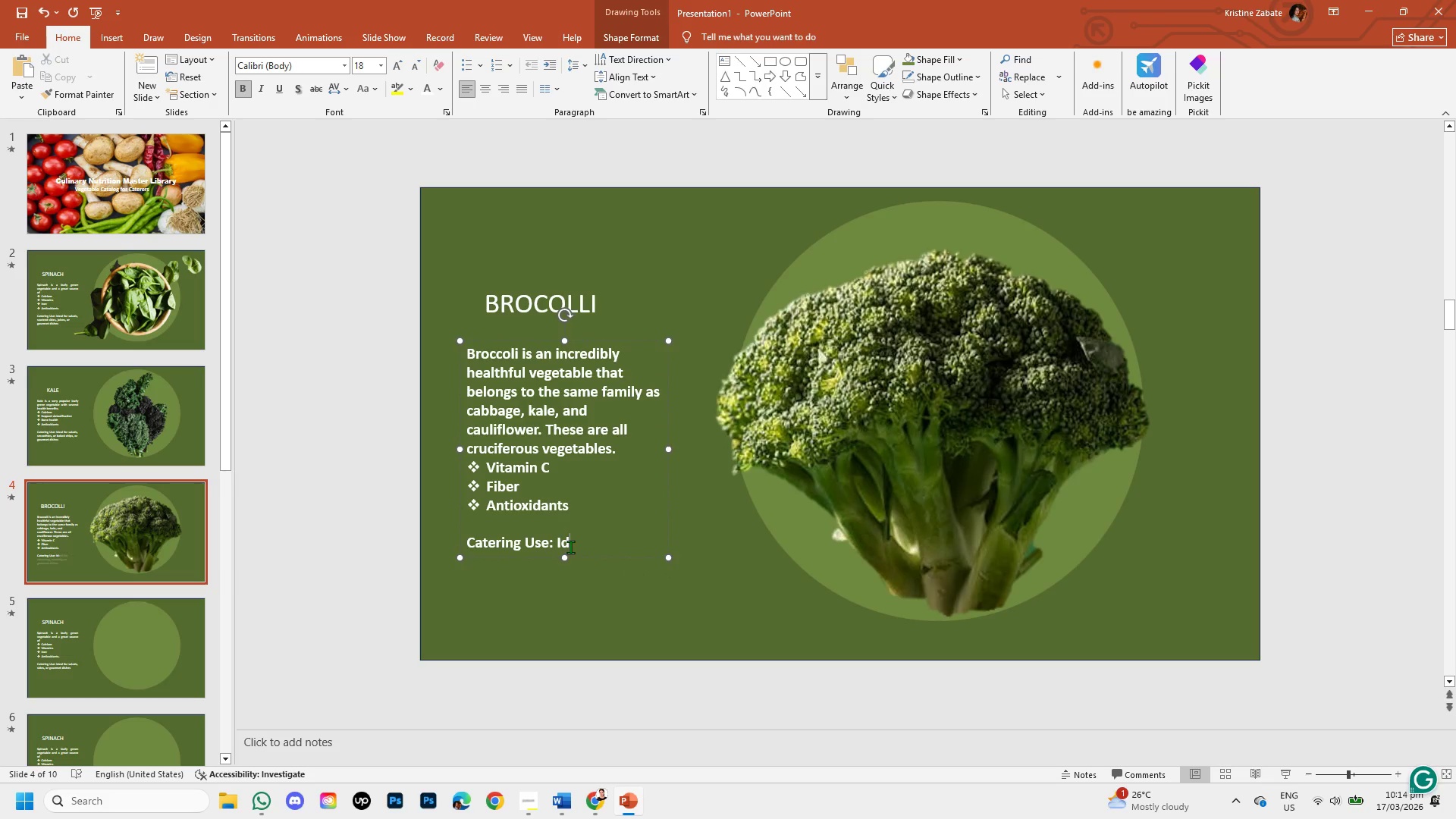 
key(Backspace)
 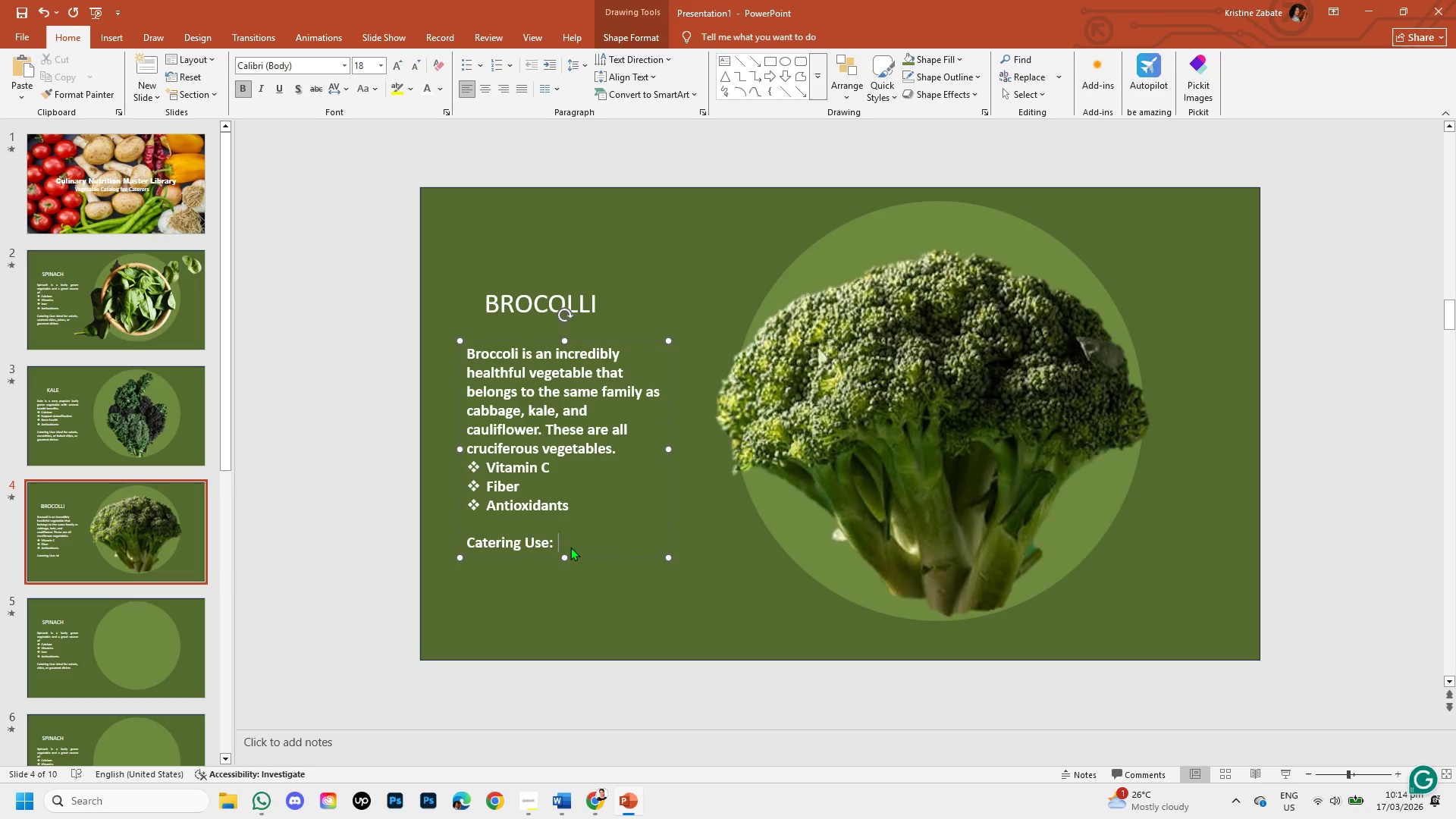 
key(Backspace)
 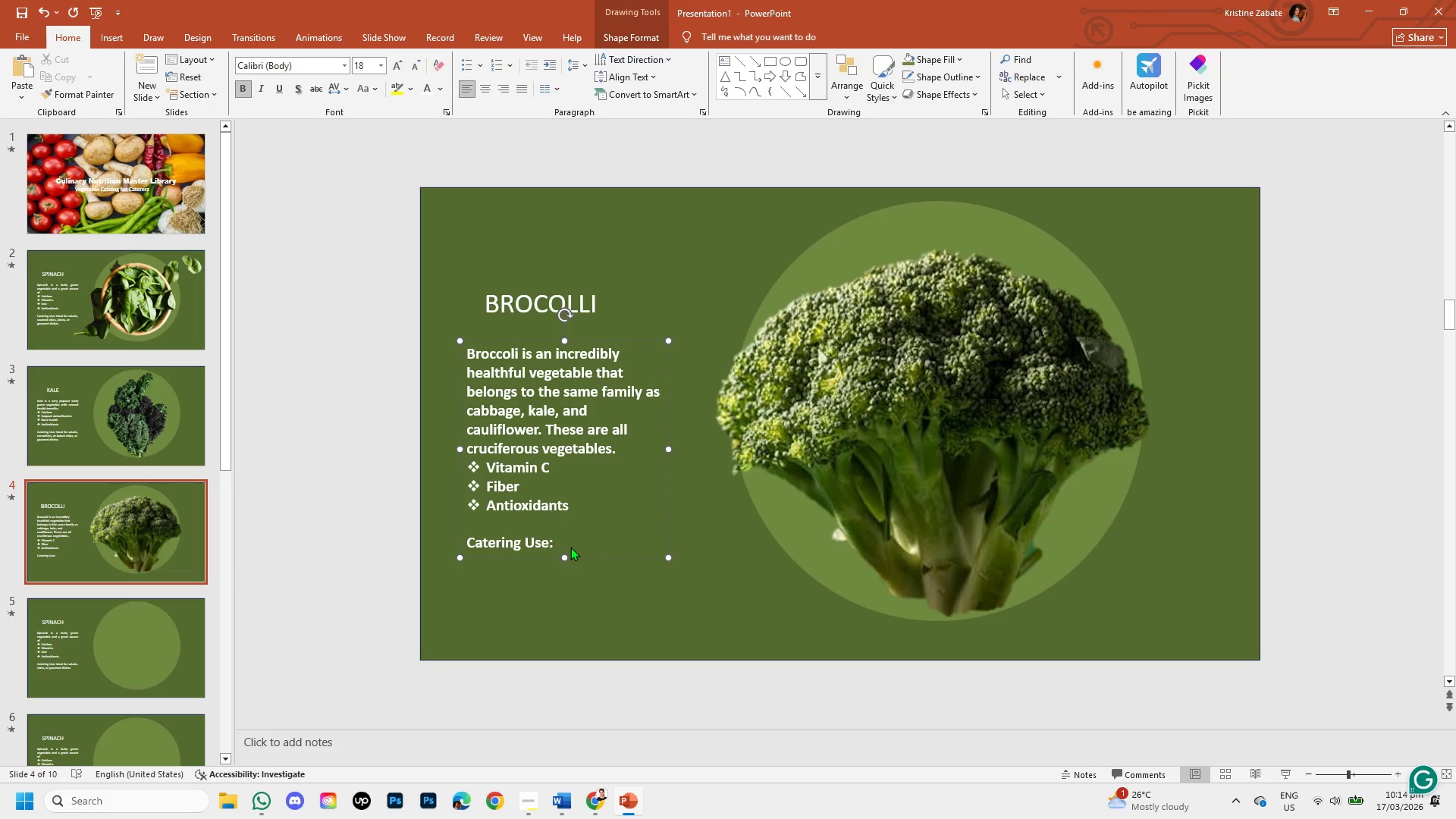 
key(Control+V)
 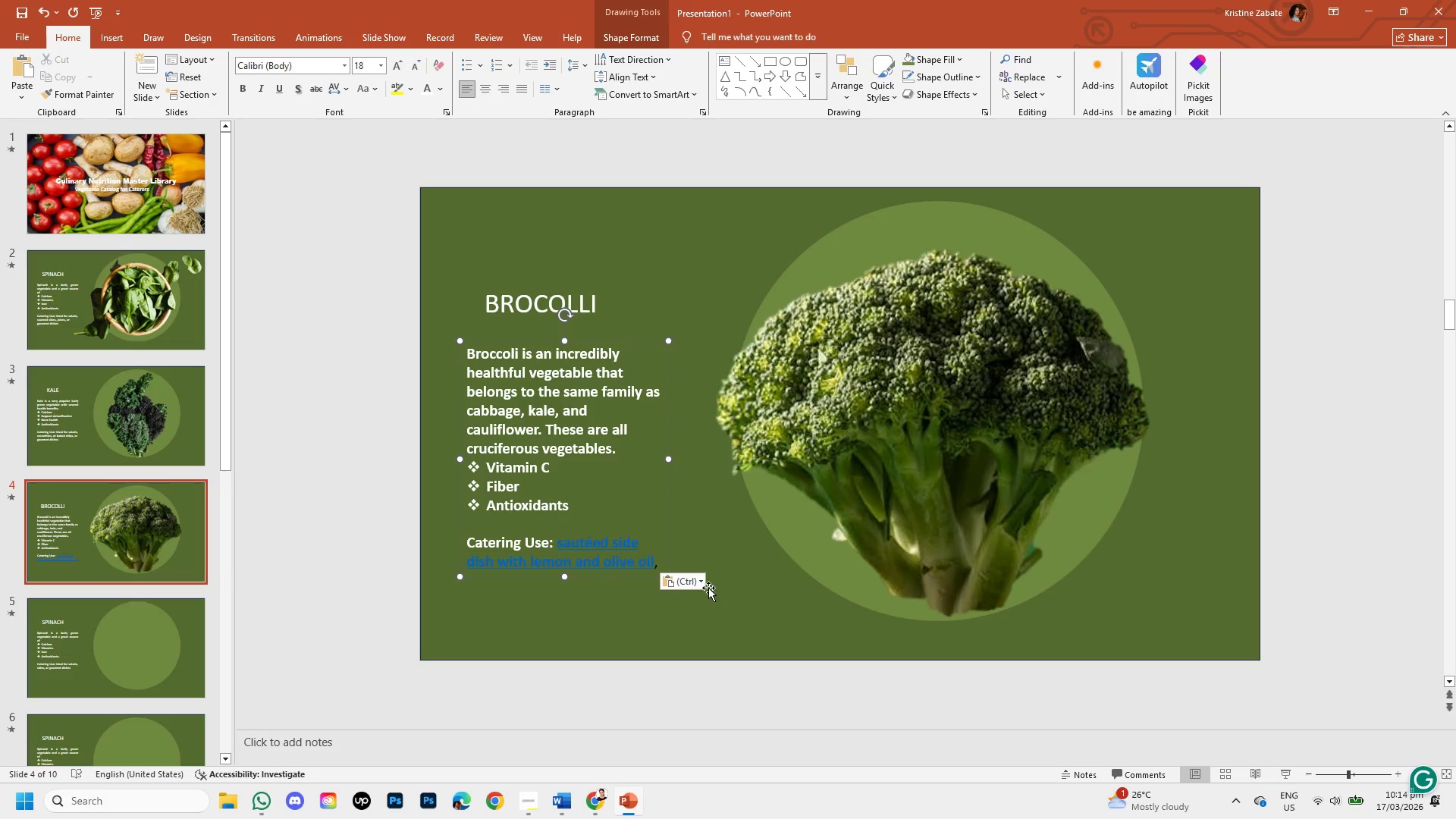 
left_click([700, 582])
 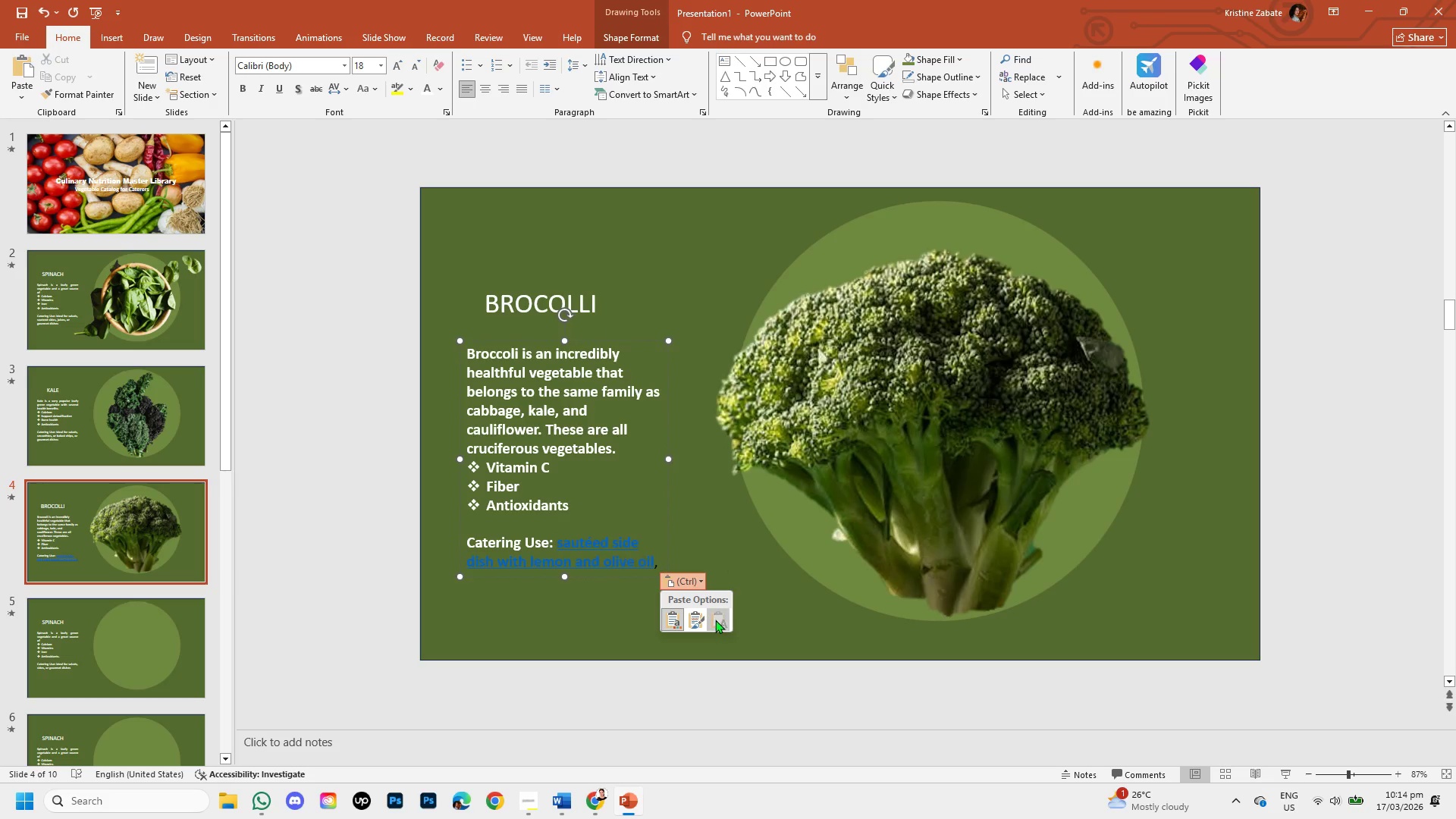 
left_click([715, 620])
 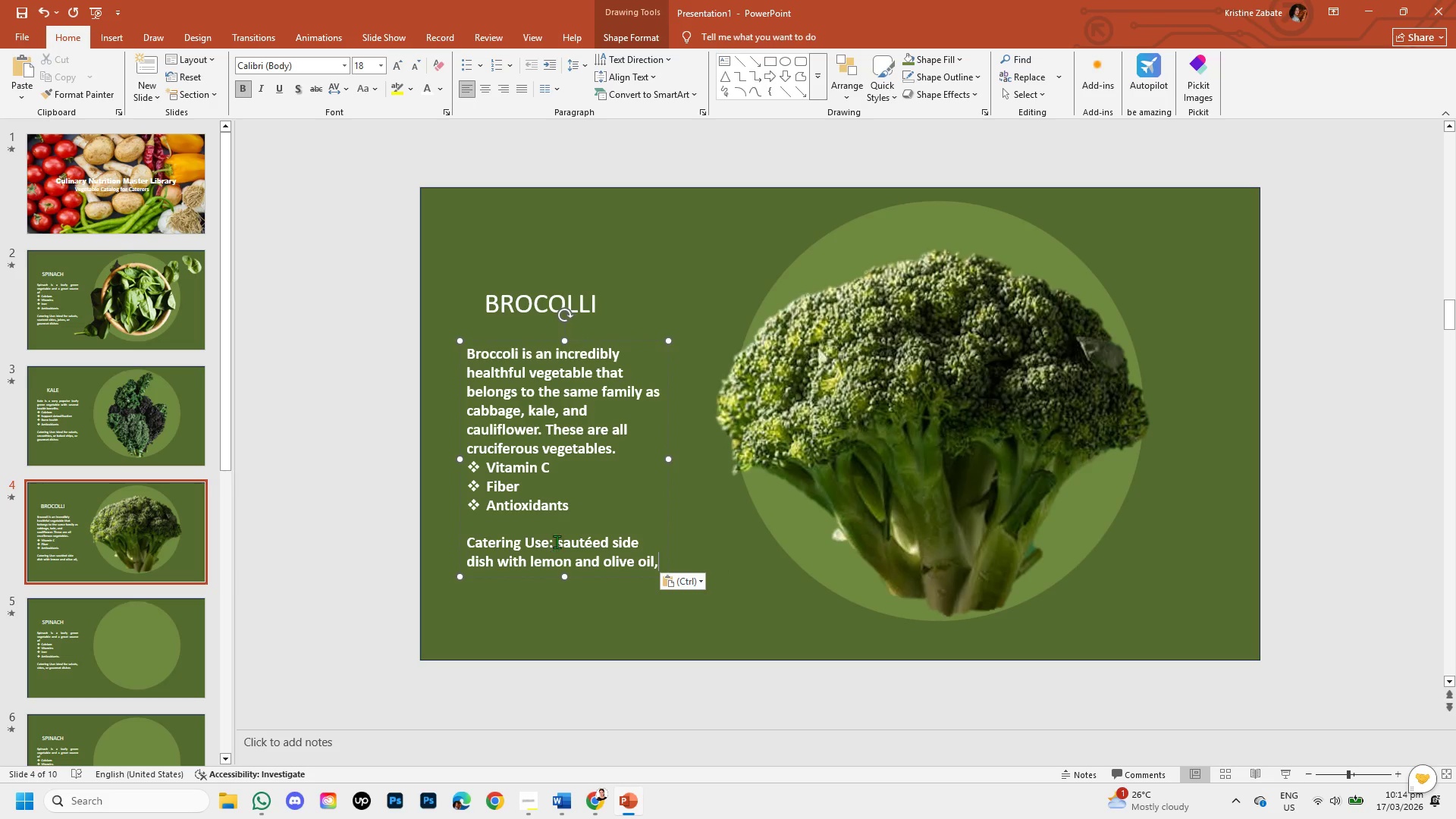 
left_click([561, 541])
 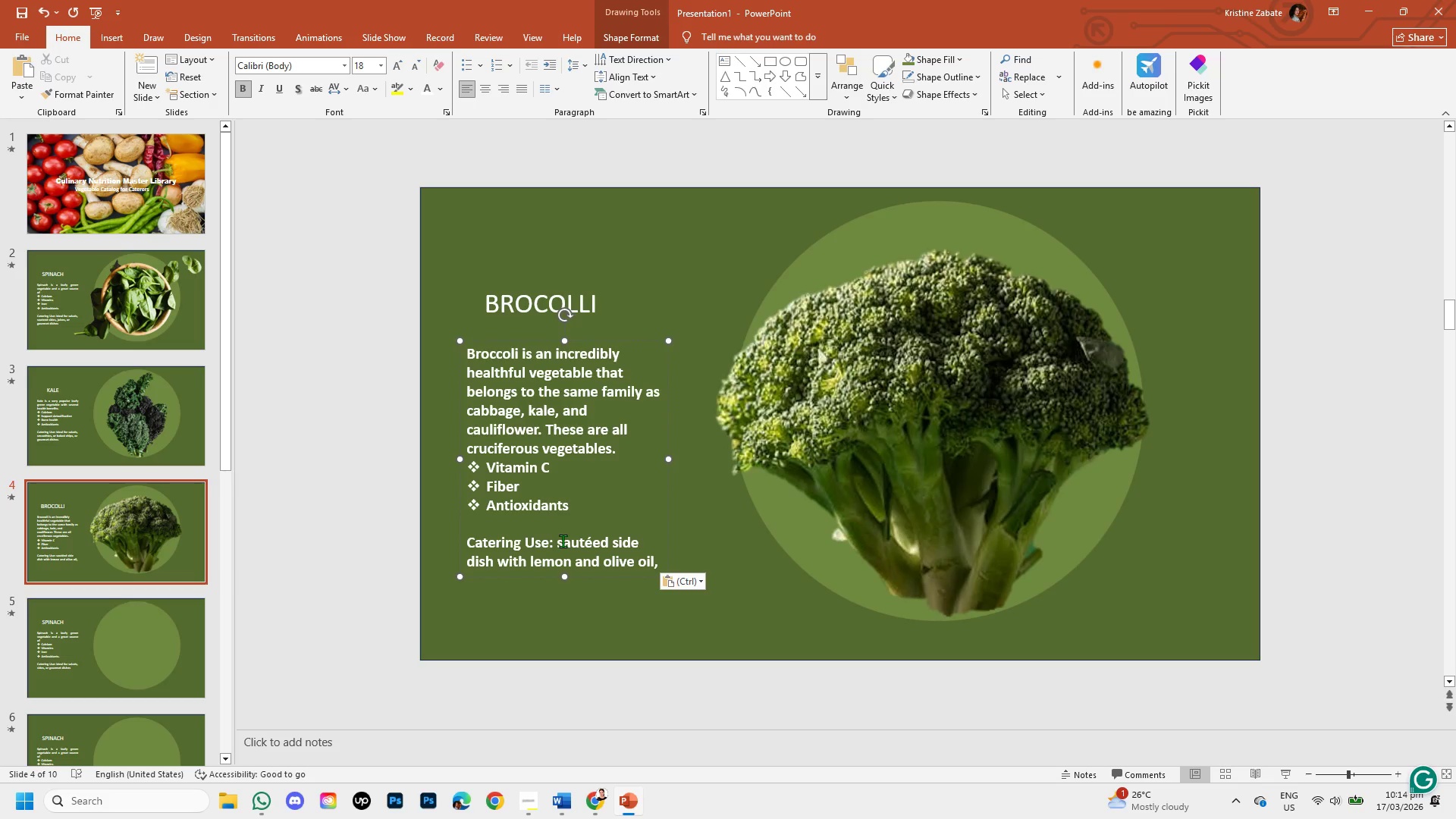 
left_click([560, 541])
 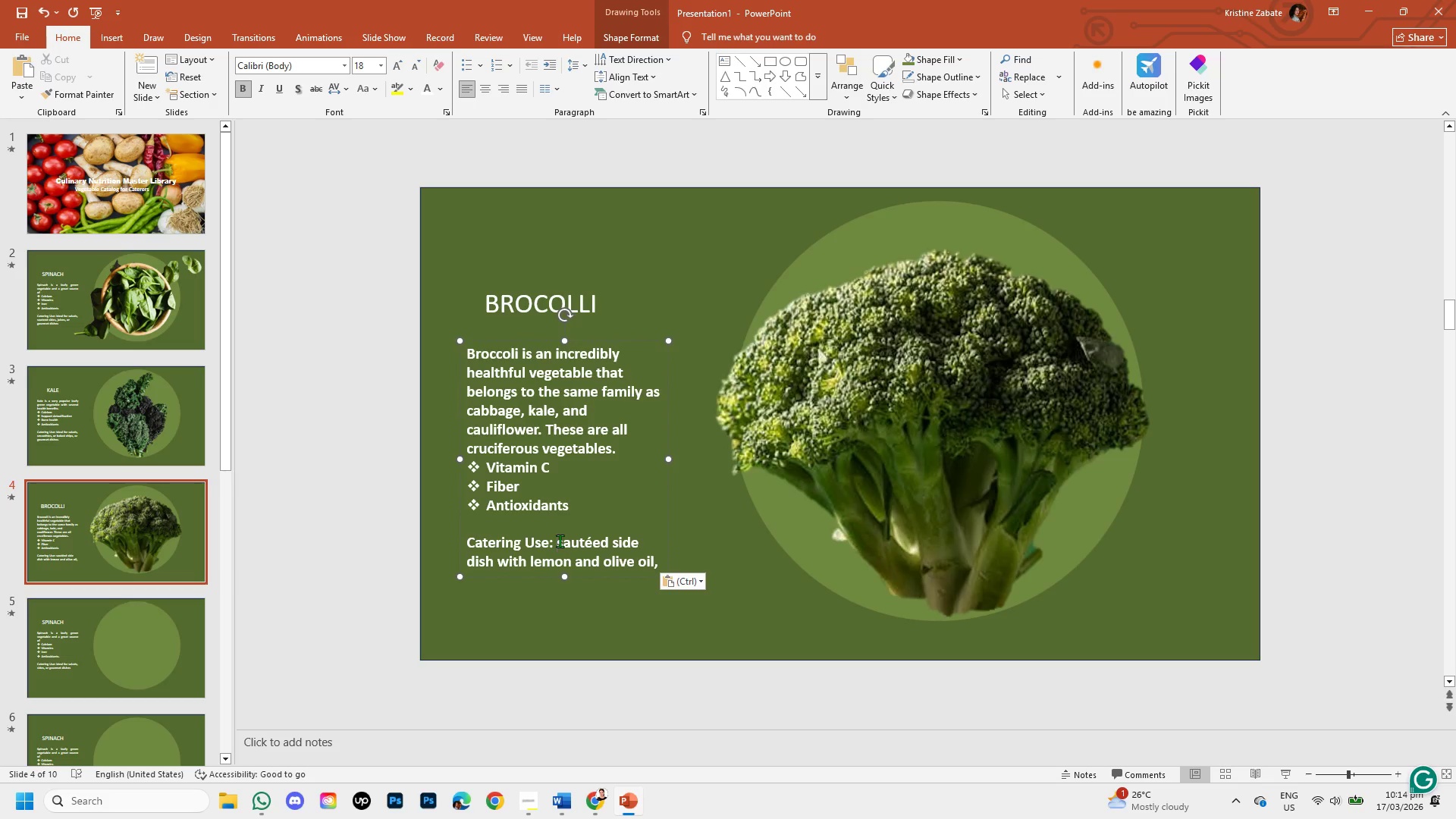 
type(Ideal for )
 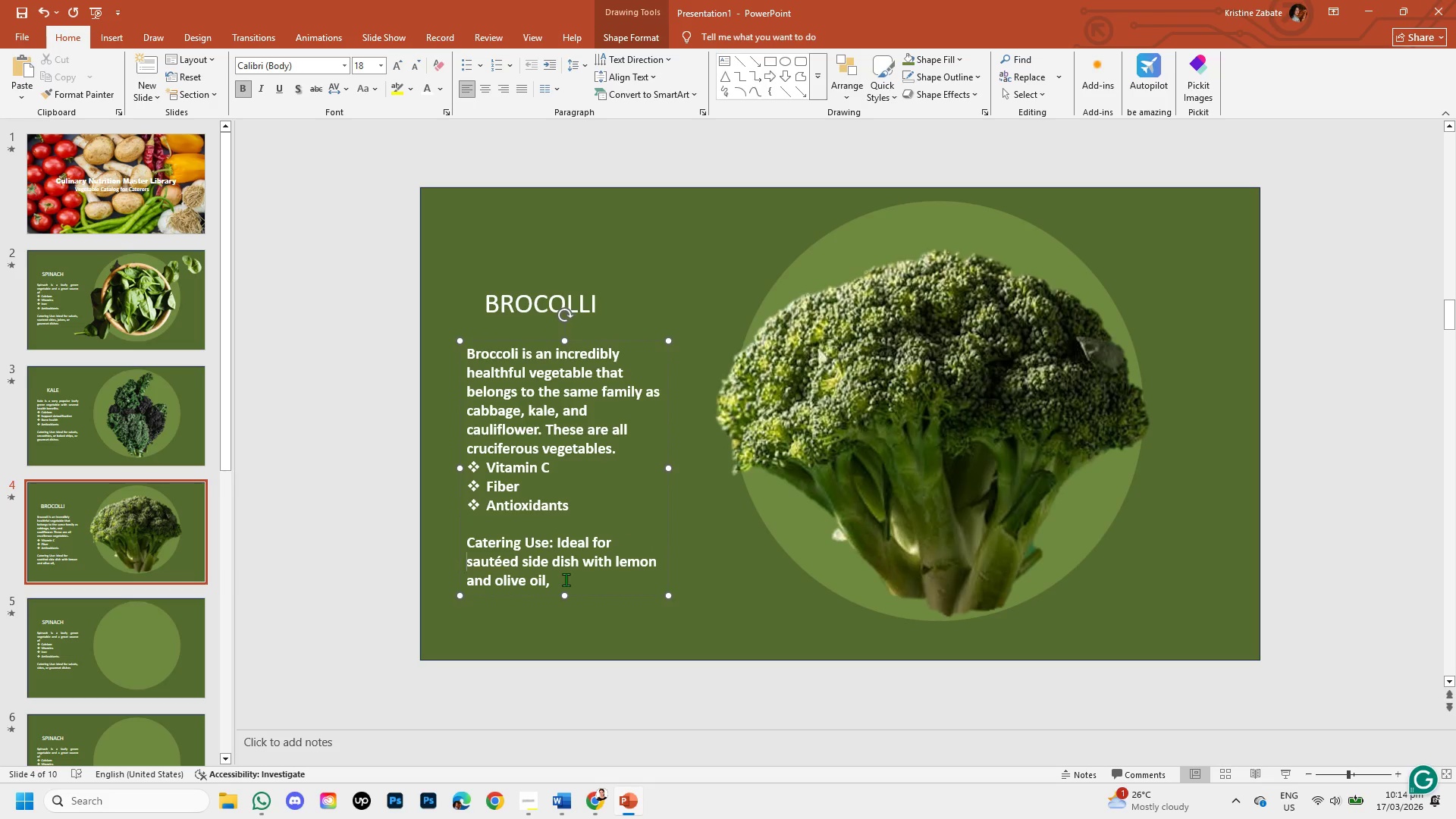 
left_click([566, 579])
 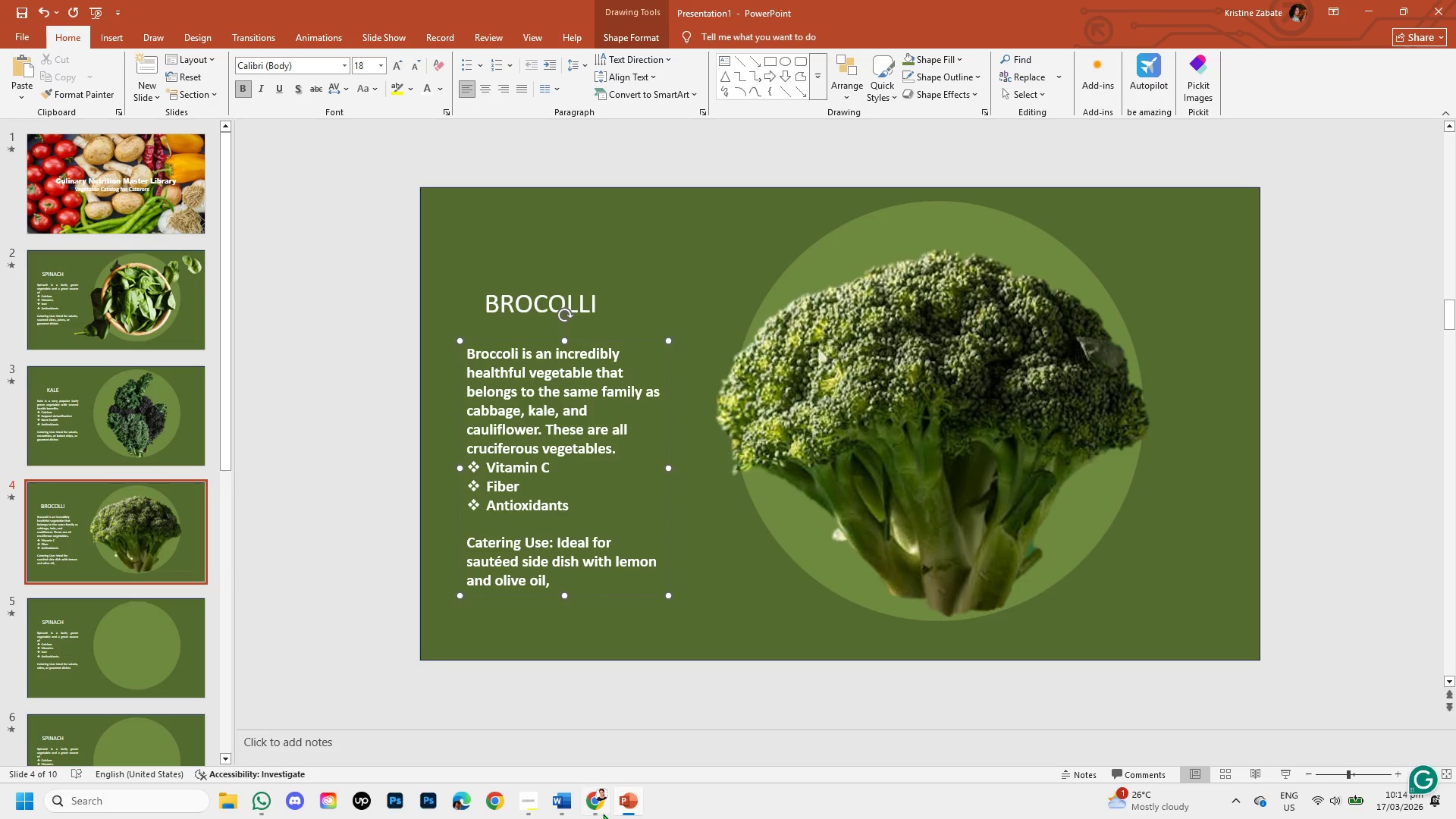 
left_click([603, 813])
 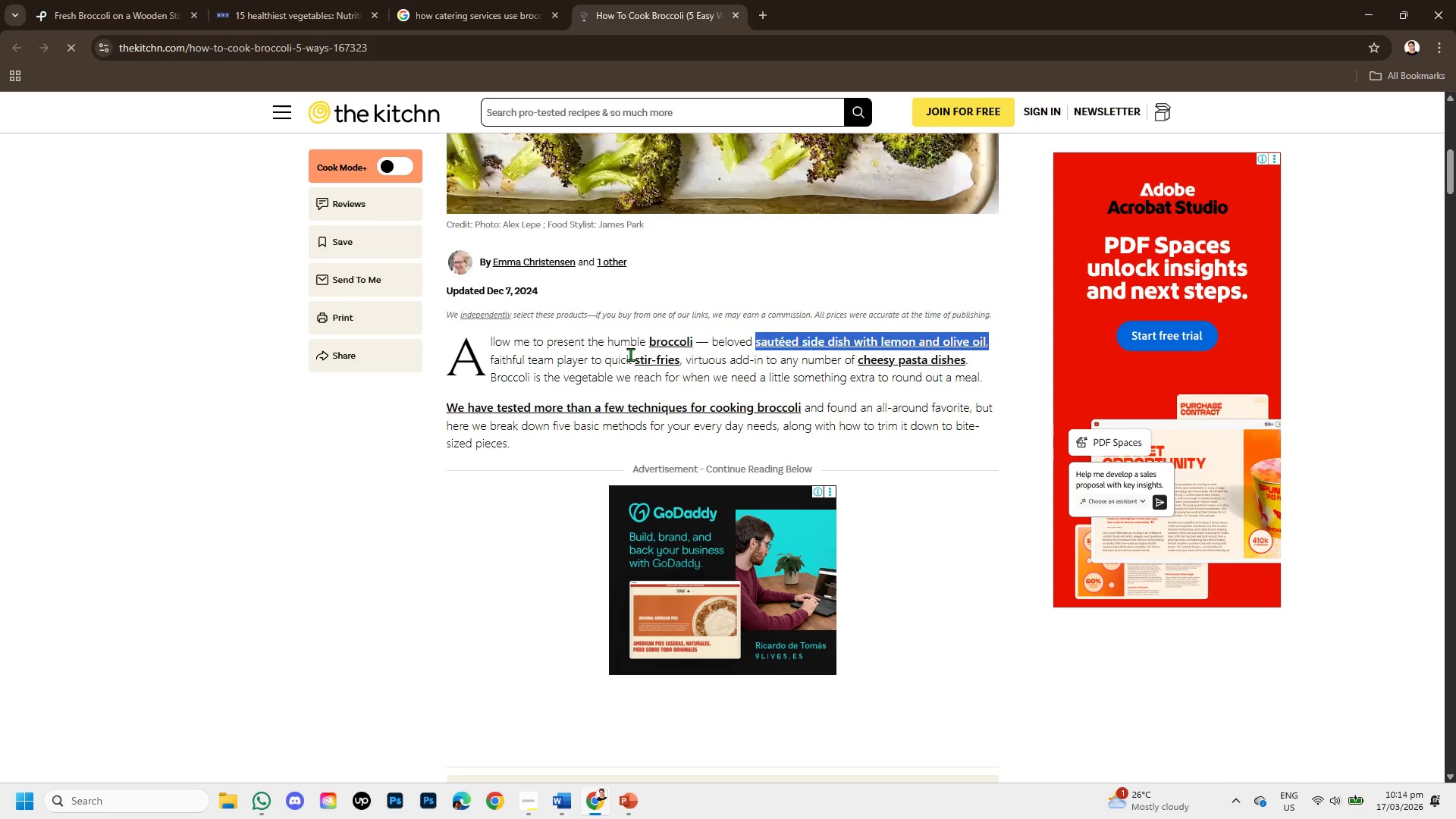 
left_click_drag(start_coordinate=[631, 355], to_coordinate=[681, 363])
 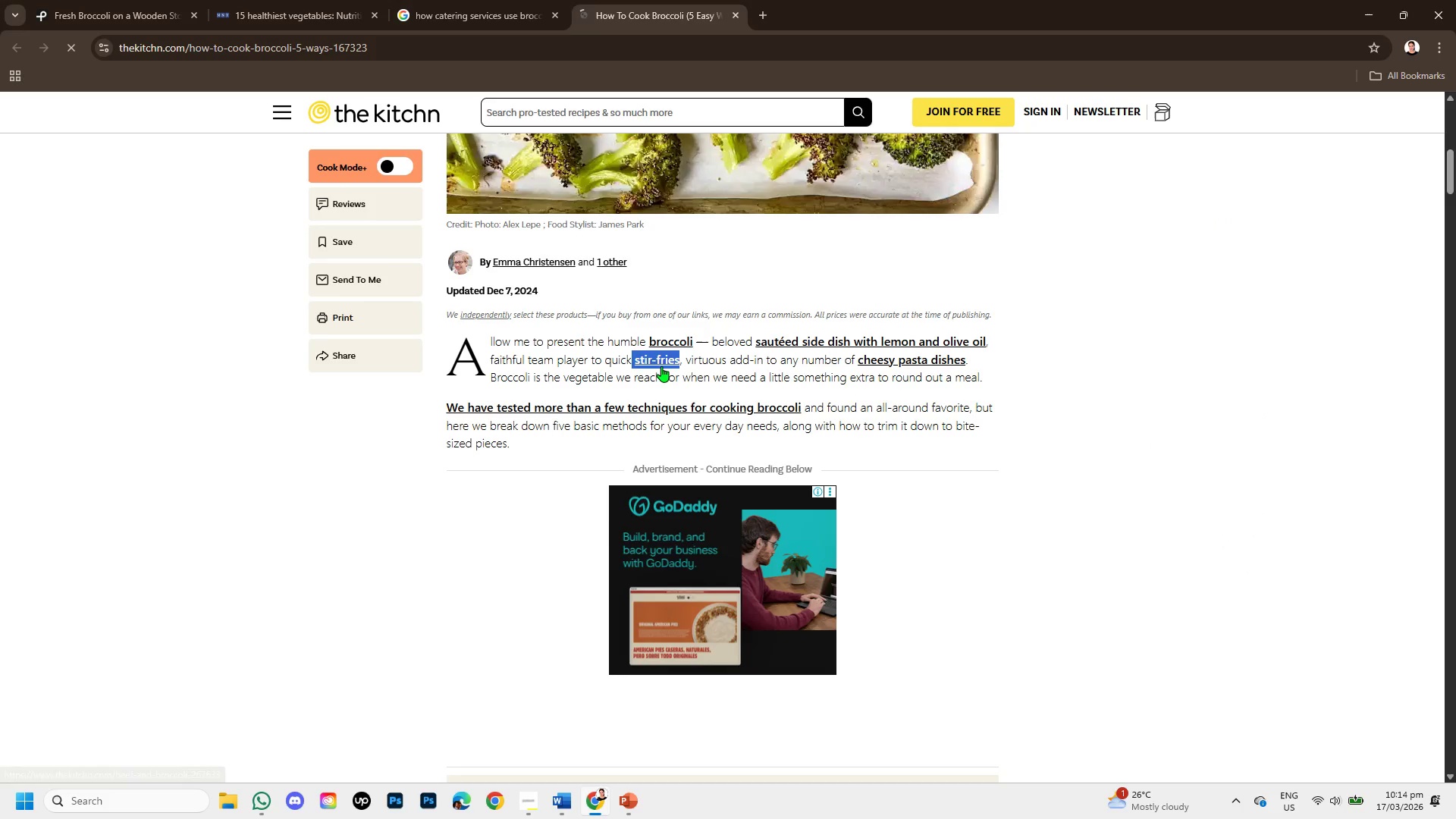 
right_click([661, 366])
 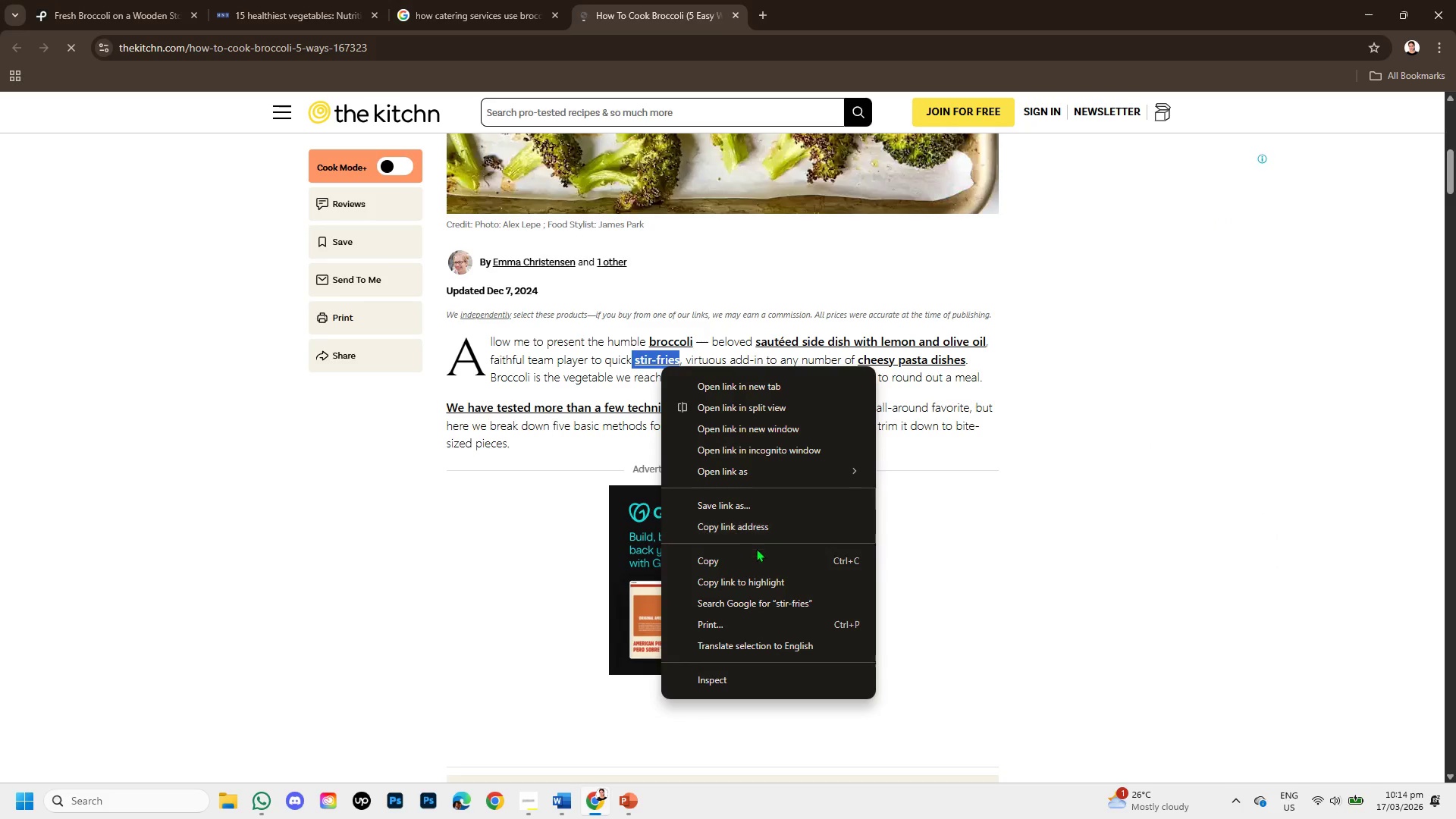 
left_click([752, 560])
 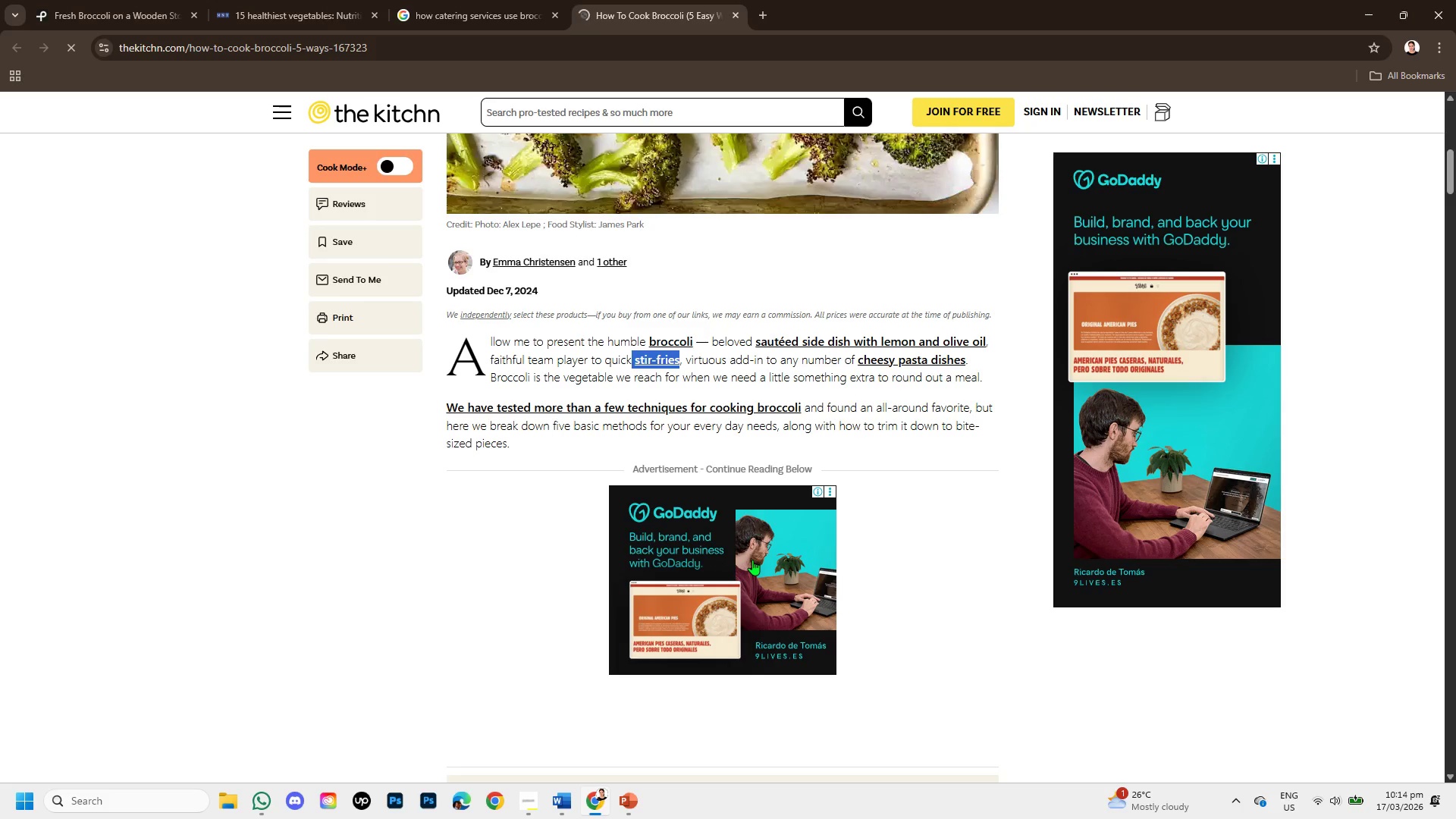 
wait(14.14)
 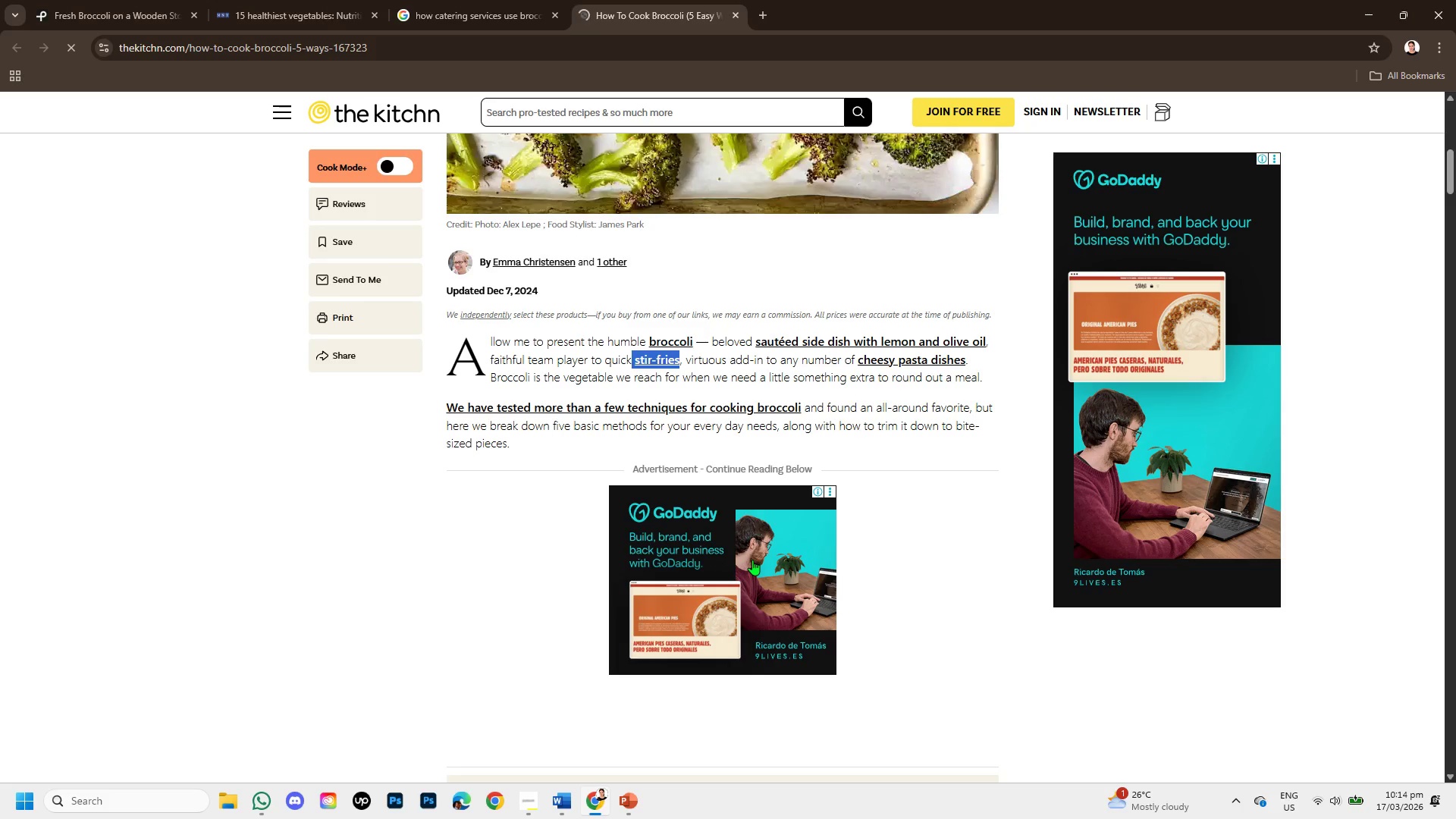 
left_click([626, 801])
 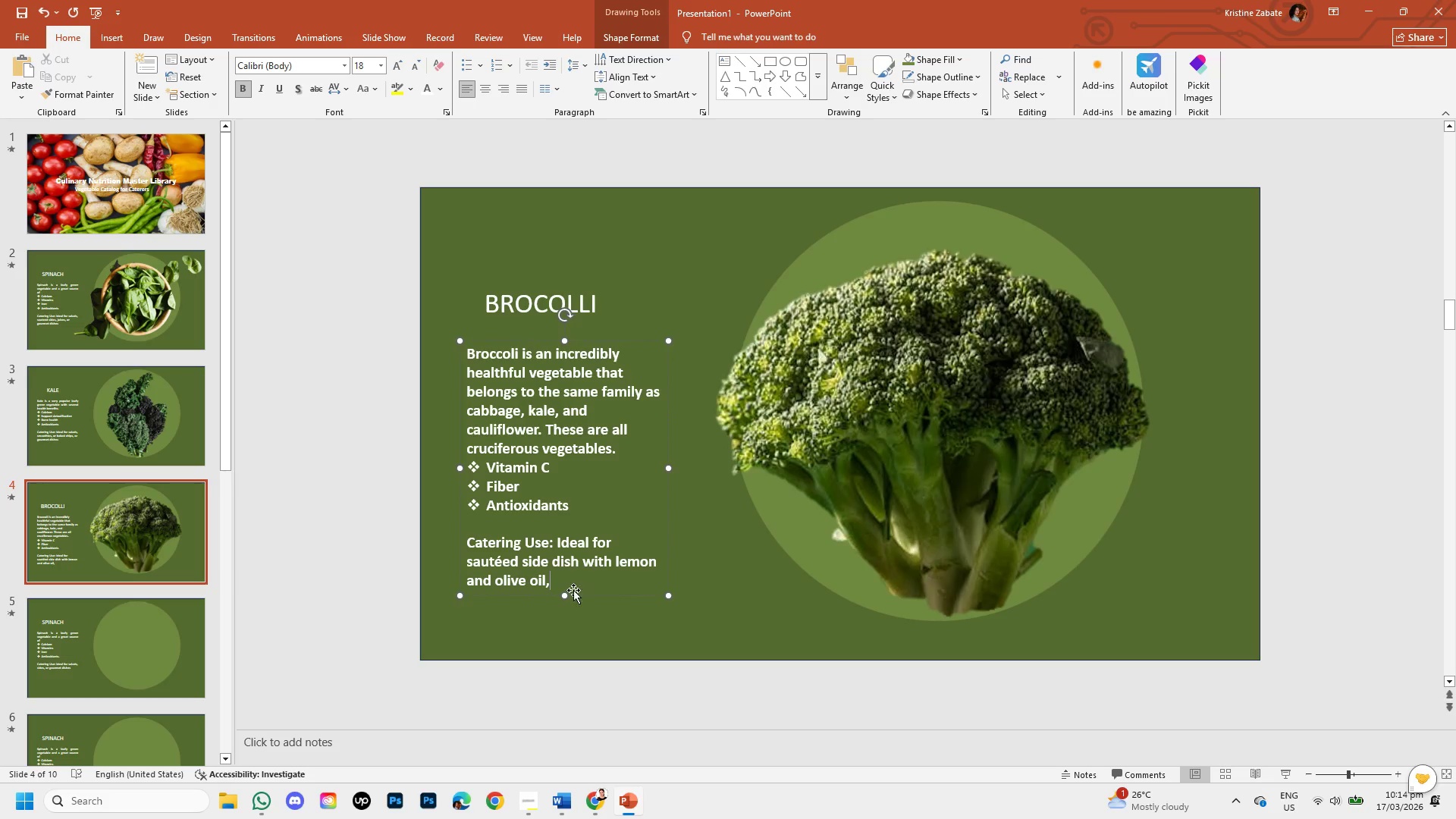 
key(Space)
 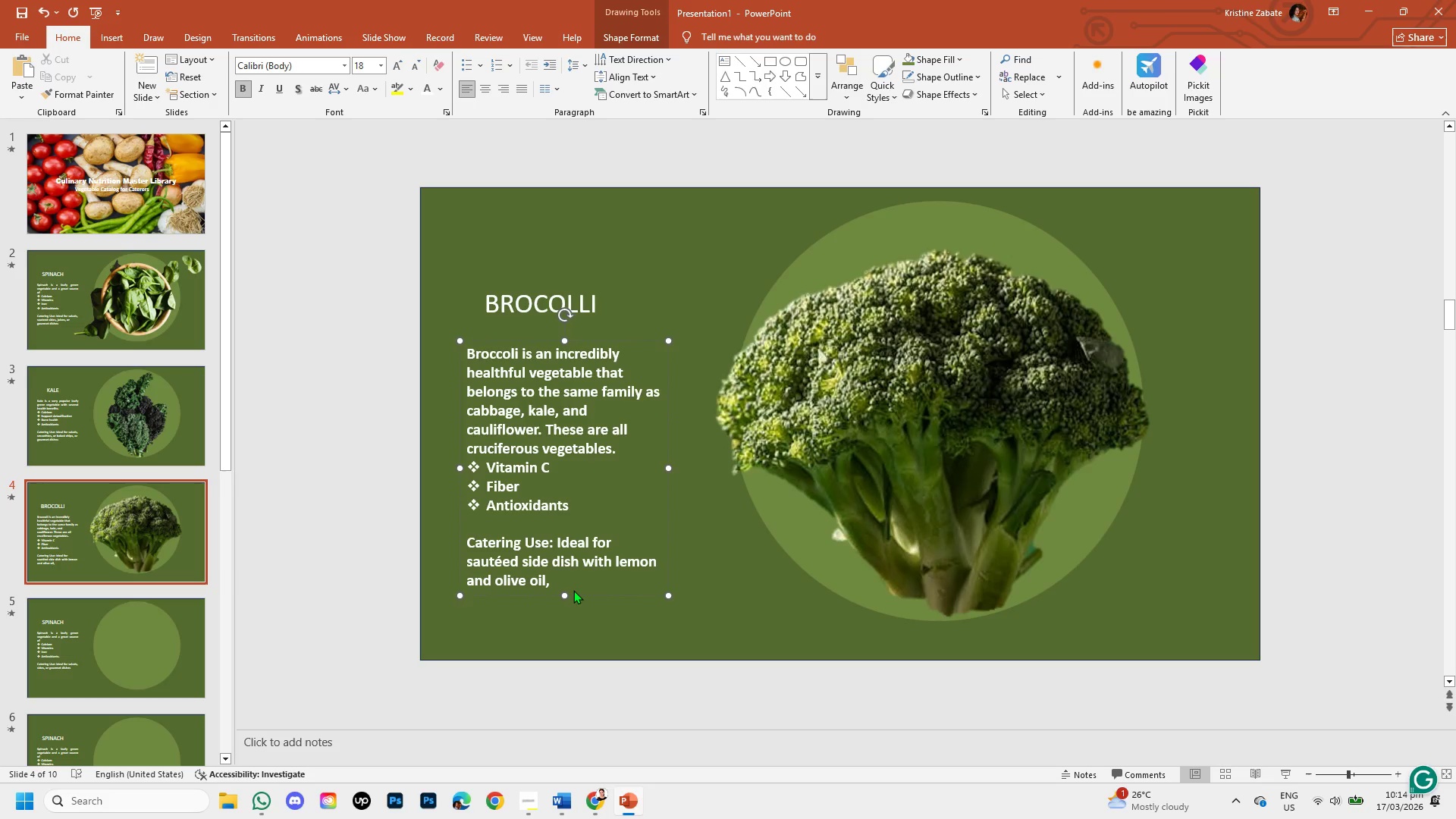 
key(Control+V)
 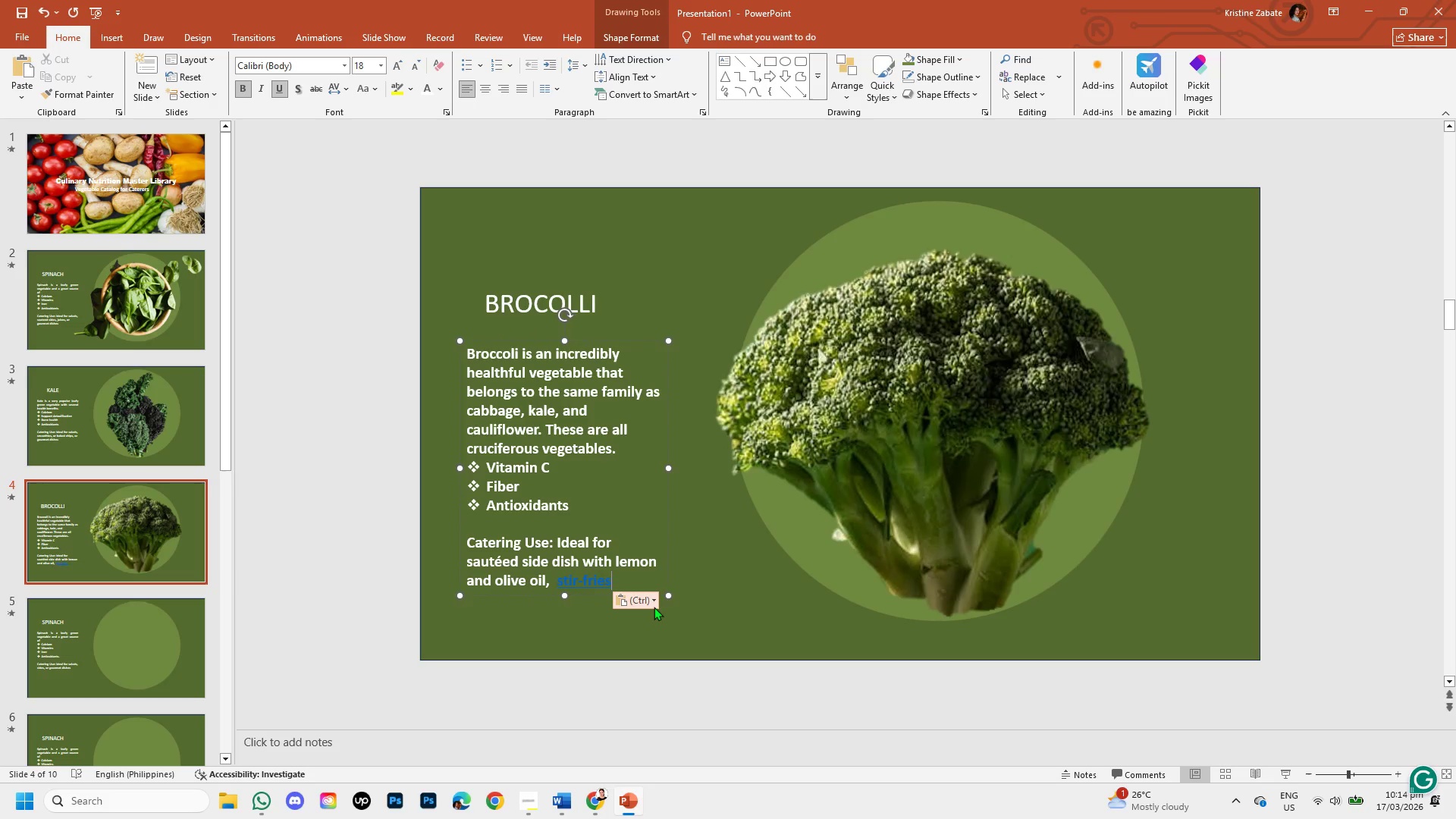 
left_click([650, 597])
 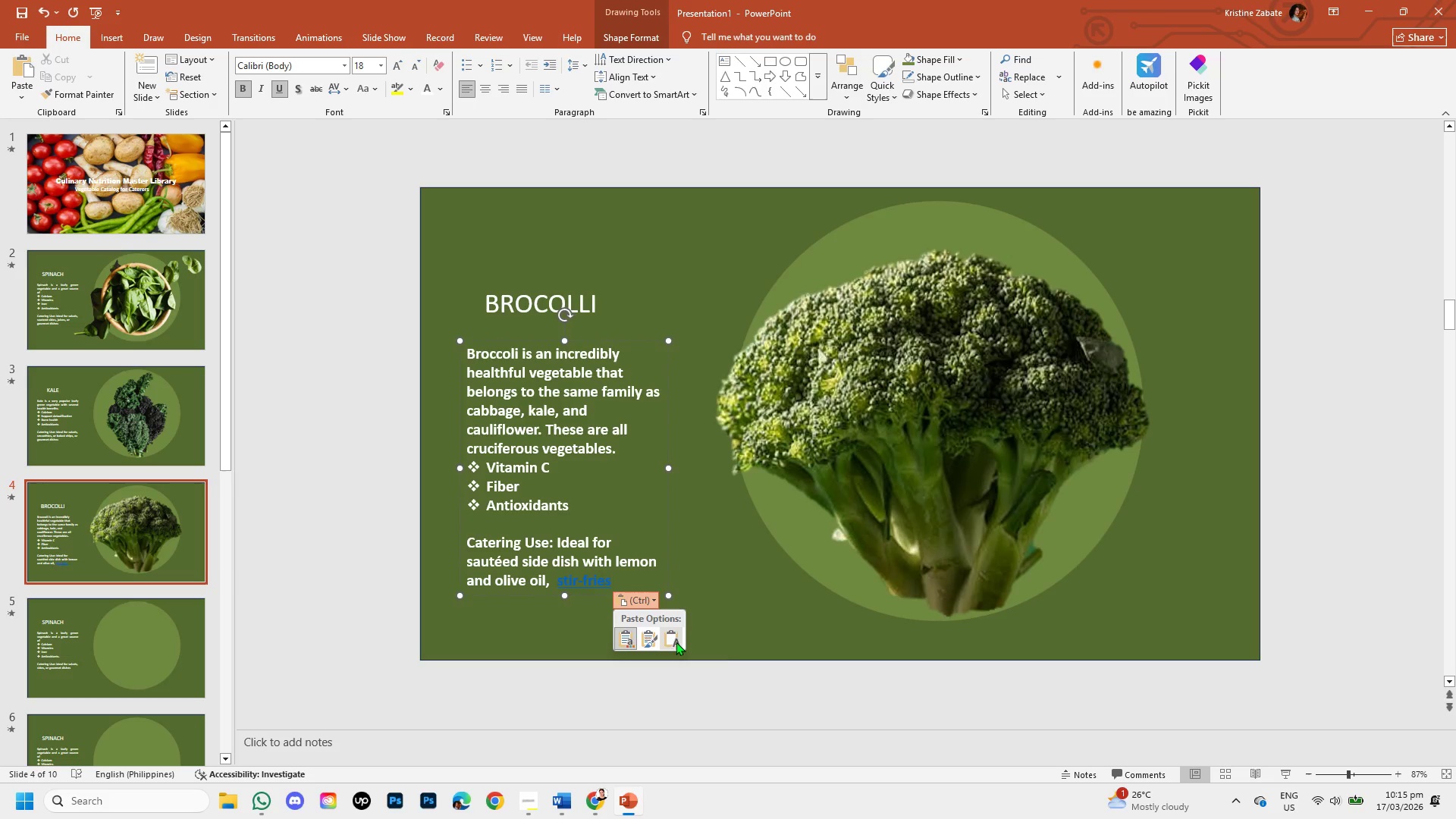 
left_click([672, 640])
 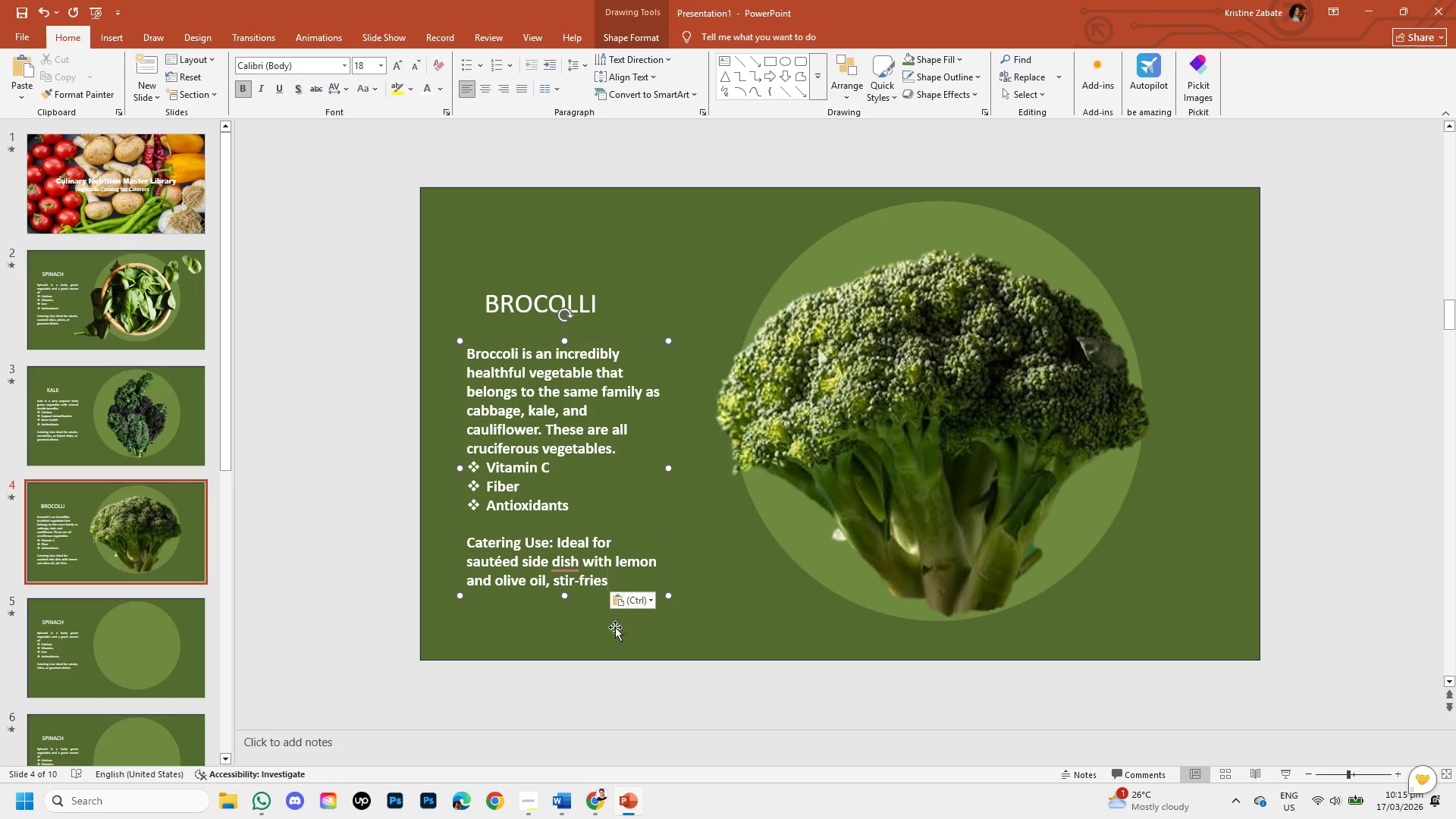 
left_click([603, 803])
 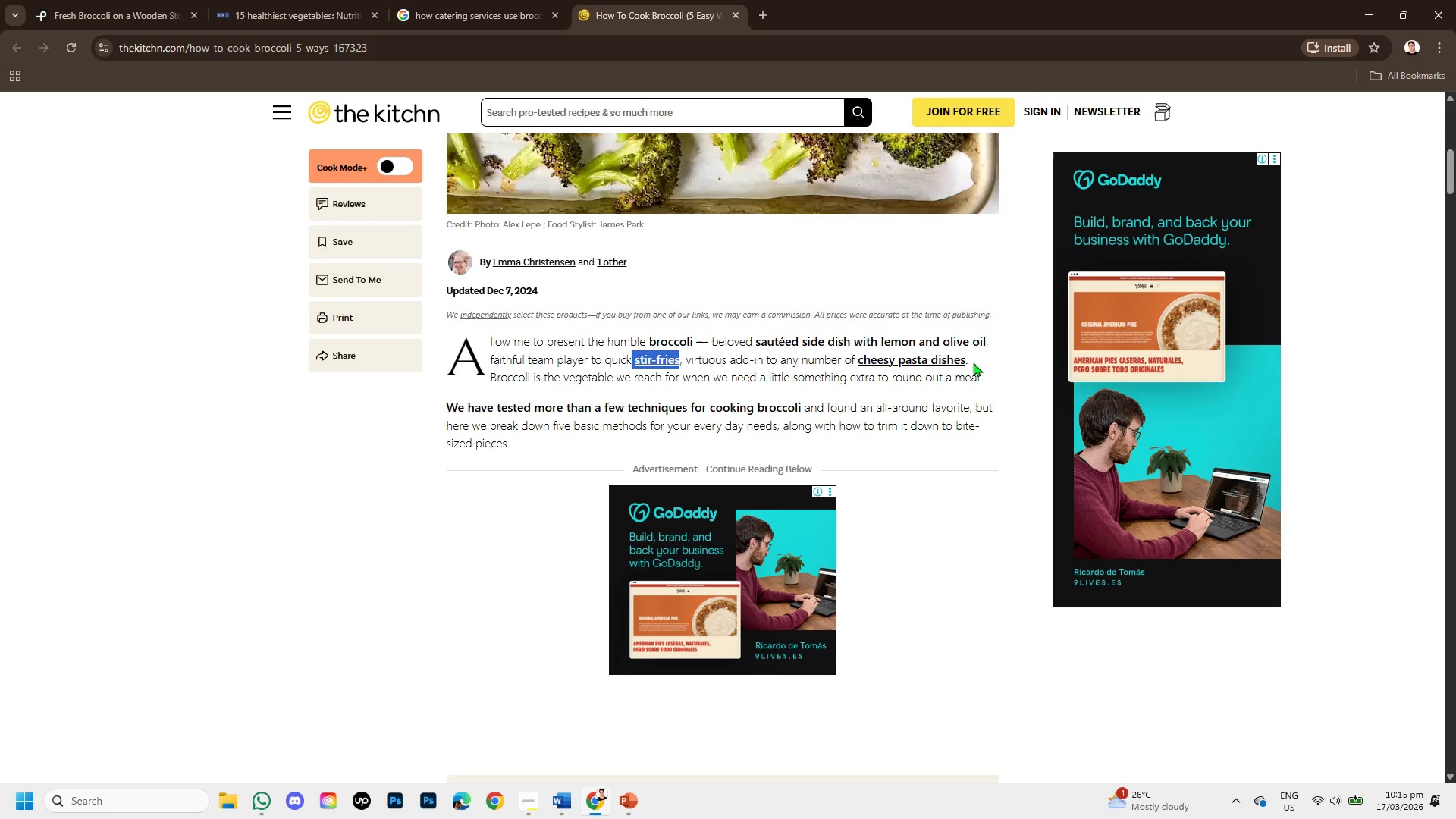 
left_click_drag(start_coordinate=[976, 357], to_coordinate=[858, 367])
 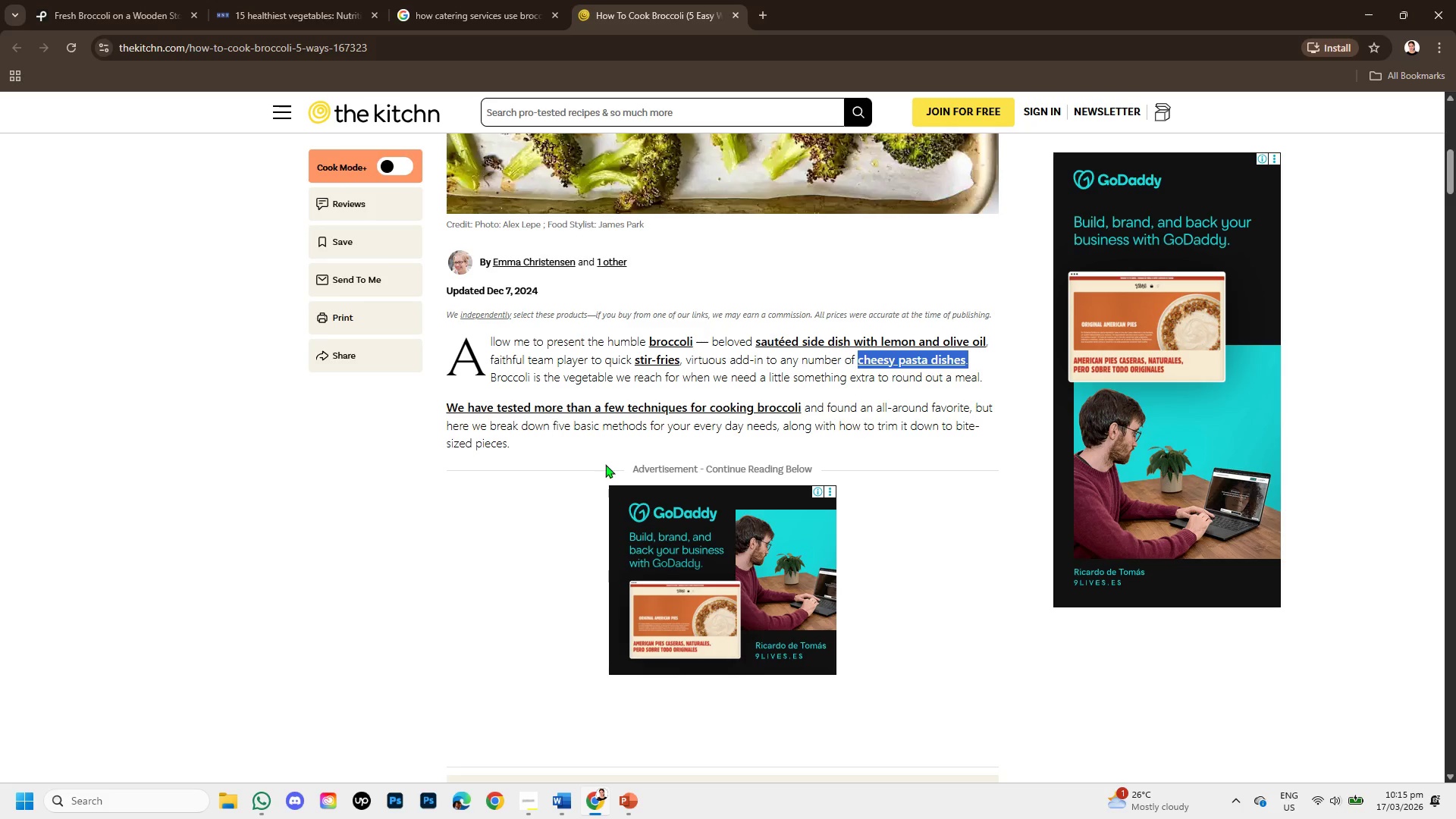 
wait(5.92)
 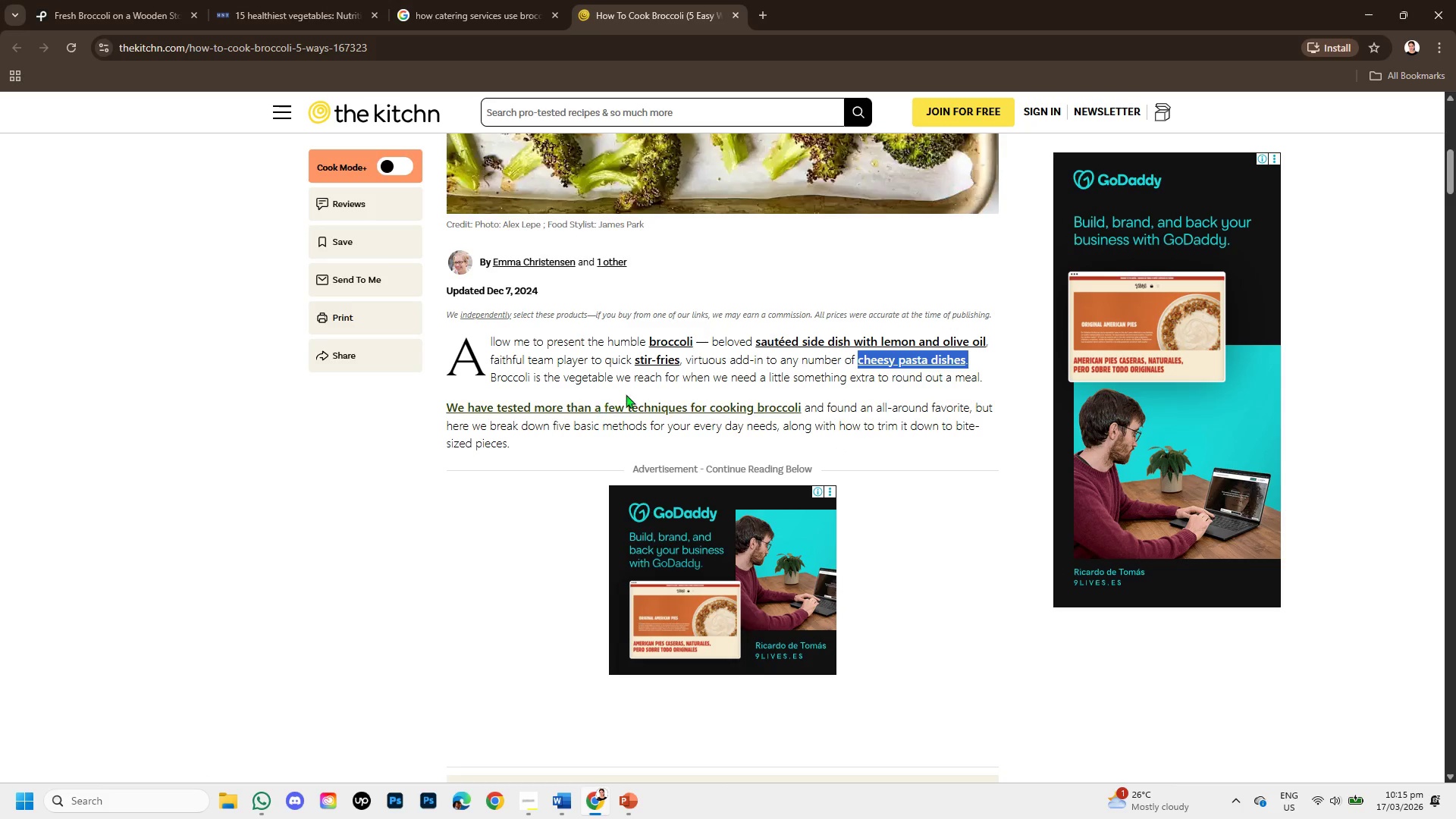 
scroll: coordinate [815, 460], scroll_direction: down, amount: 7.0
 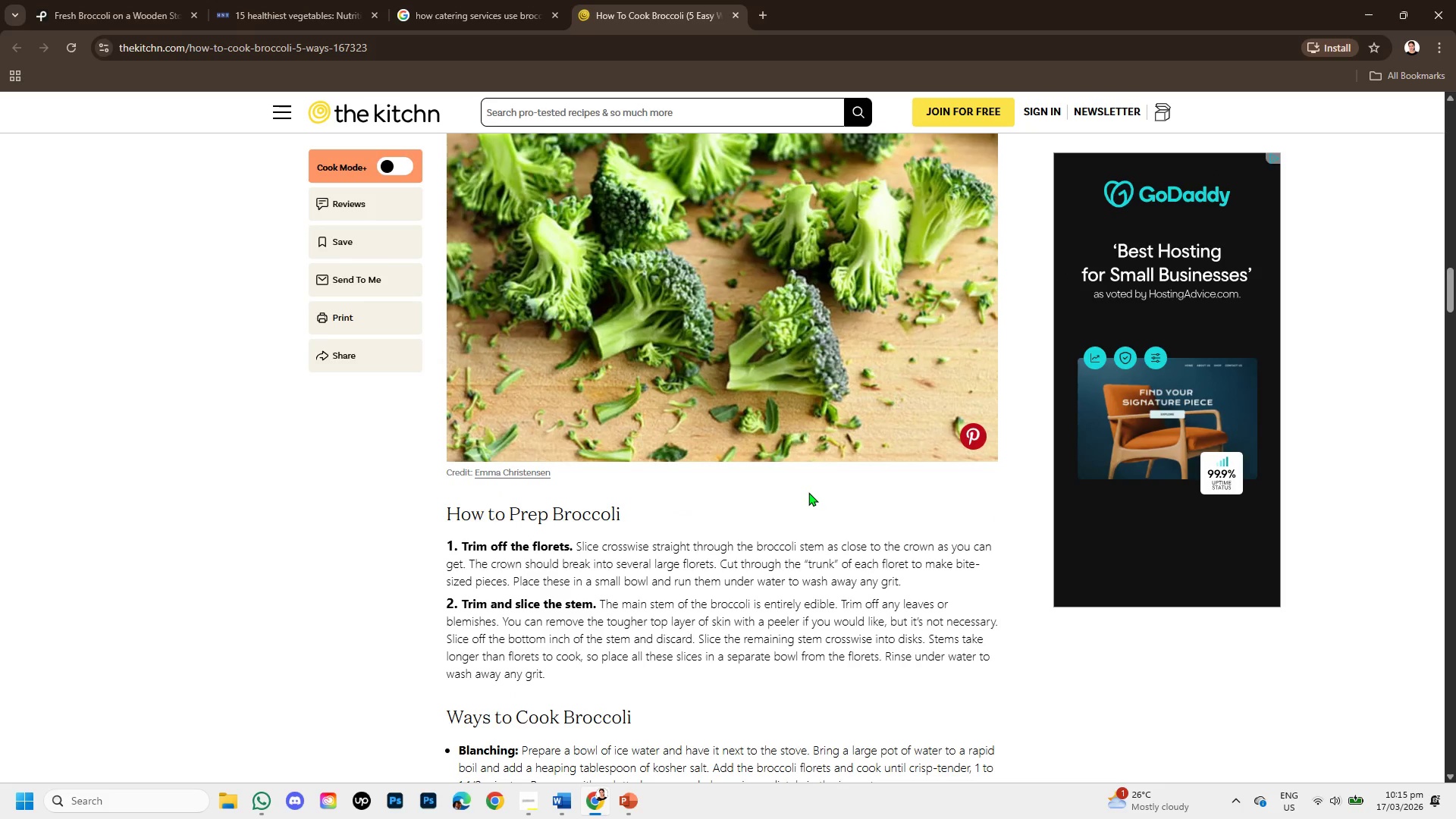 
scroll: coordinate [808, 492], scroll_direction: up, amount: 2.0
 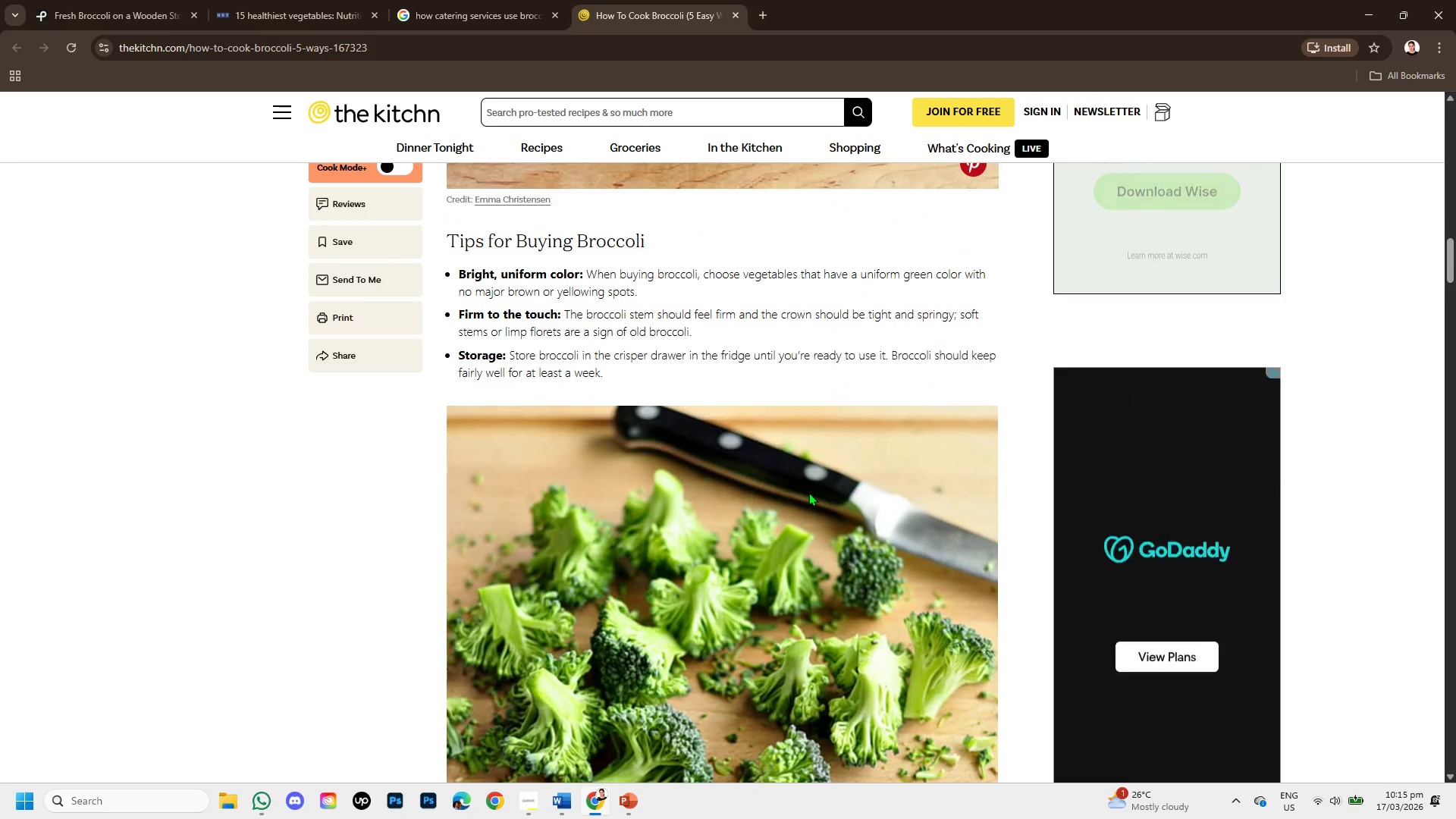 
scroll: coordinate [808, 492], scroll_direction: down, amount: 2.0
 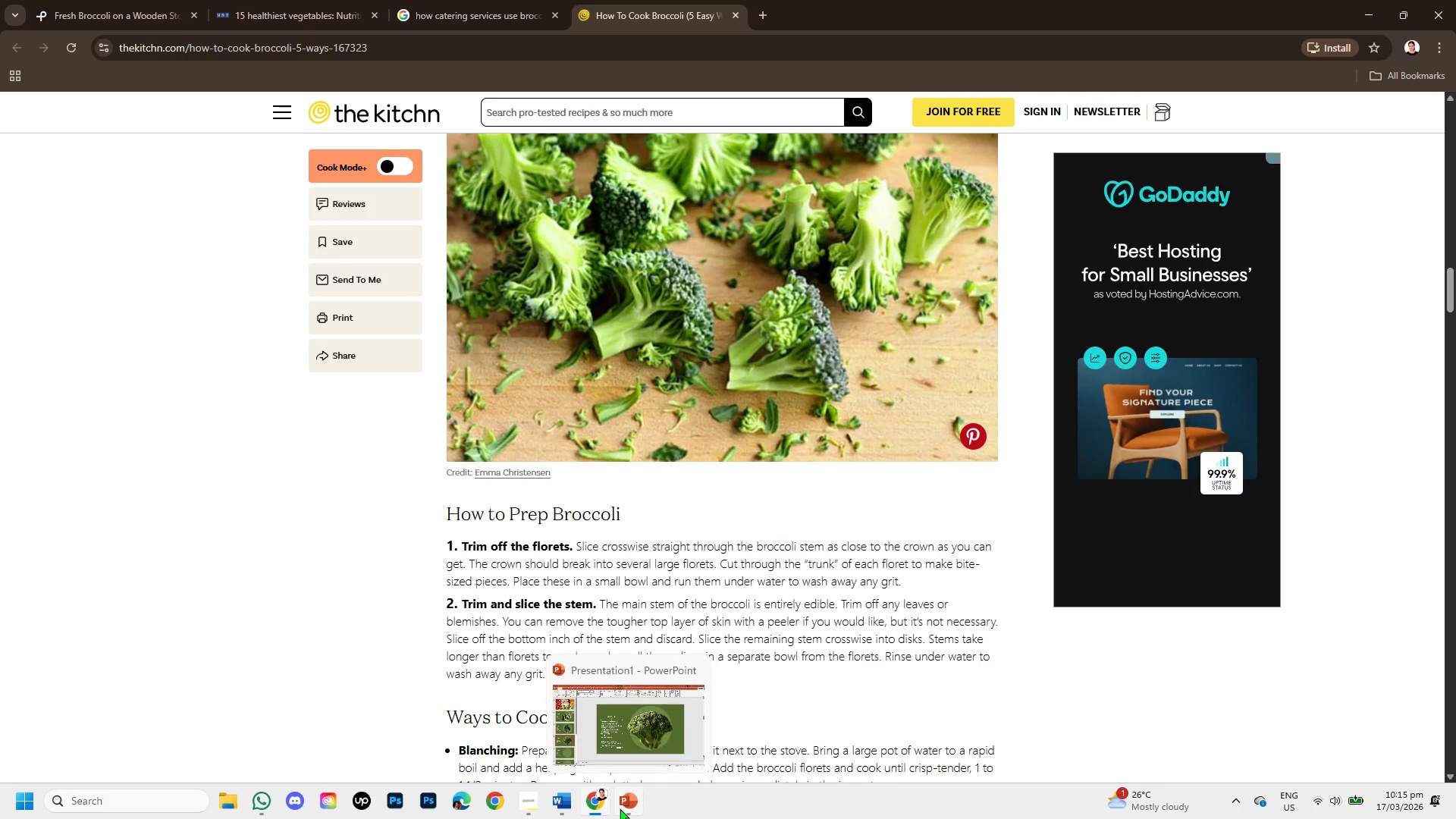 
left_click([620, 808])
 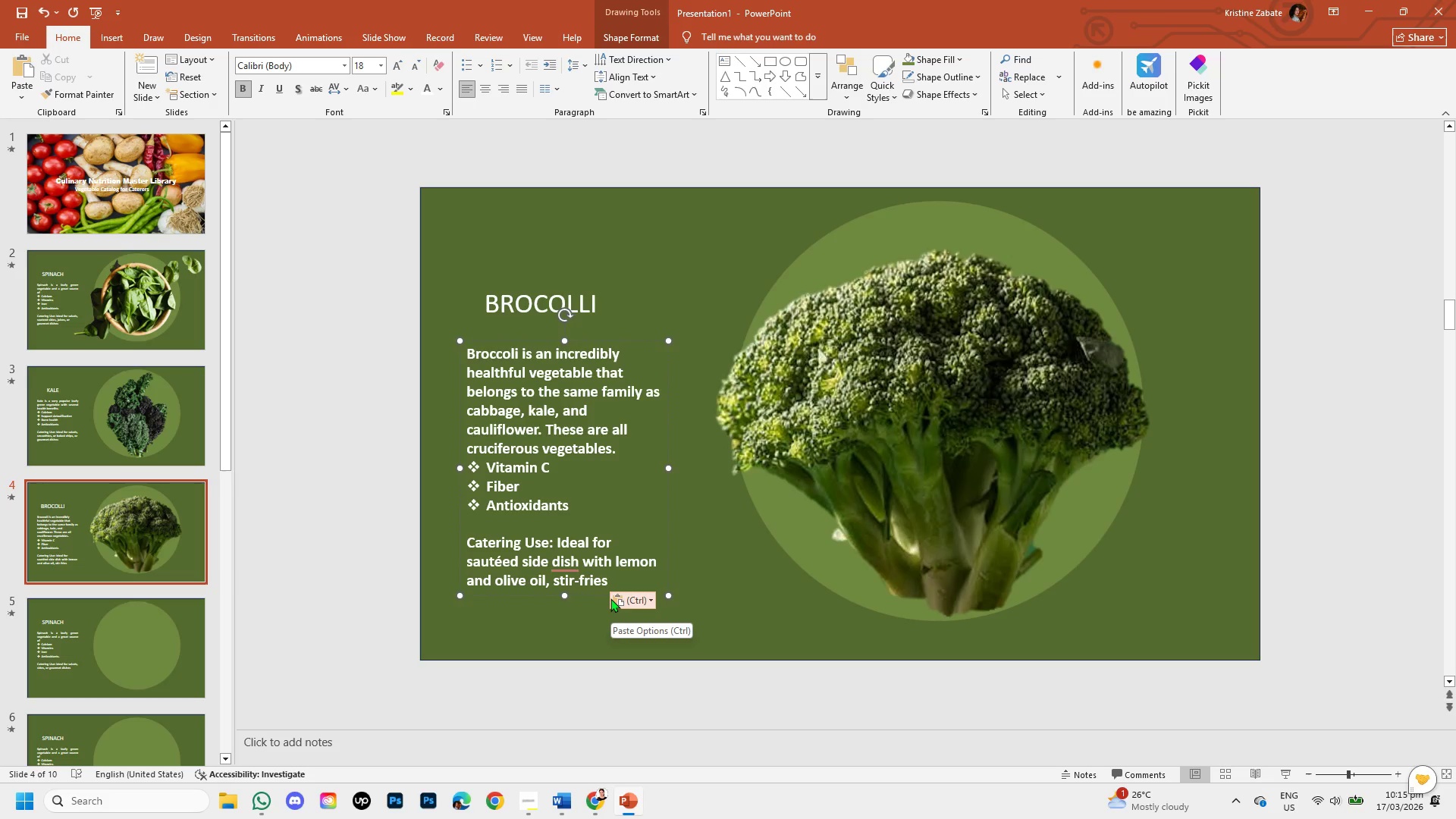 
type( or roosting )
 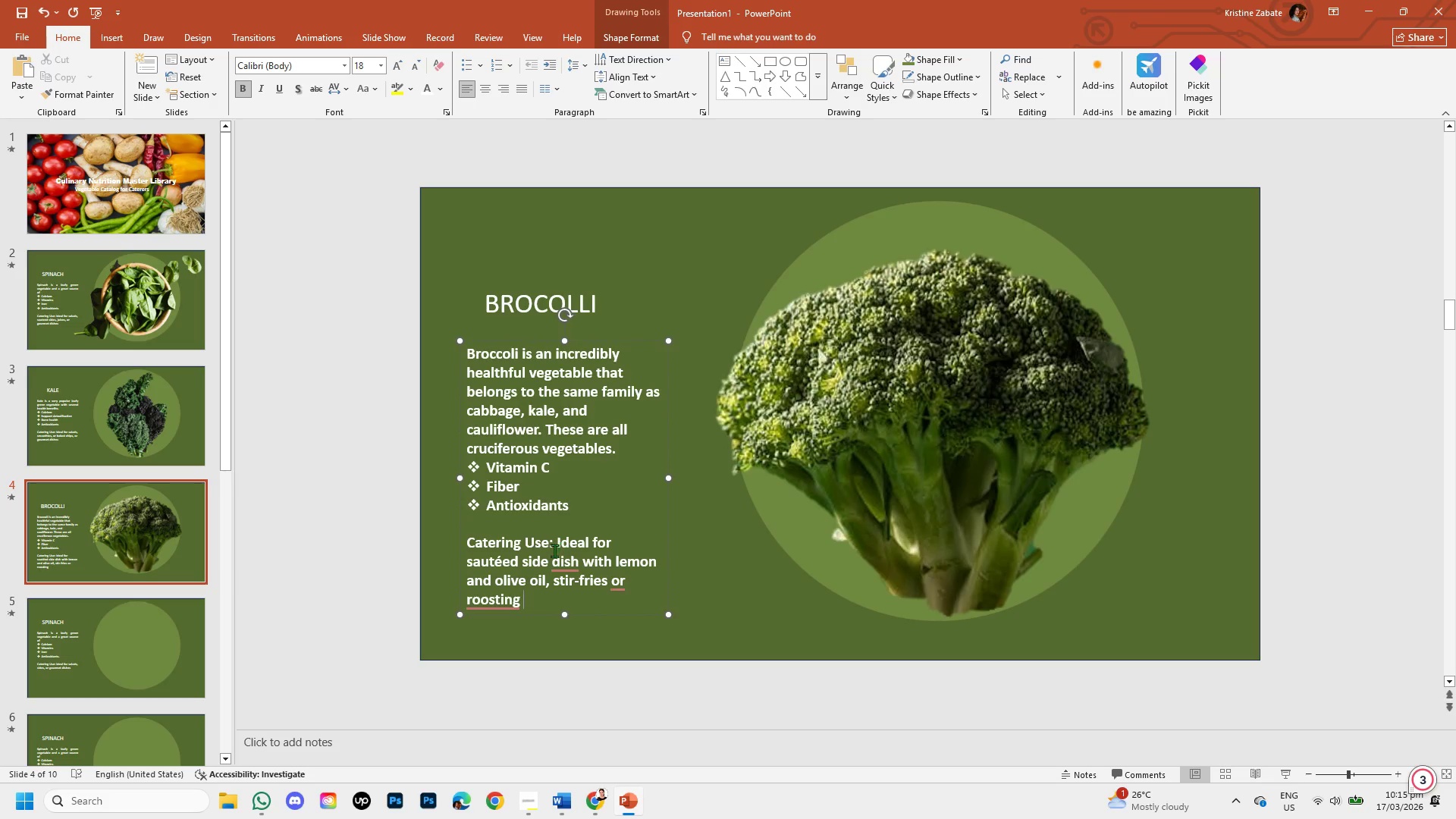 
left_click([557, 565])
 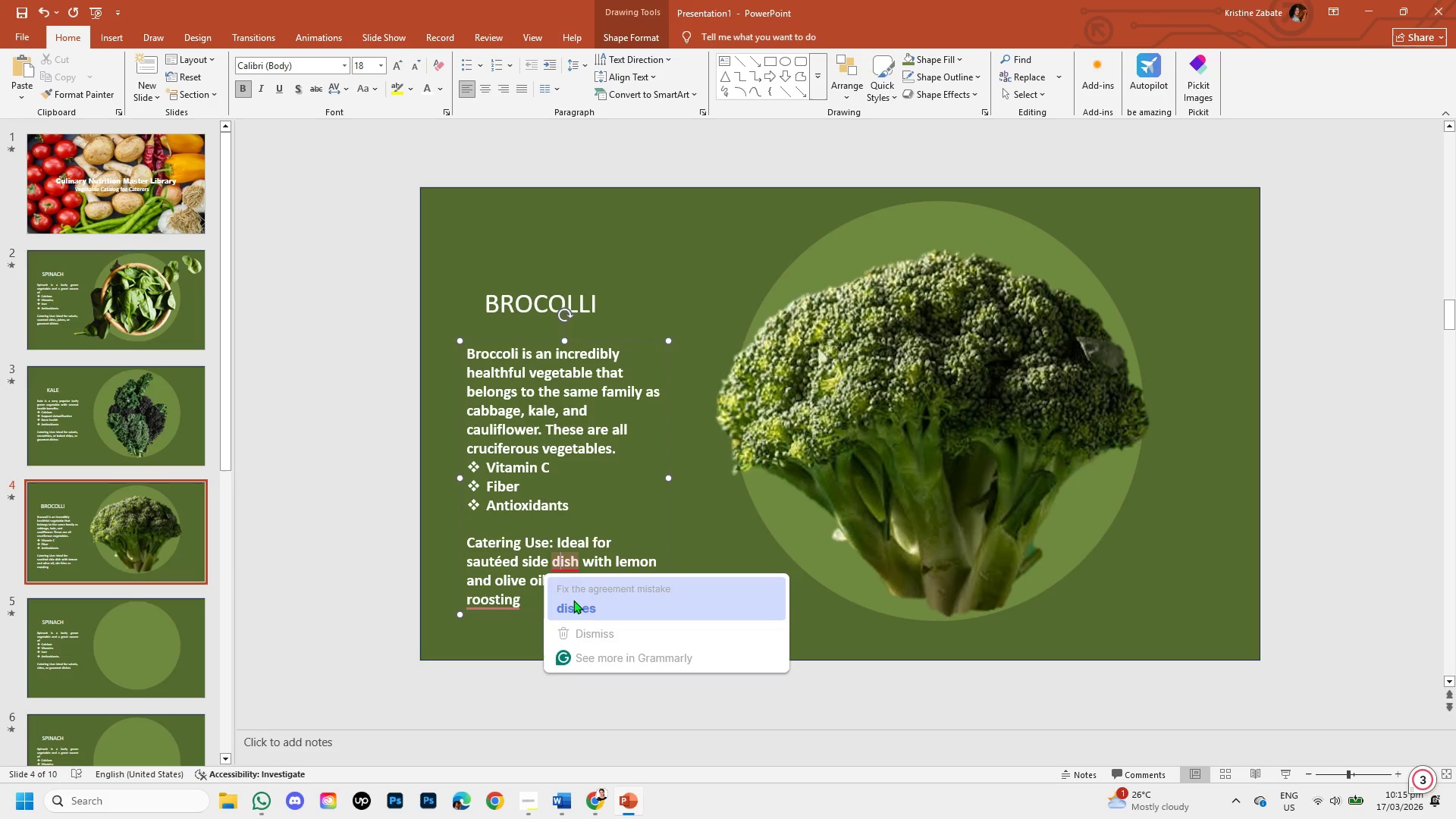 
left_click([573, 600])
 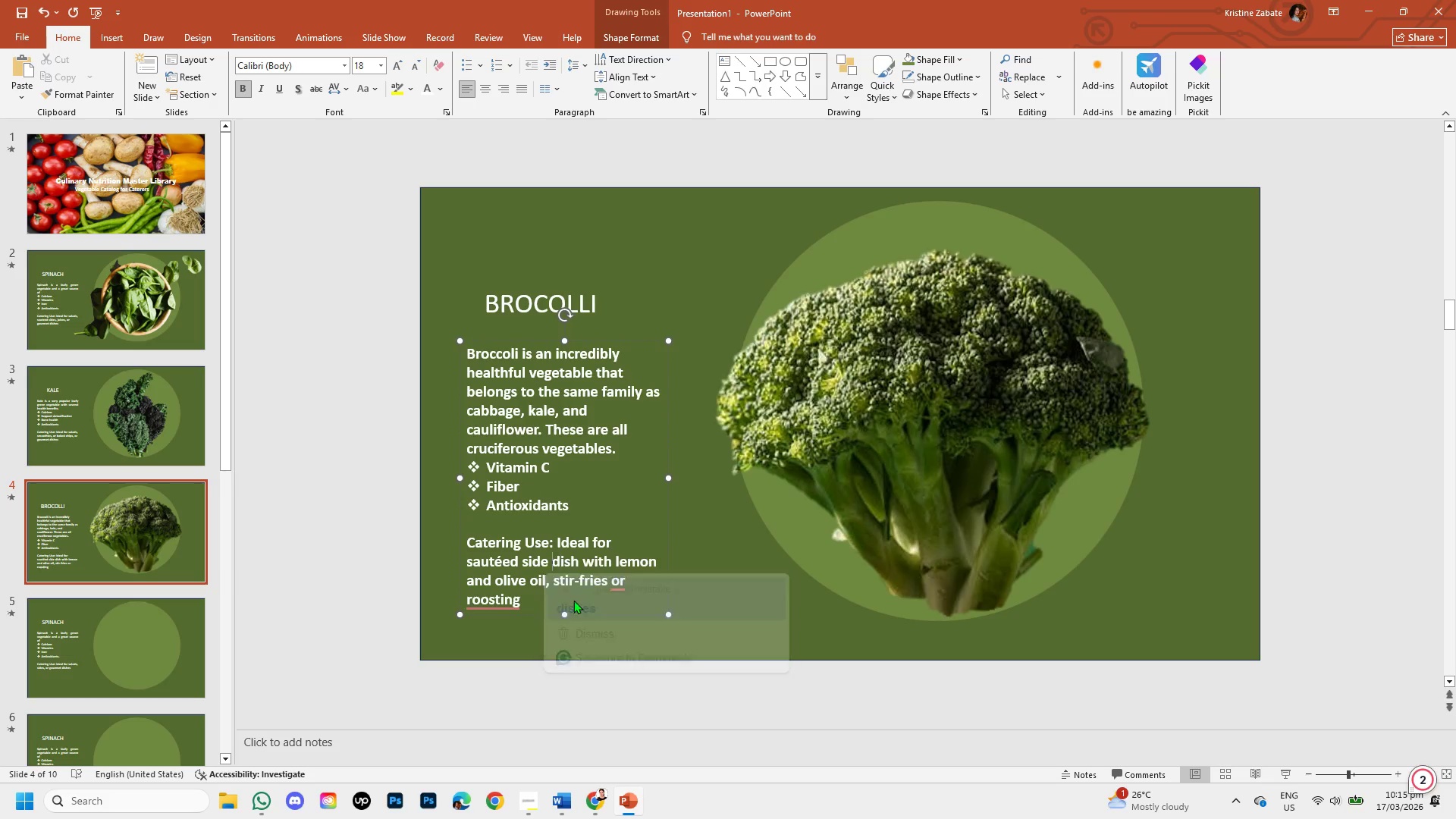 
key(Shift+ArrowRight)
 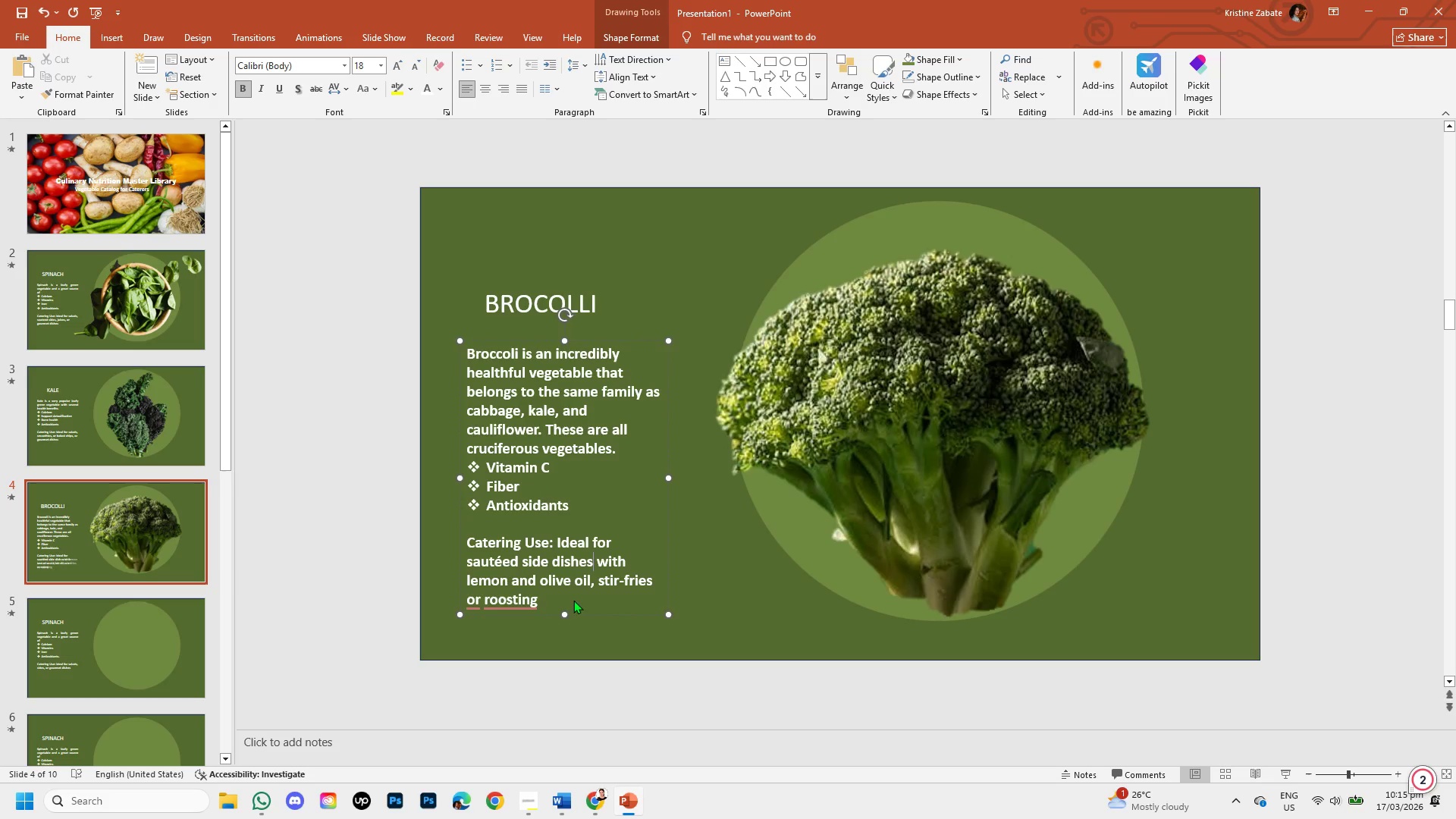 
key(Shift+ShiftLeft)
 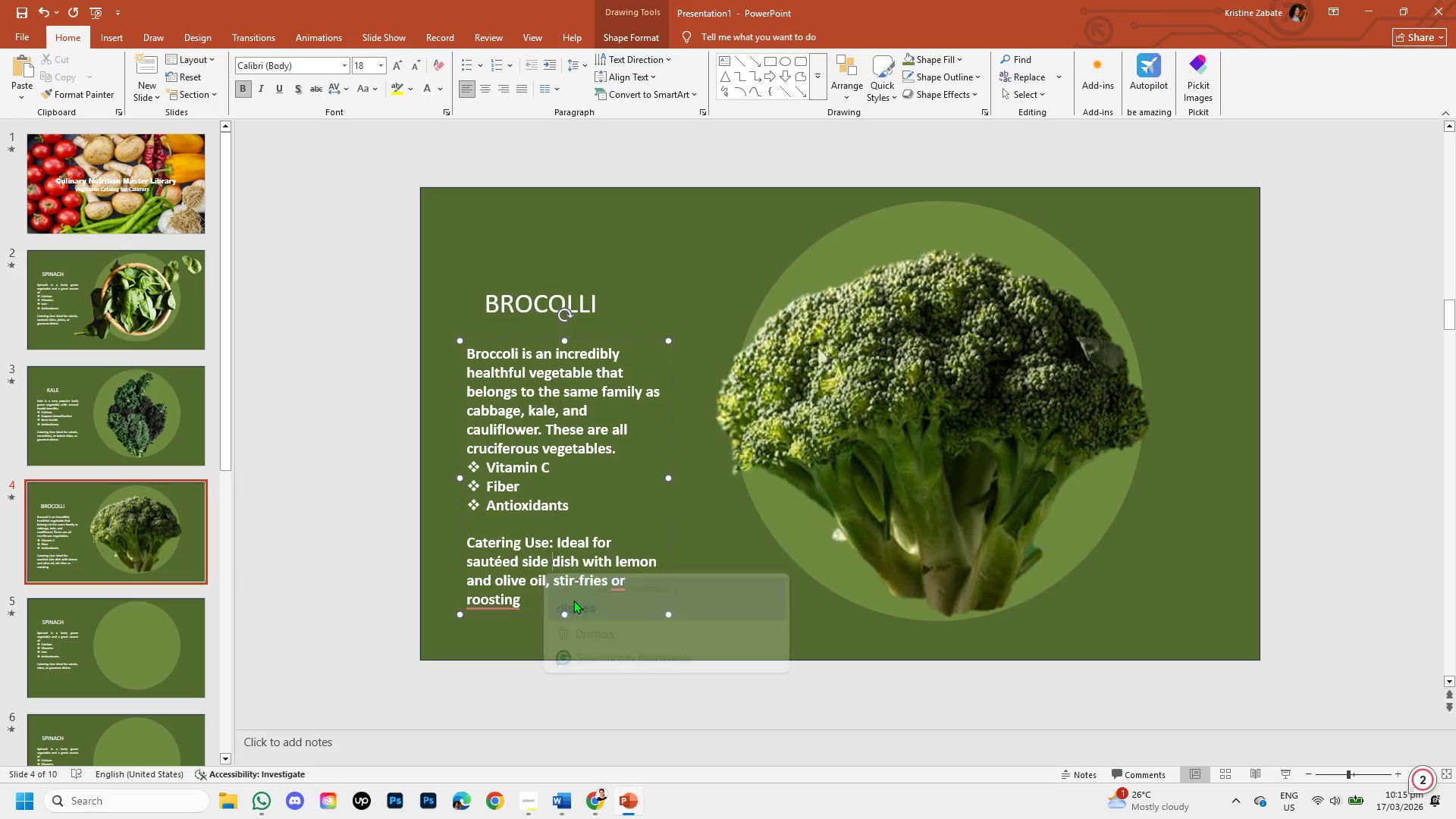 
key(Shift+ArrowRight)
 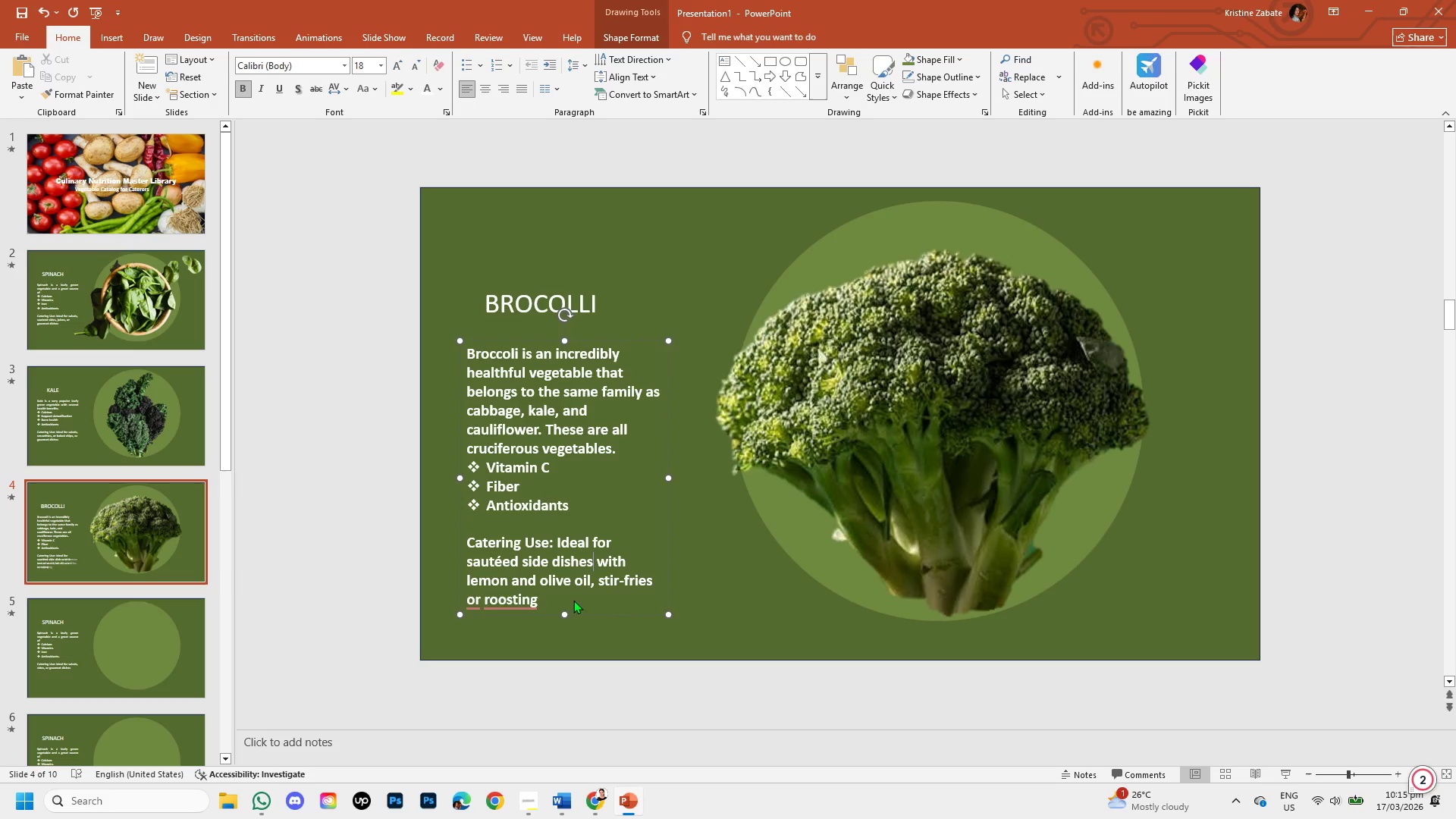 
hold_key(key=ArrowRight, duration=5.36)
 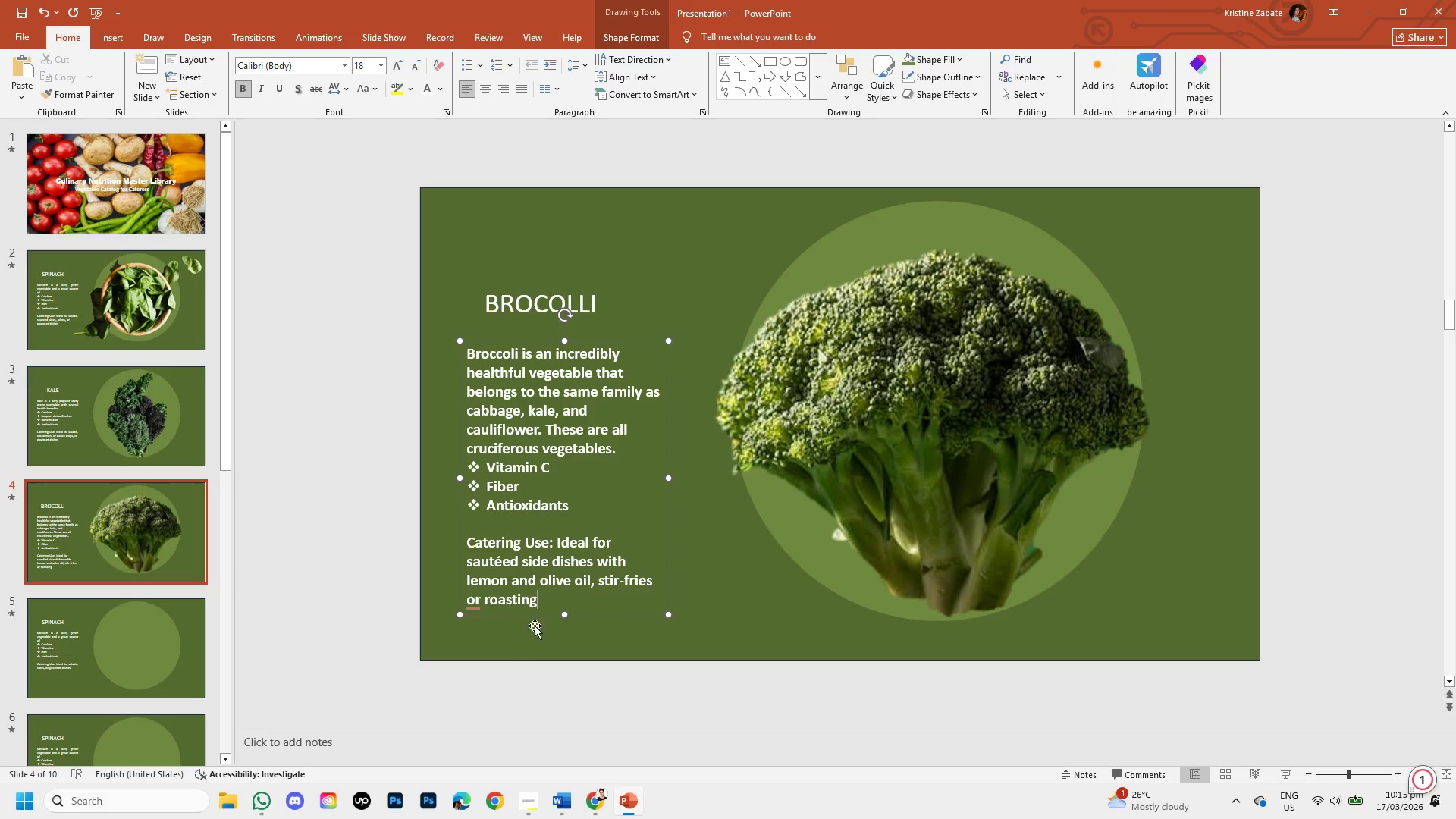 
key(Unknown)
 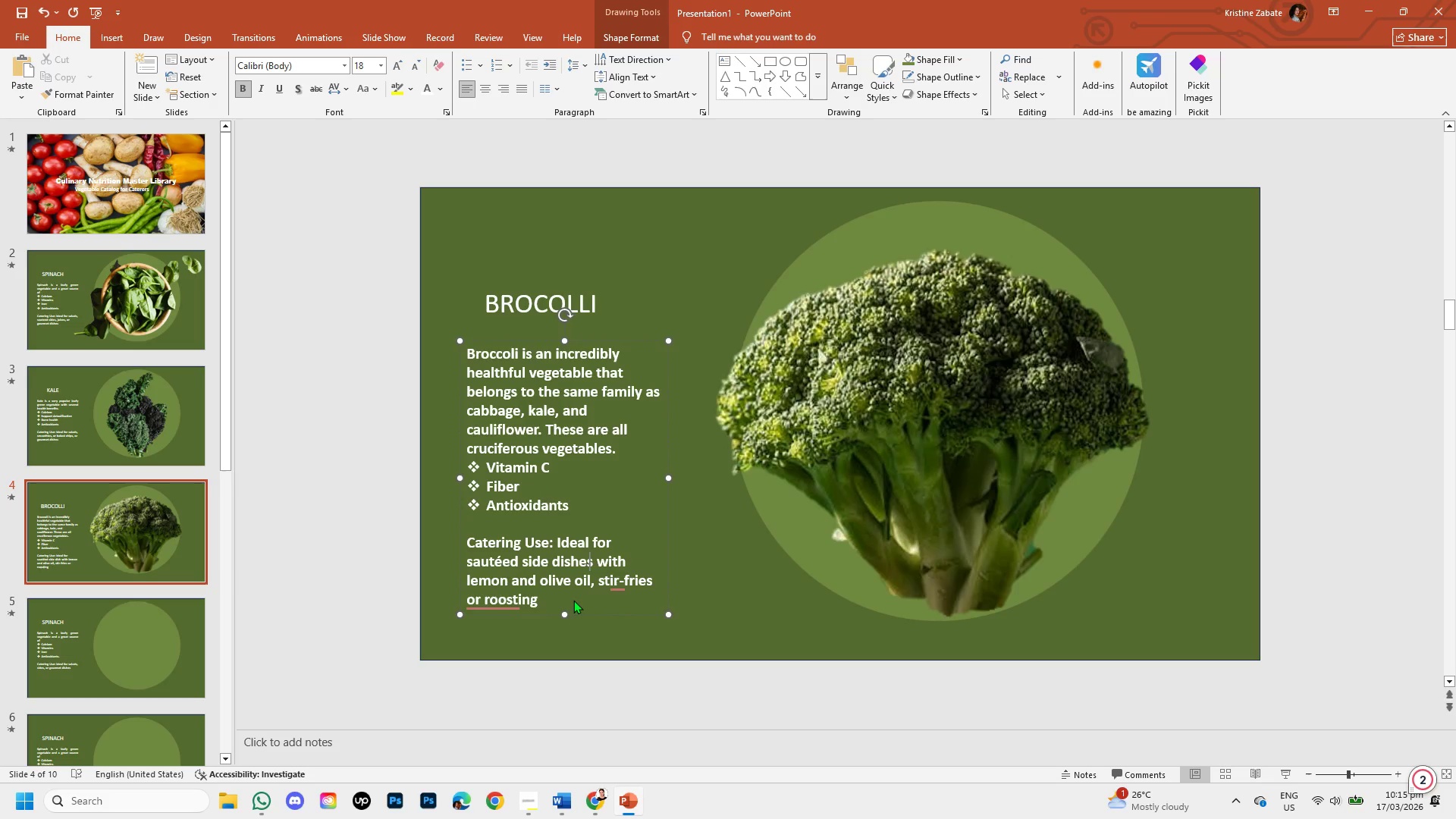 
key(Unknown)
 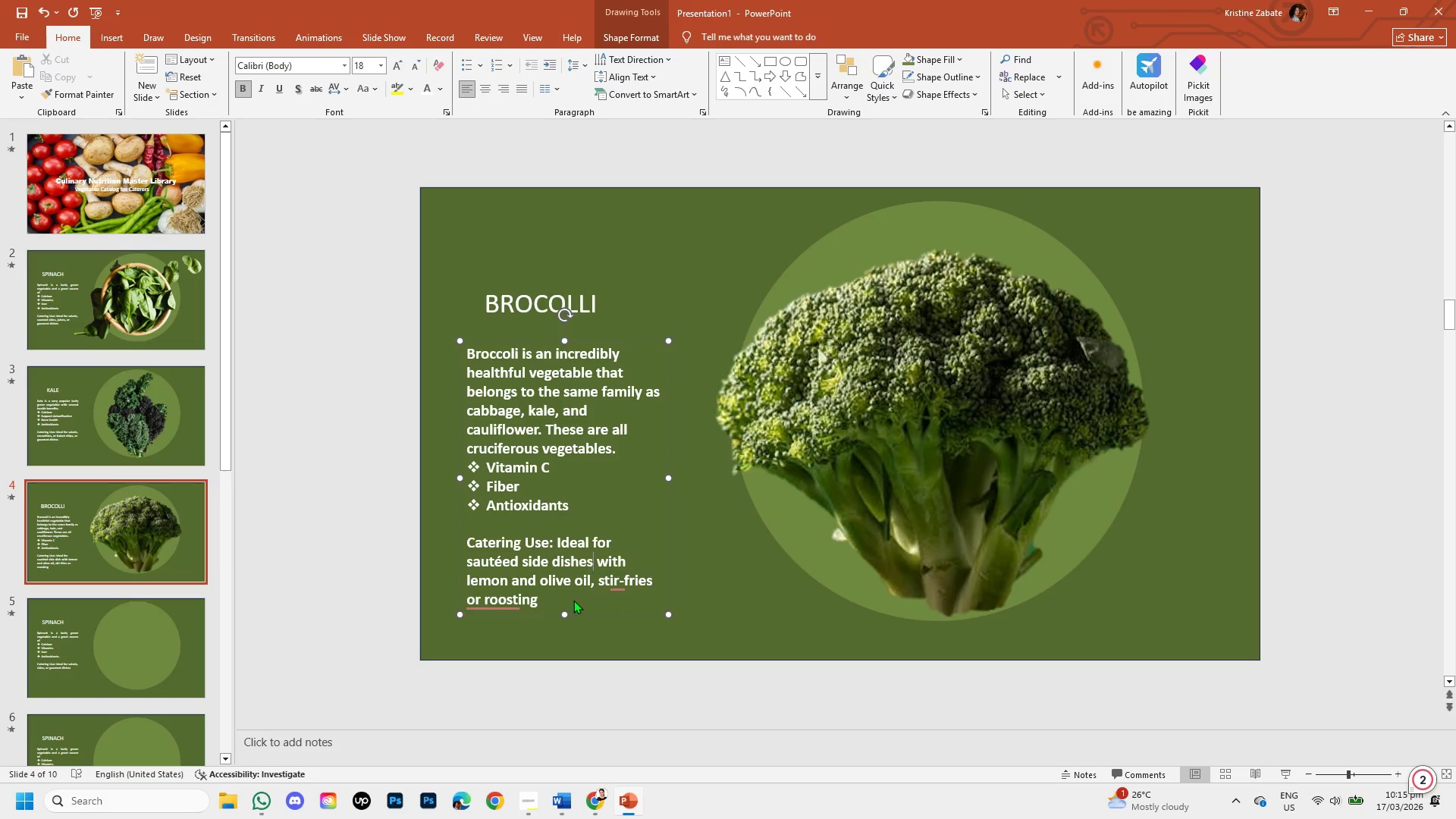 
key(Unknown)
 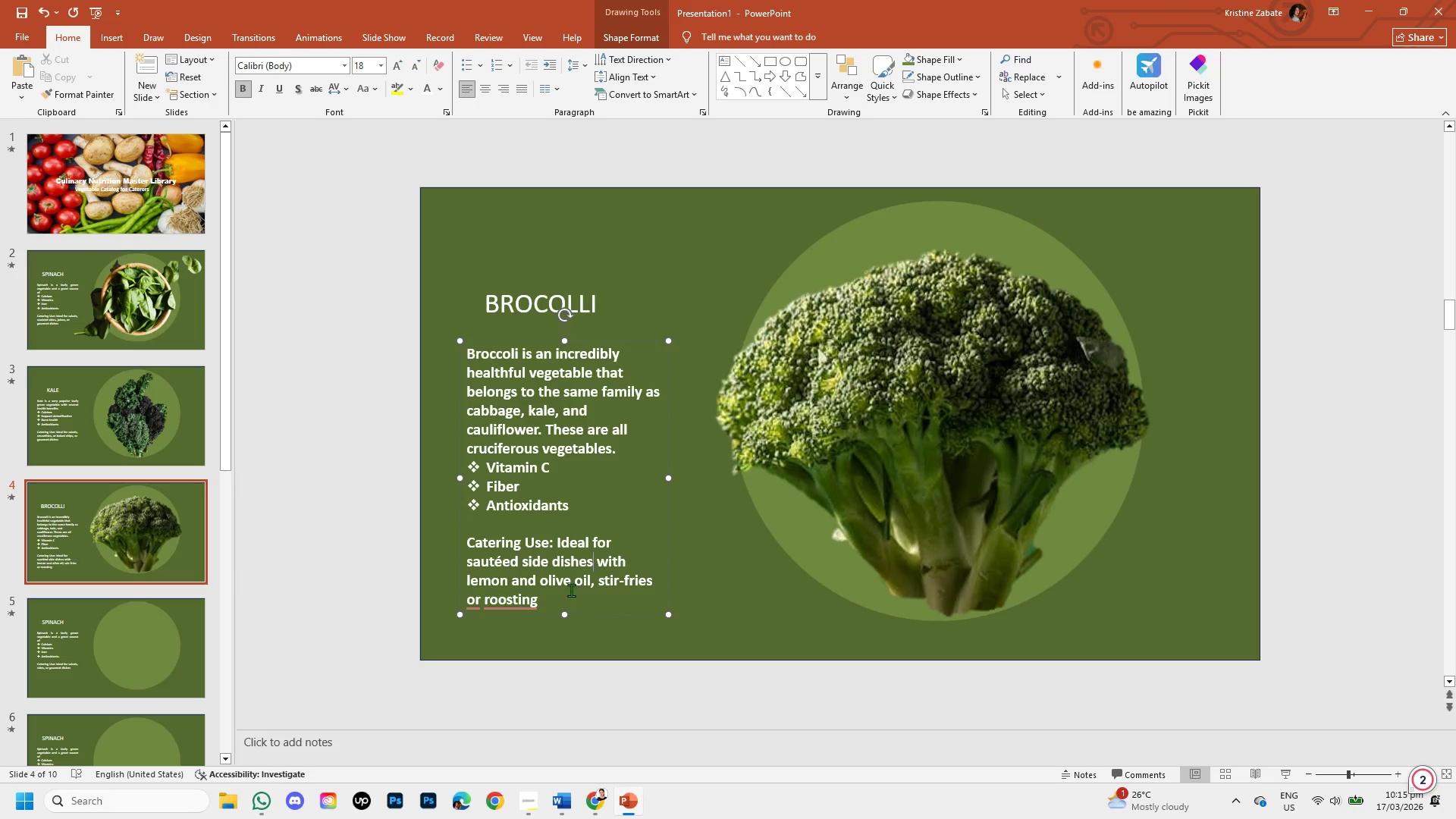 
key(Unknown)
 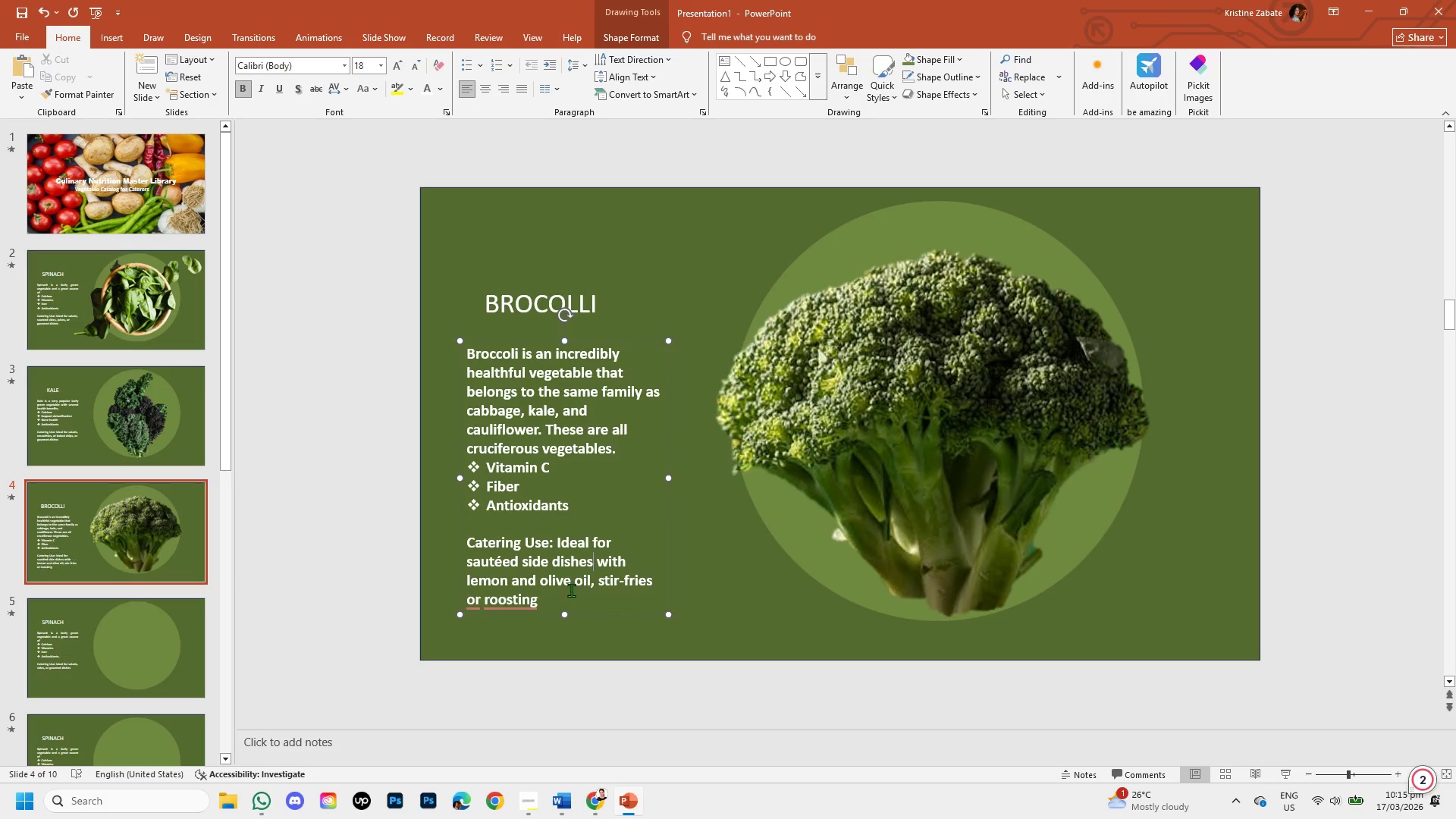 
key(Unknown)
 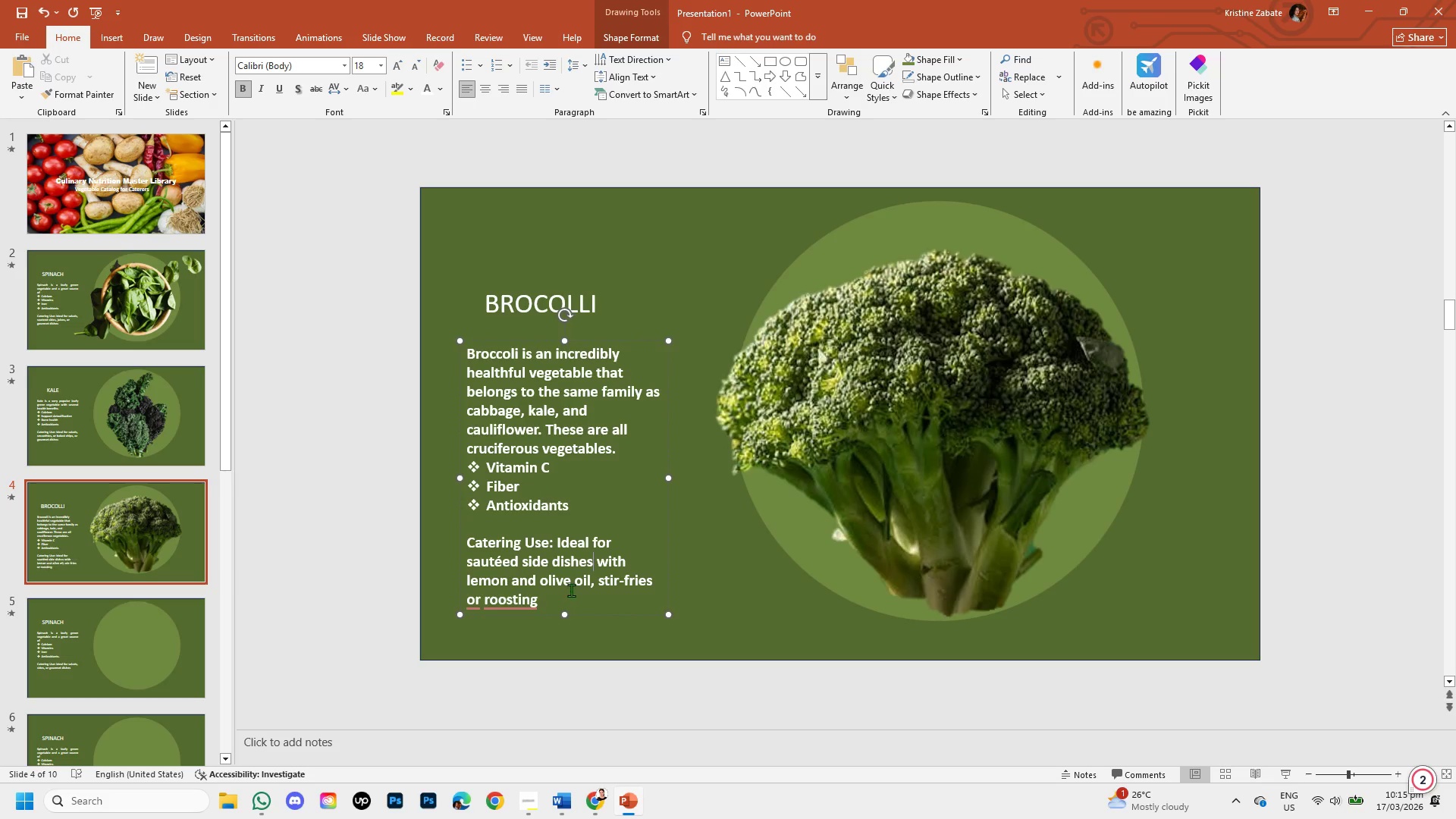 
hold_key(key=Unknown, duration=5.36)
 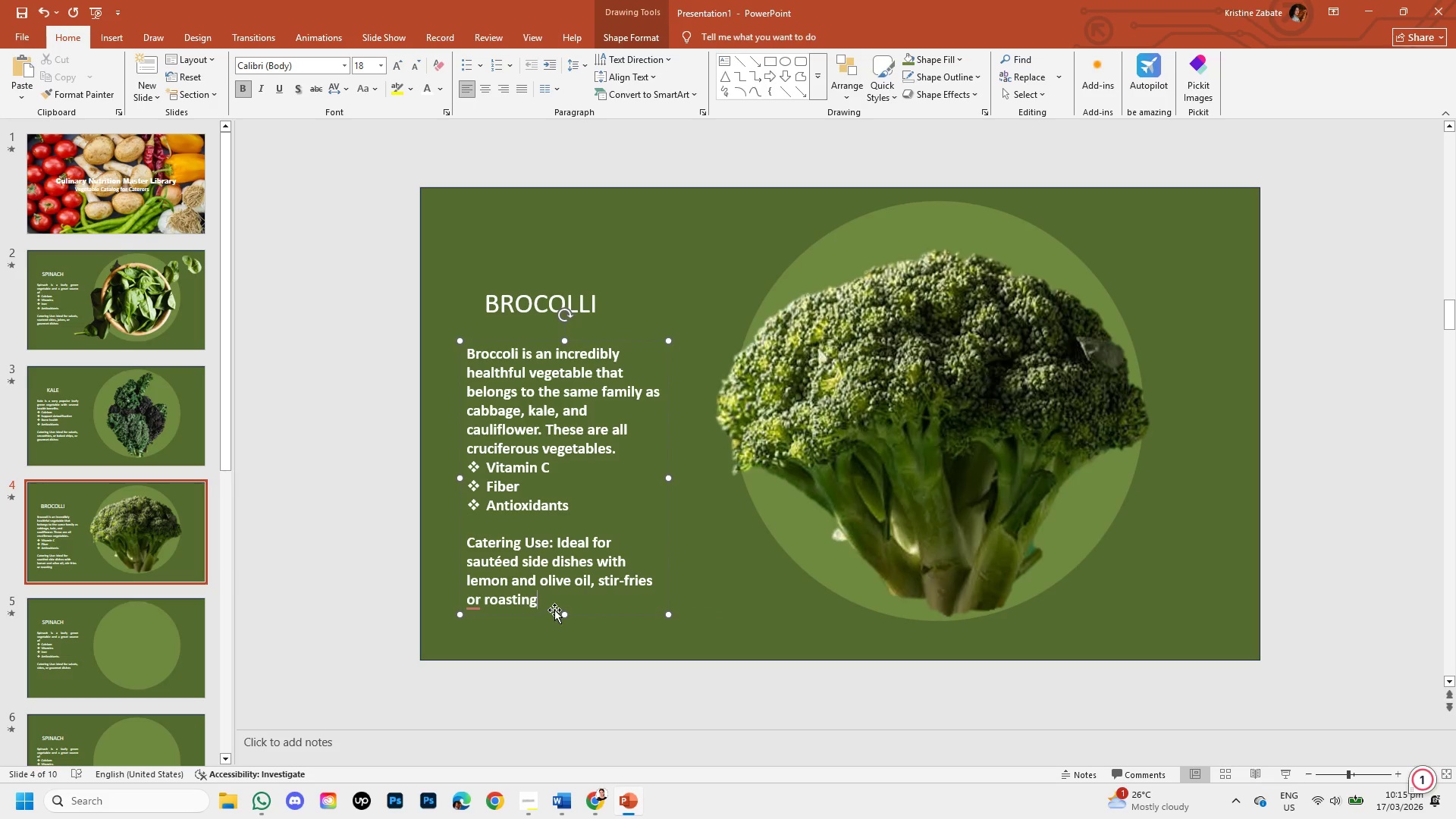 
left_click([520, 644])
 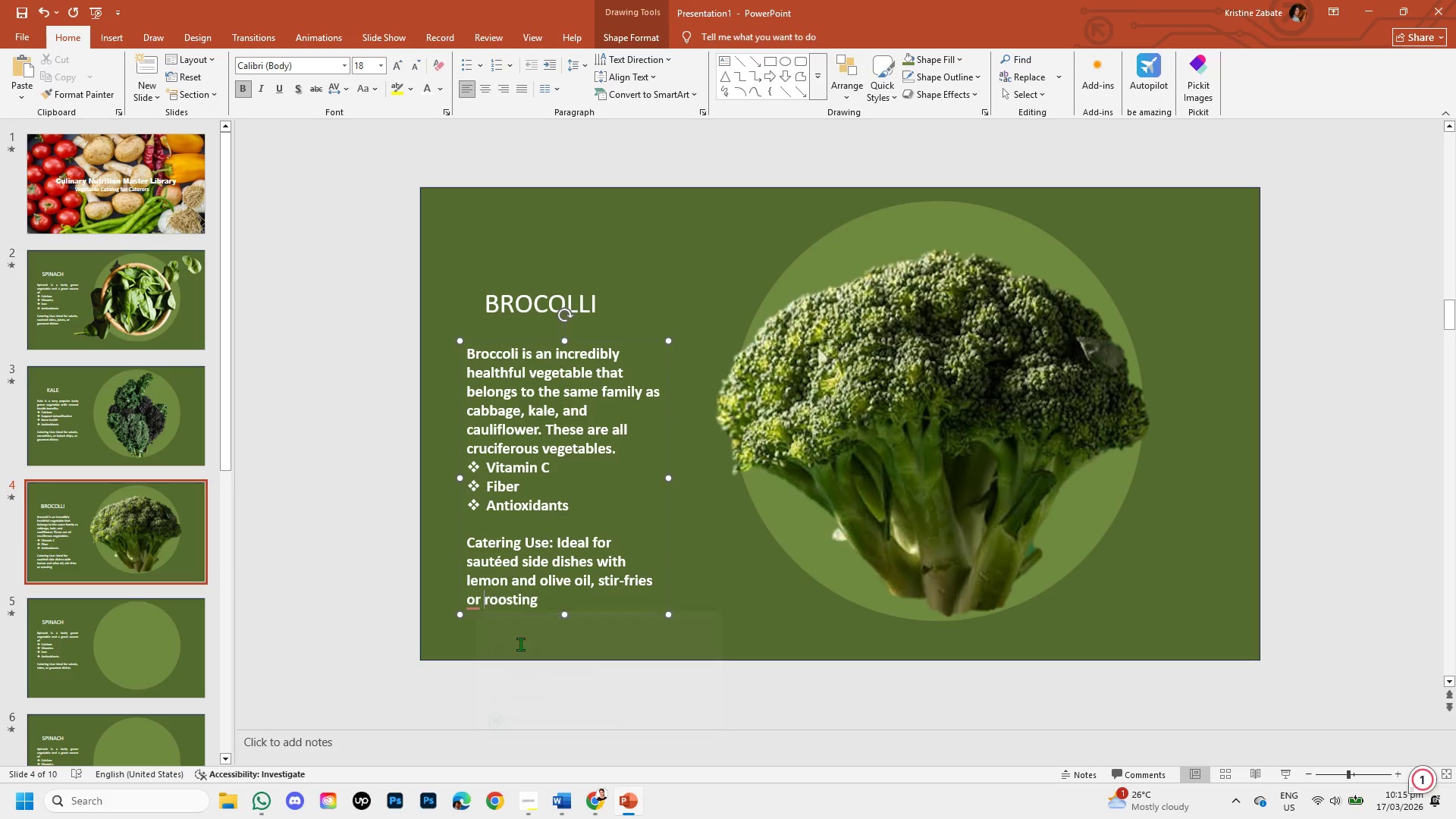 
key(Shift+ShiftLeft)
 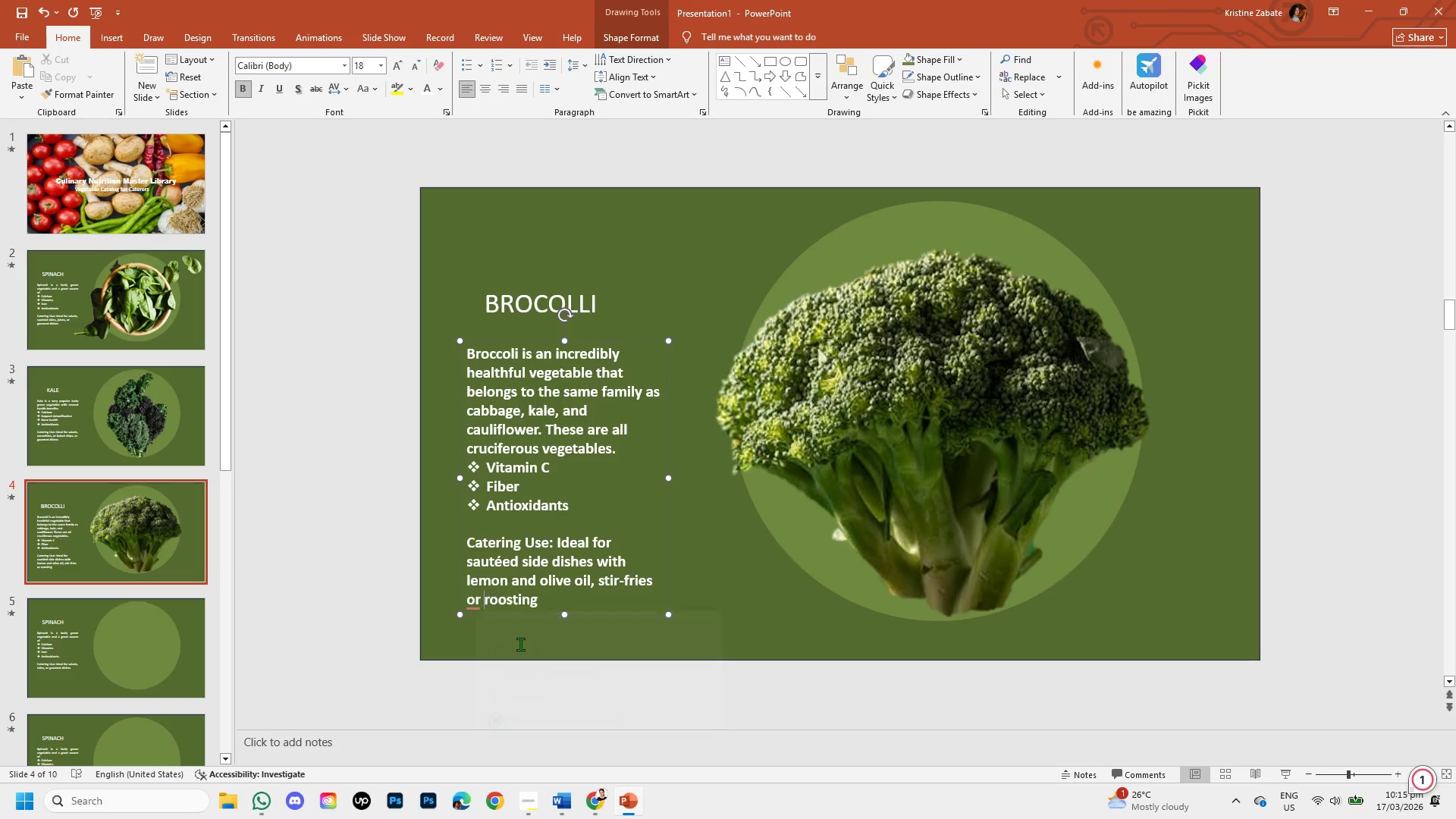 
key(Shift+ArrowRight)
 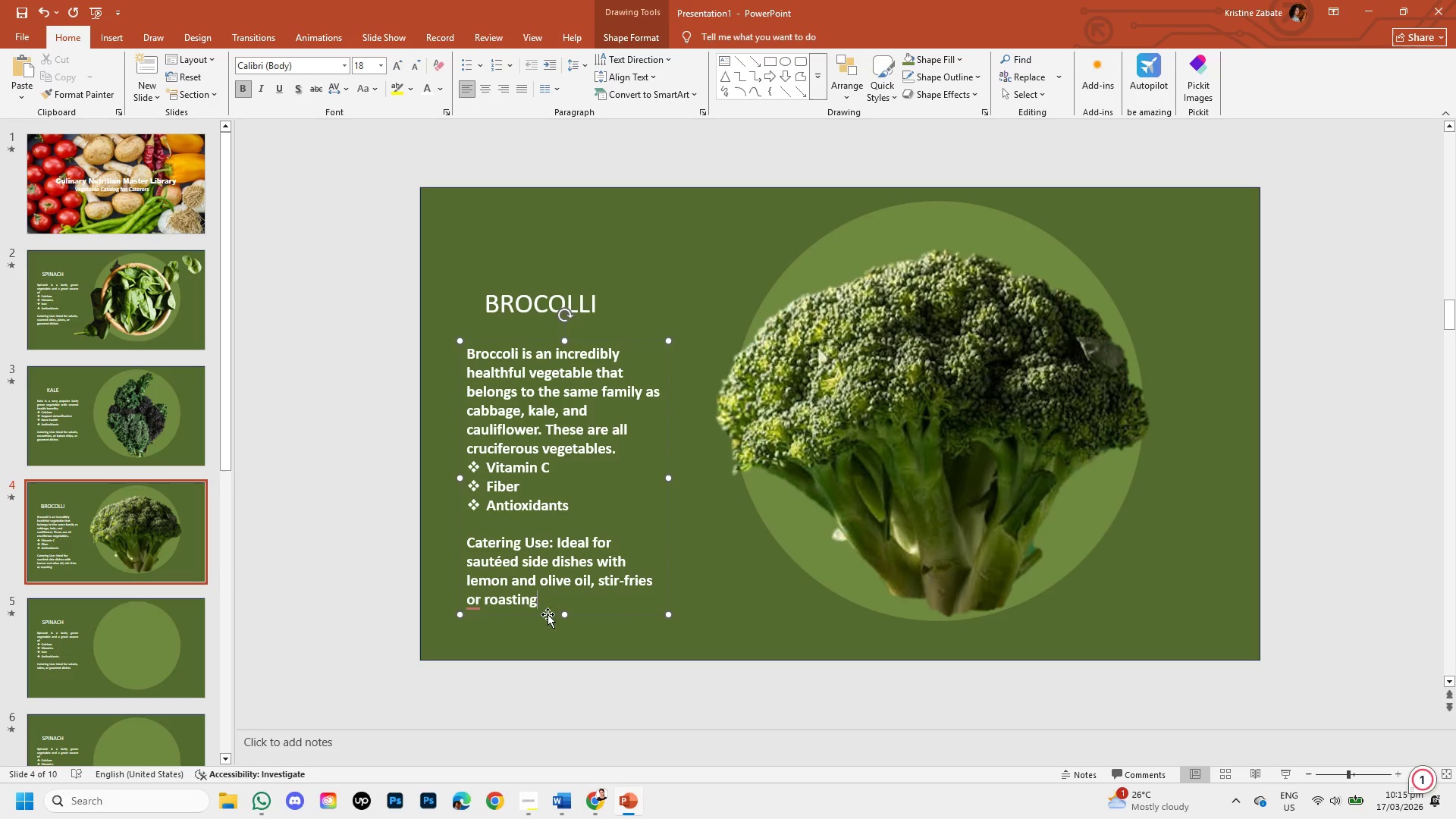 
key(Shift+ArrowRight)
 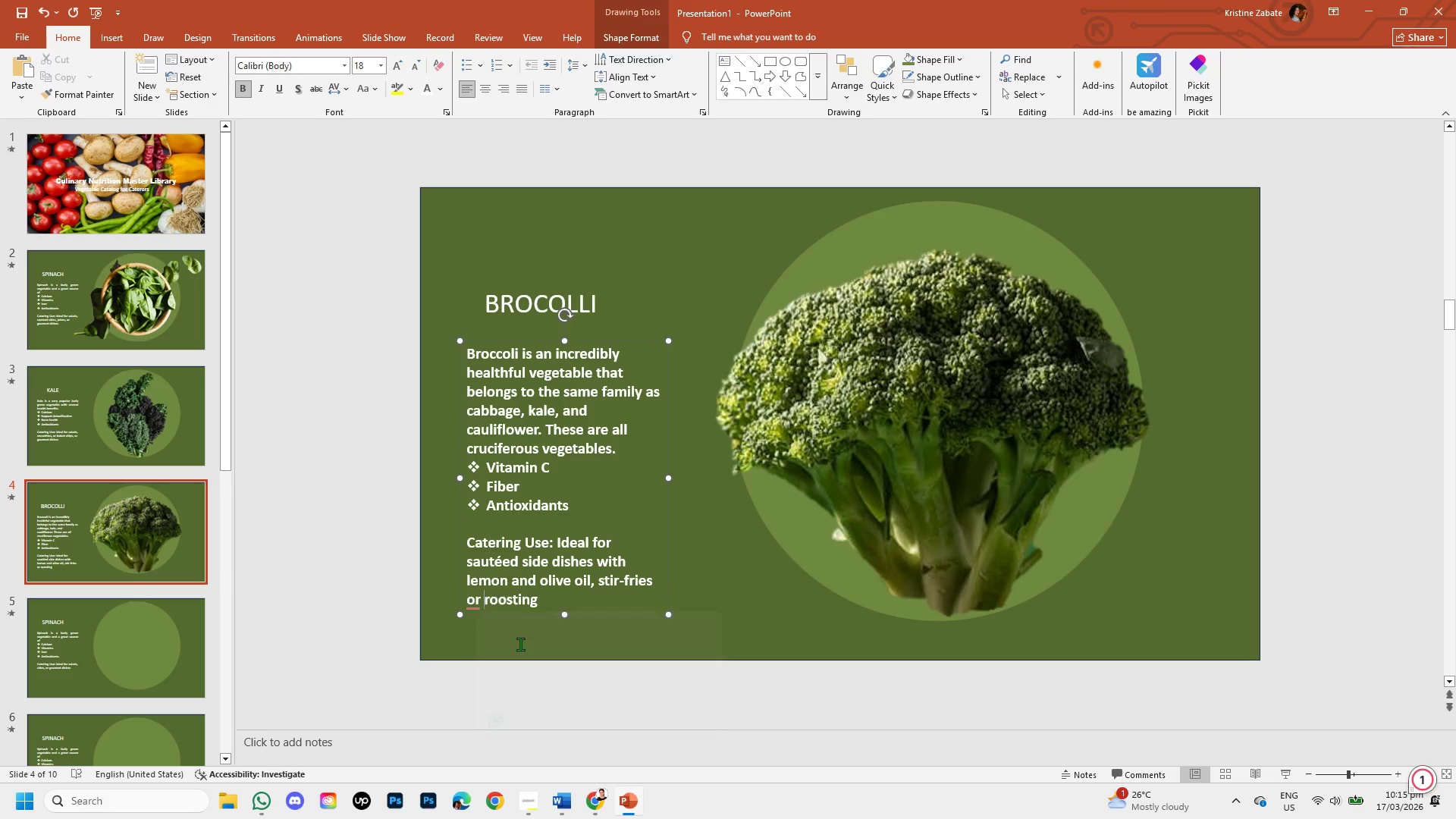 
key(Shift+ArrowRight)
 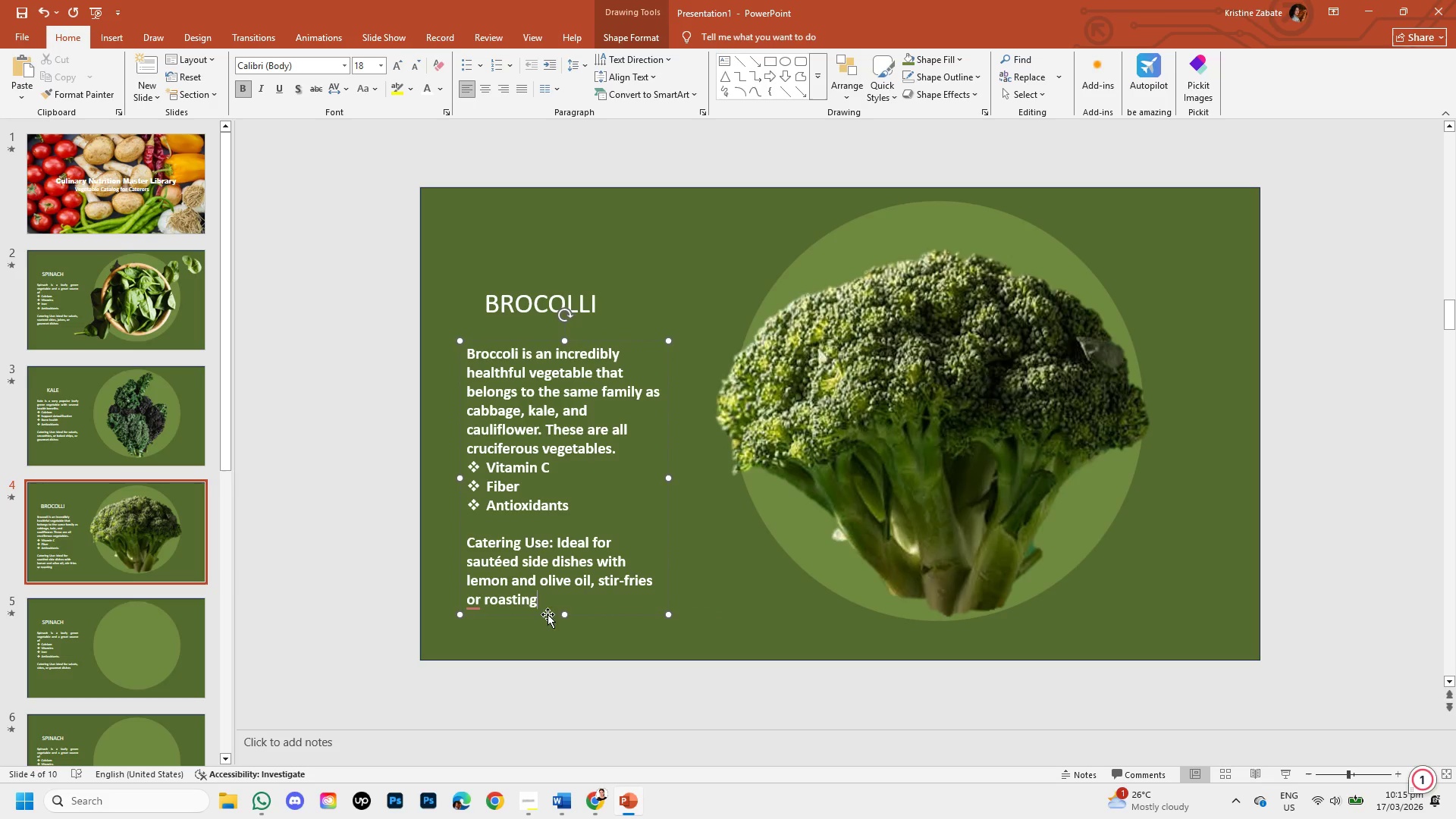 
key(Shift+ArrowRight)
 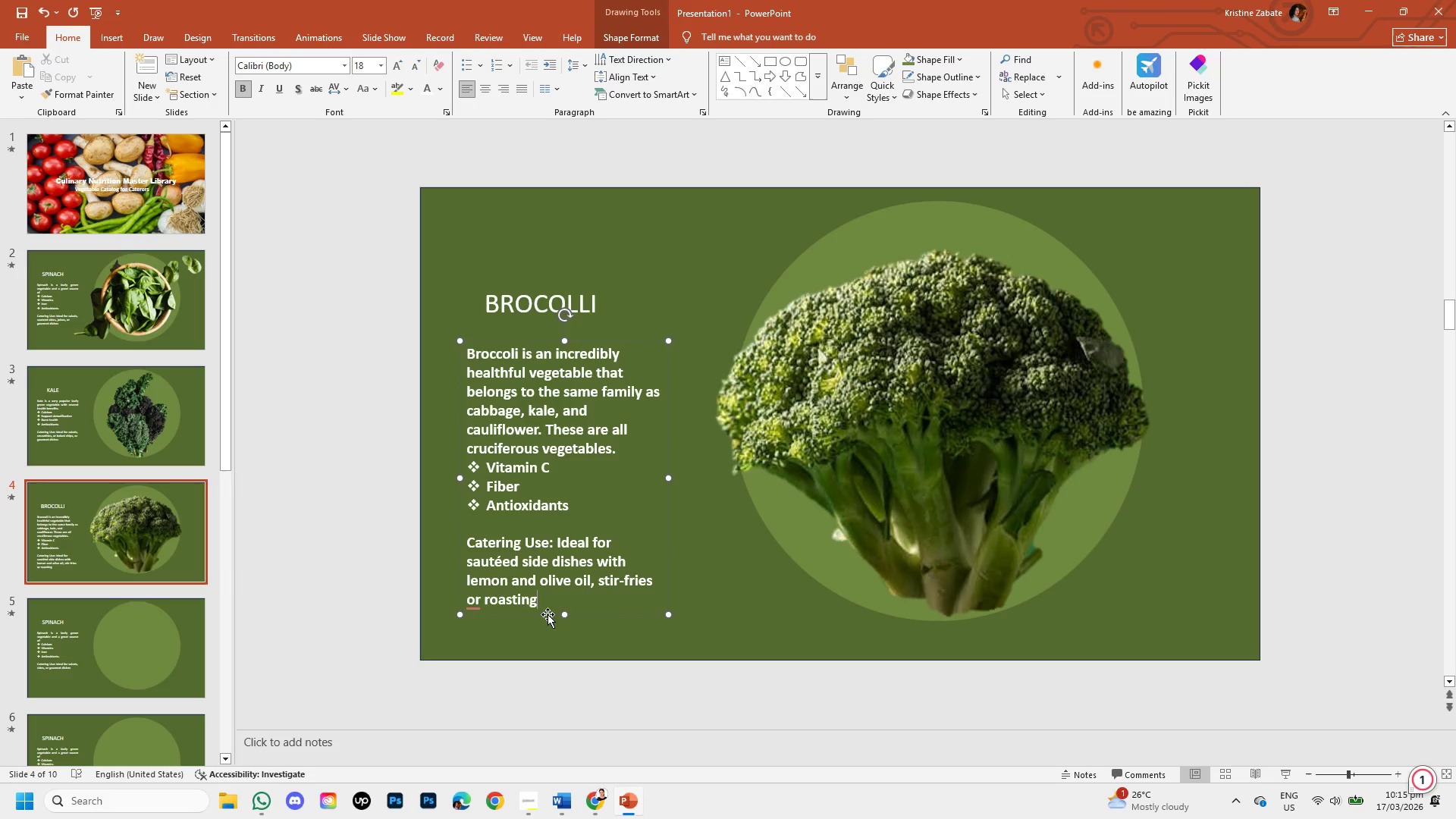 
key(Shift+ArrowRight)
 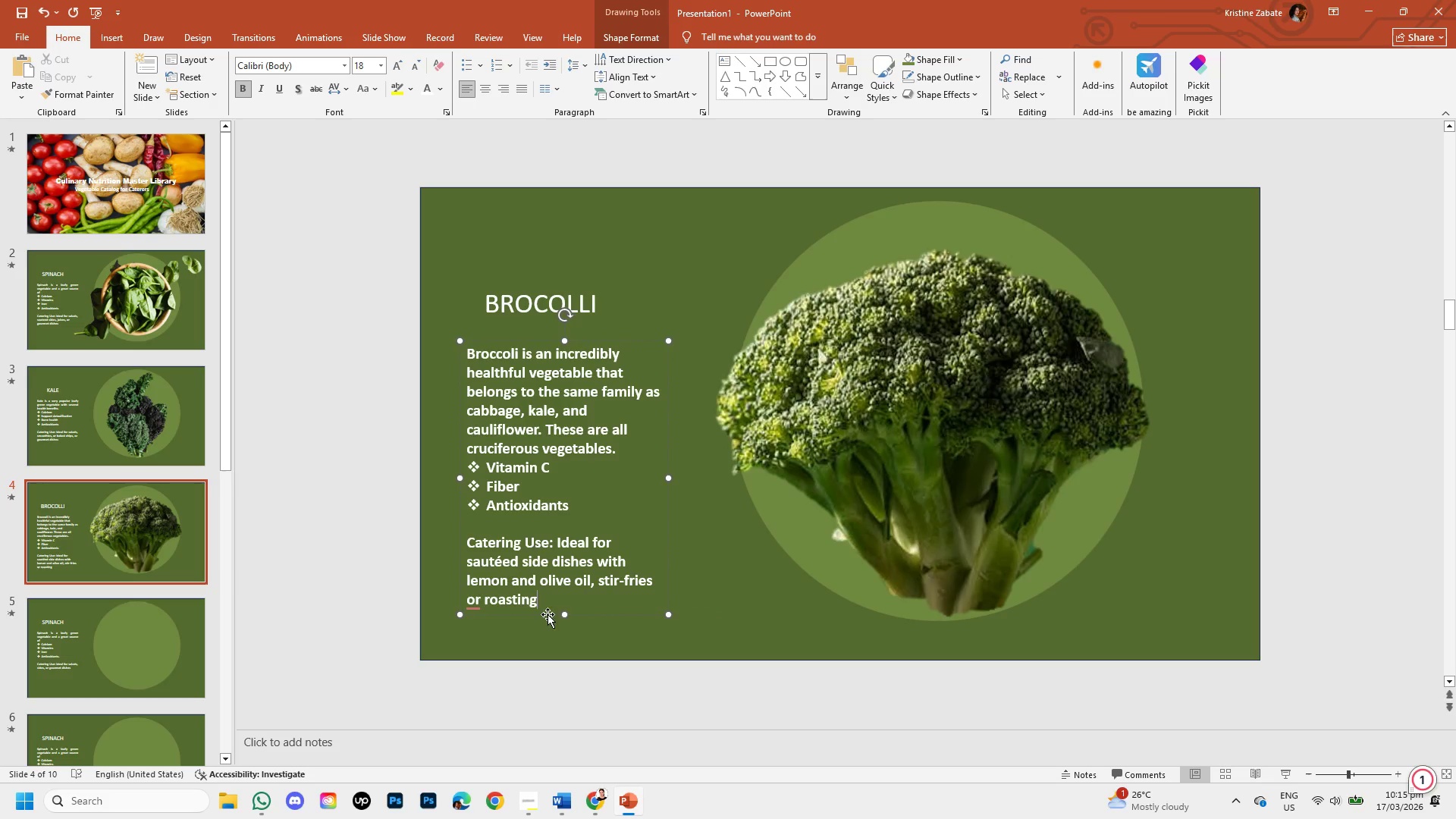 
key(Shift+ArrowRight)
 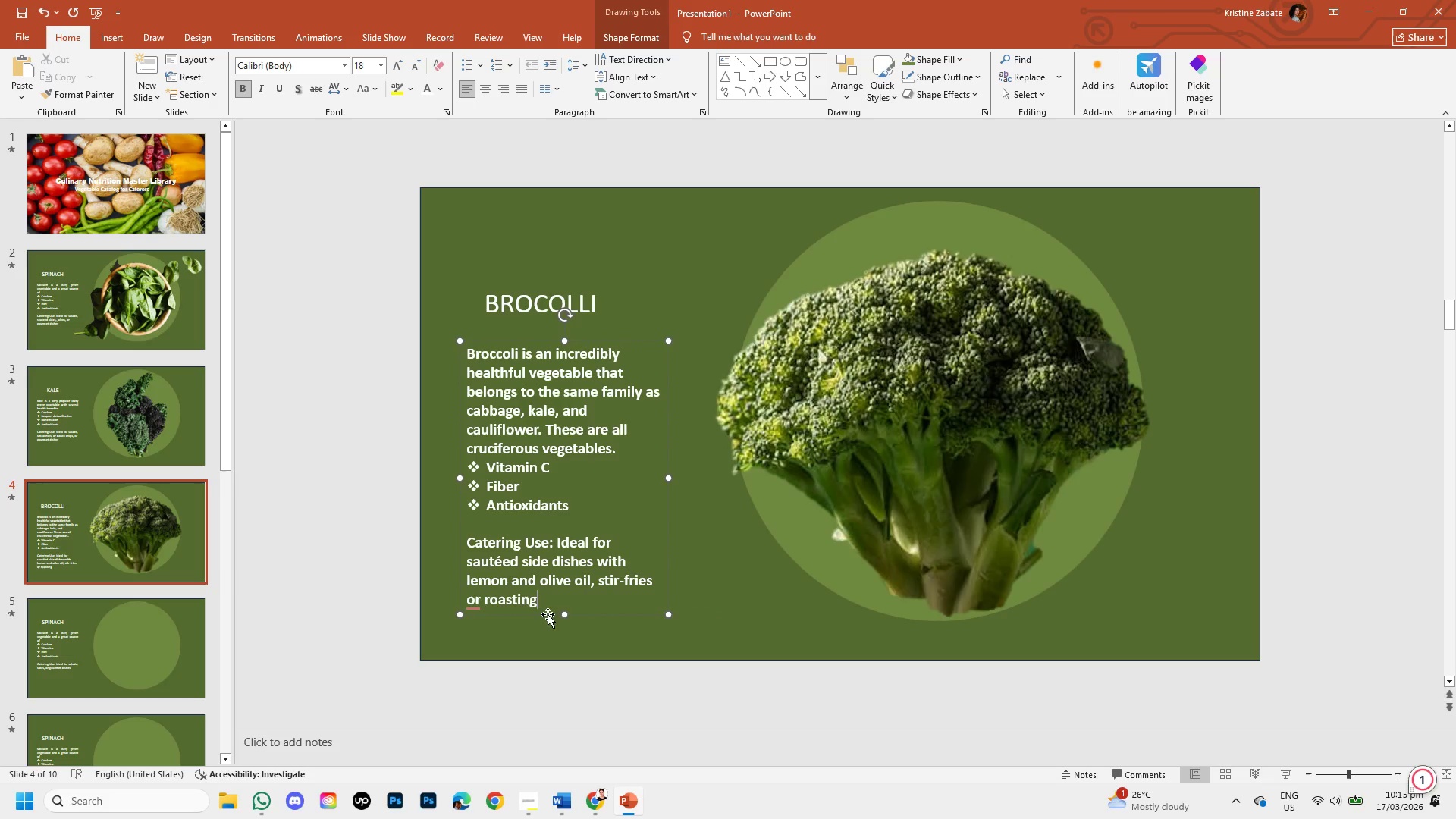 
key(Shift+ArrowRight)
 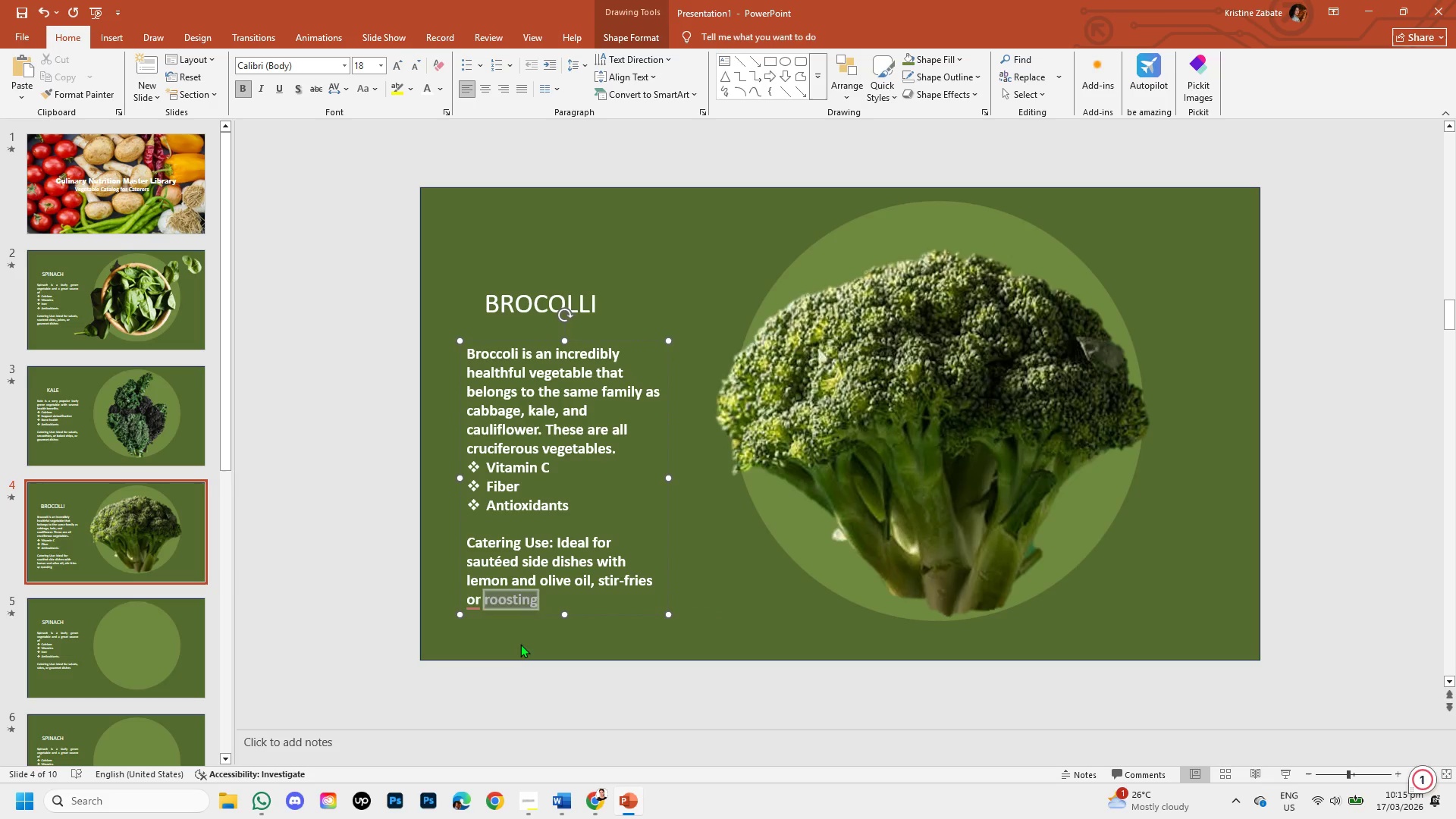 
key(Unknown)
 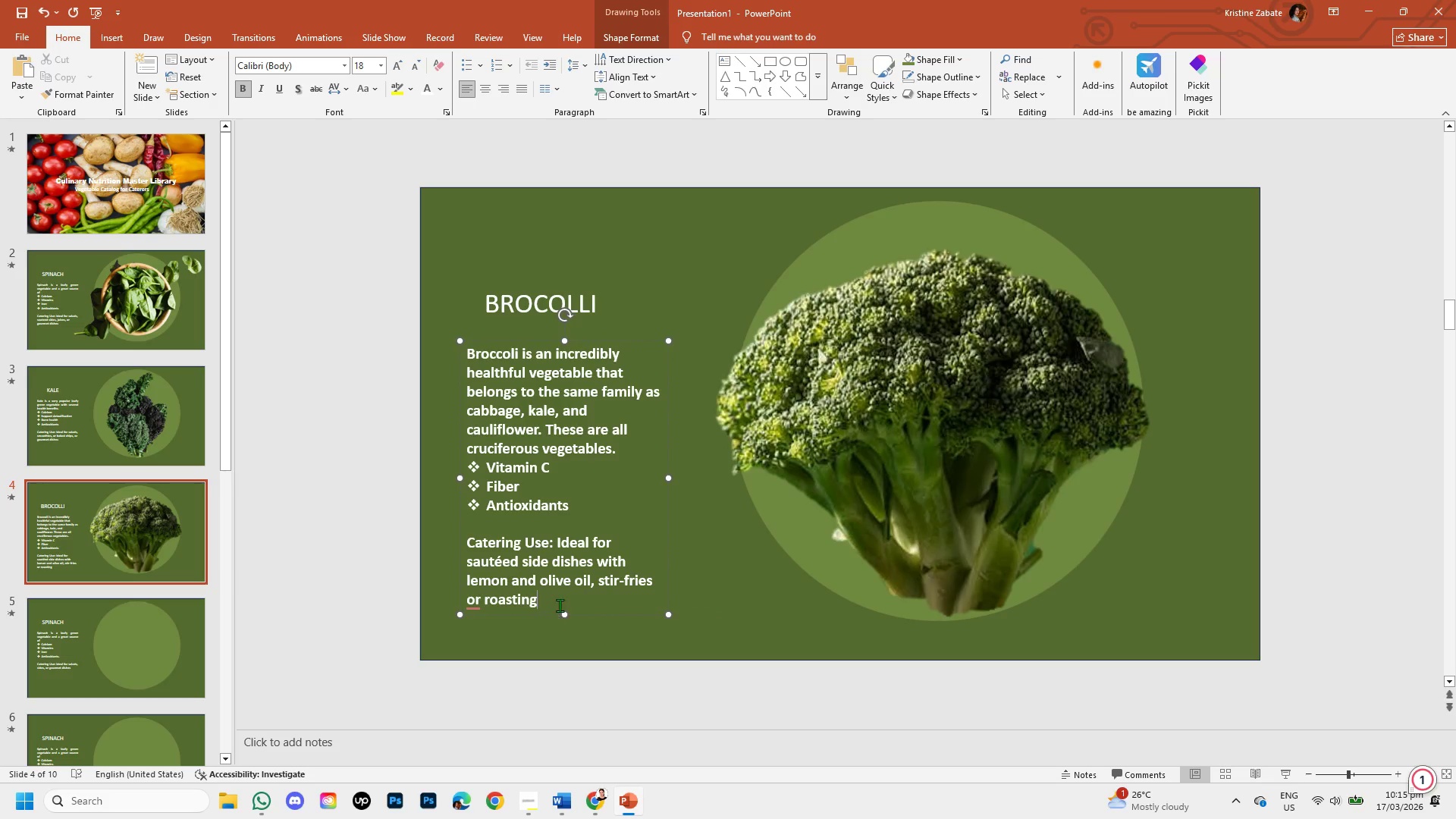 
key(Unknown)
 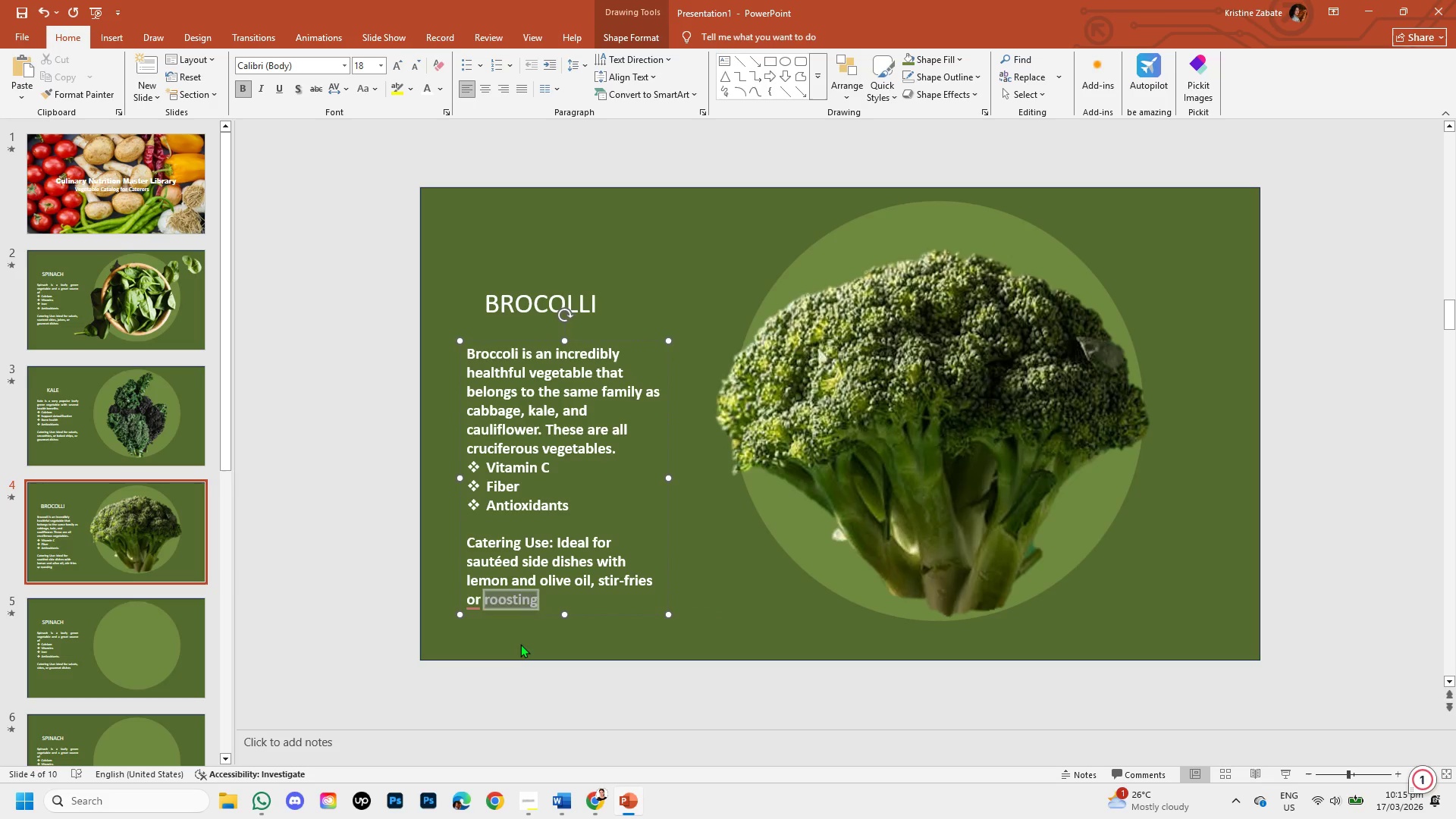 
key(Unknown)
 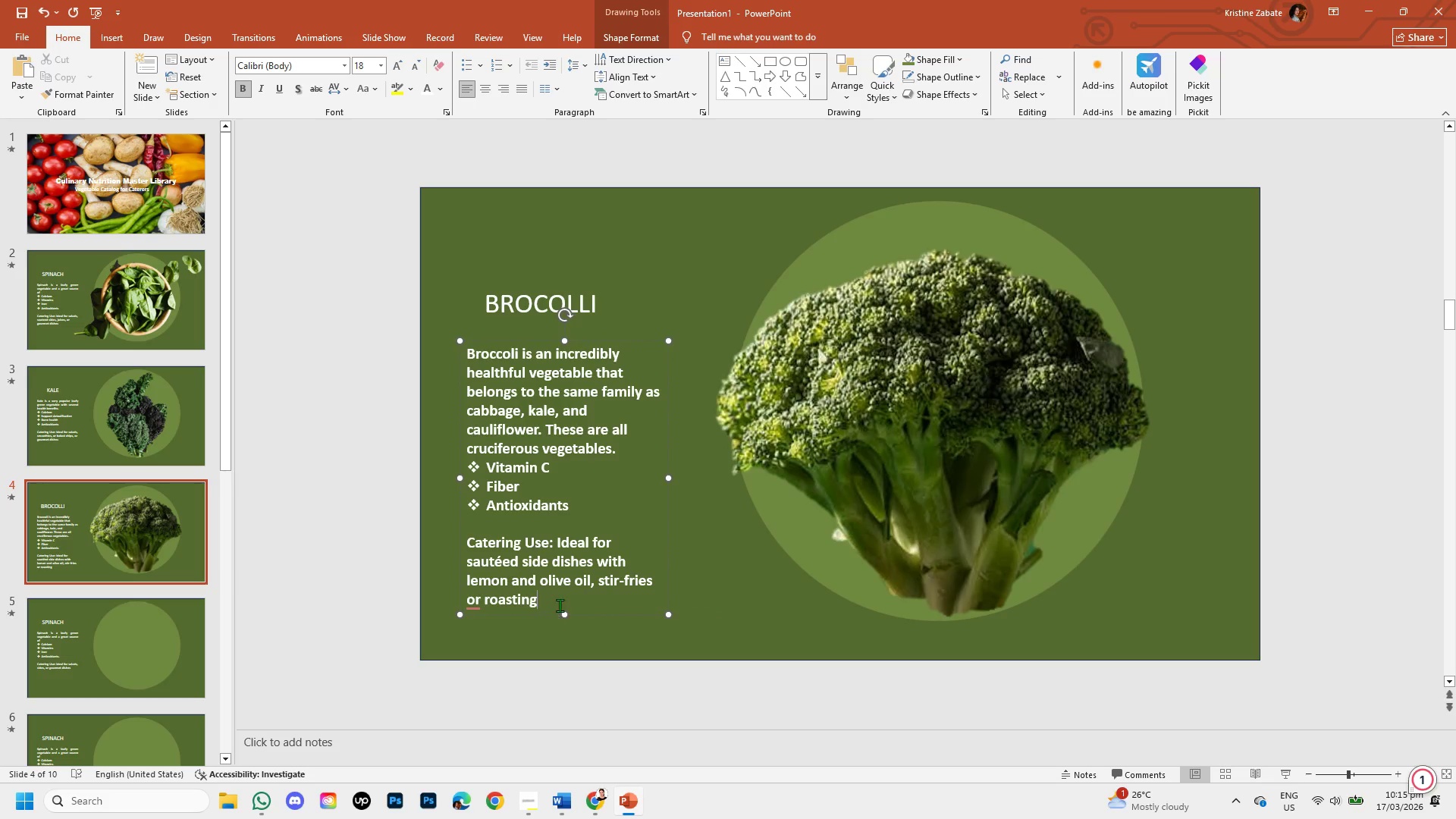 
key(Unknown)
 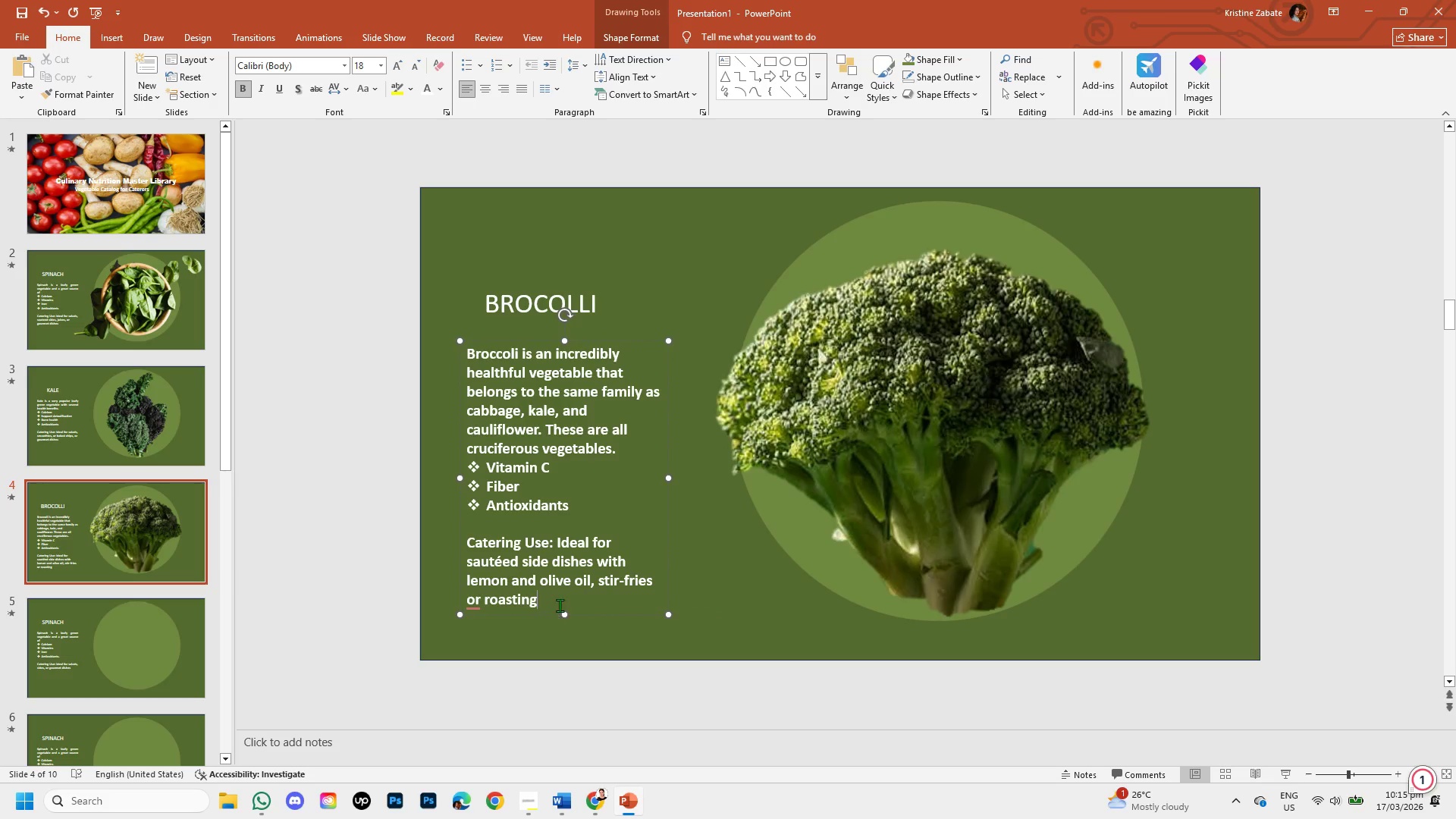 
key(Unknown)
 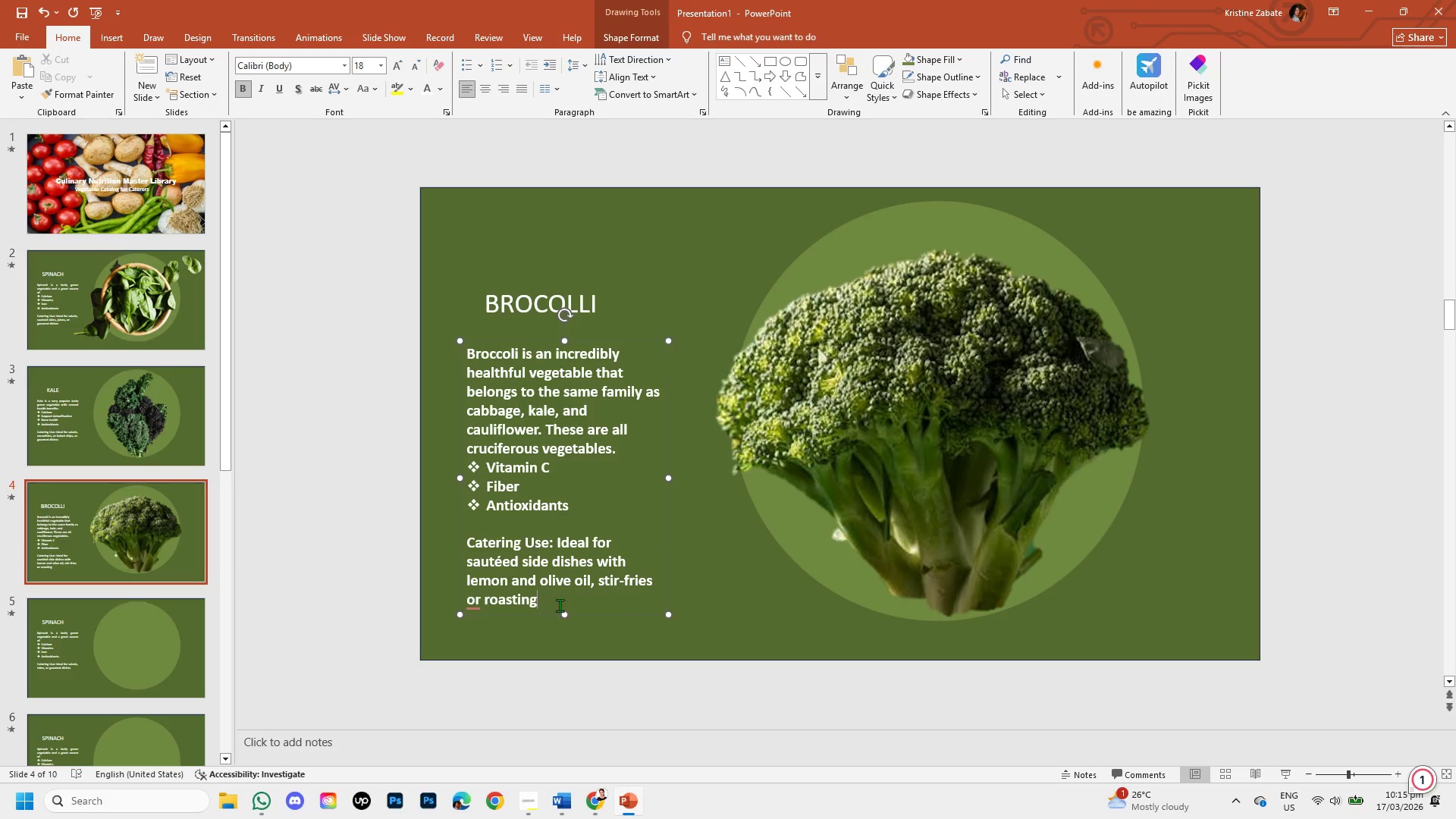 
key(Unknown)
 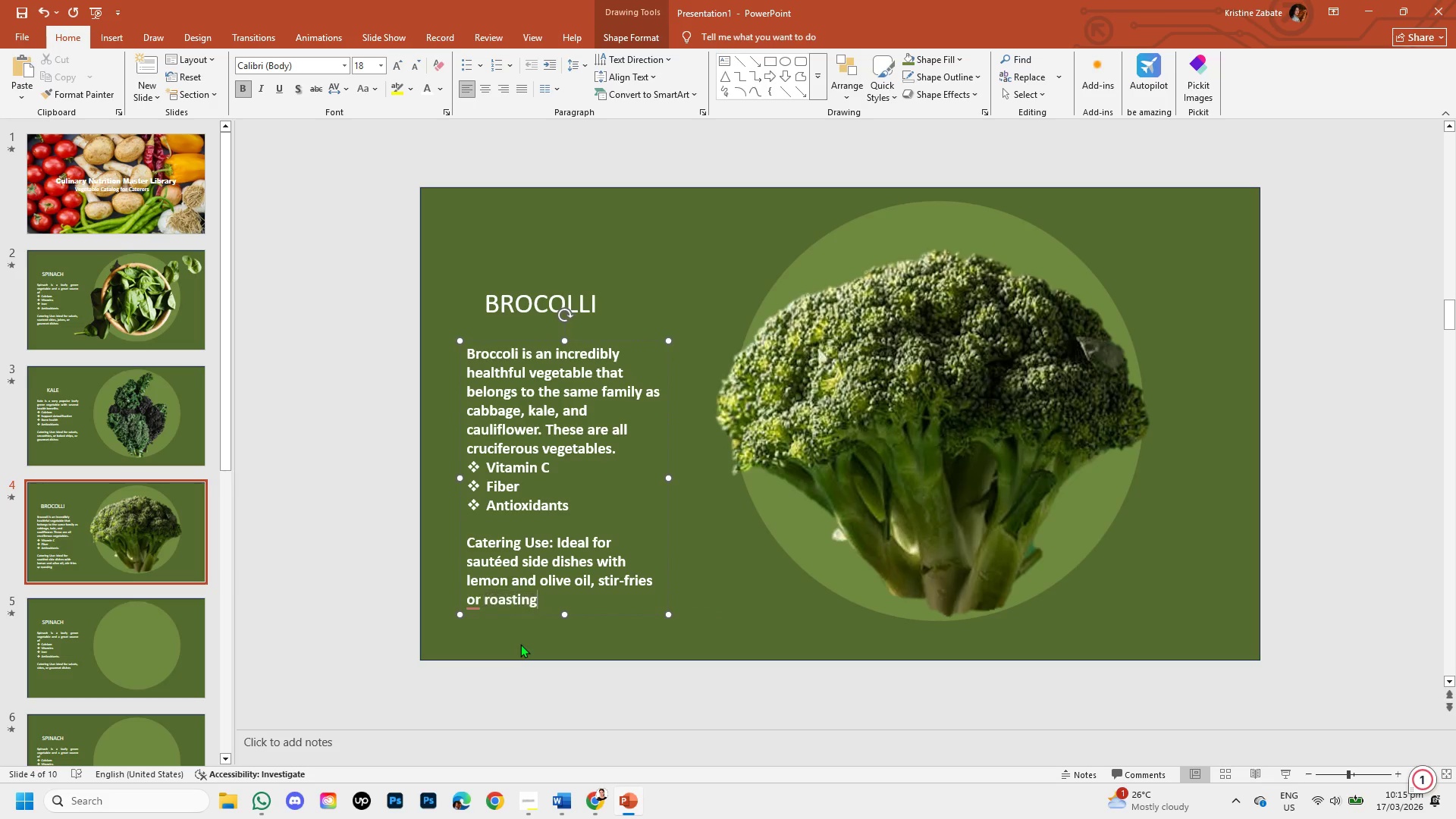 
hold_key(key=Unknown, duration=3.44)
 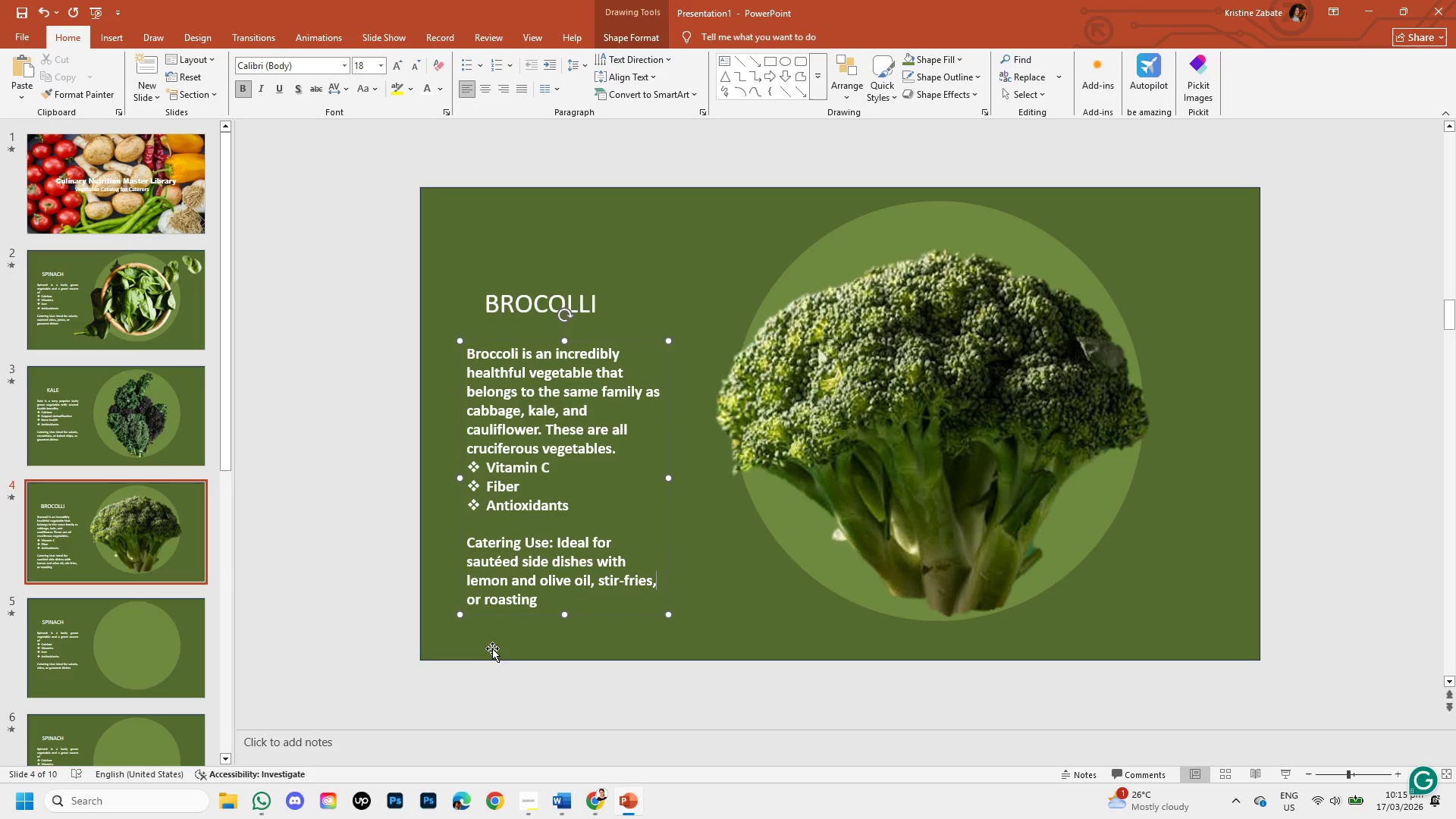 
left_click([475, 600])
 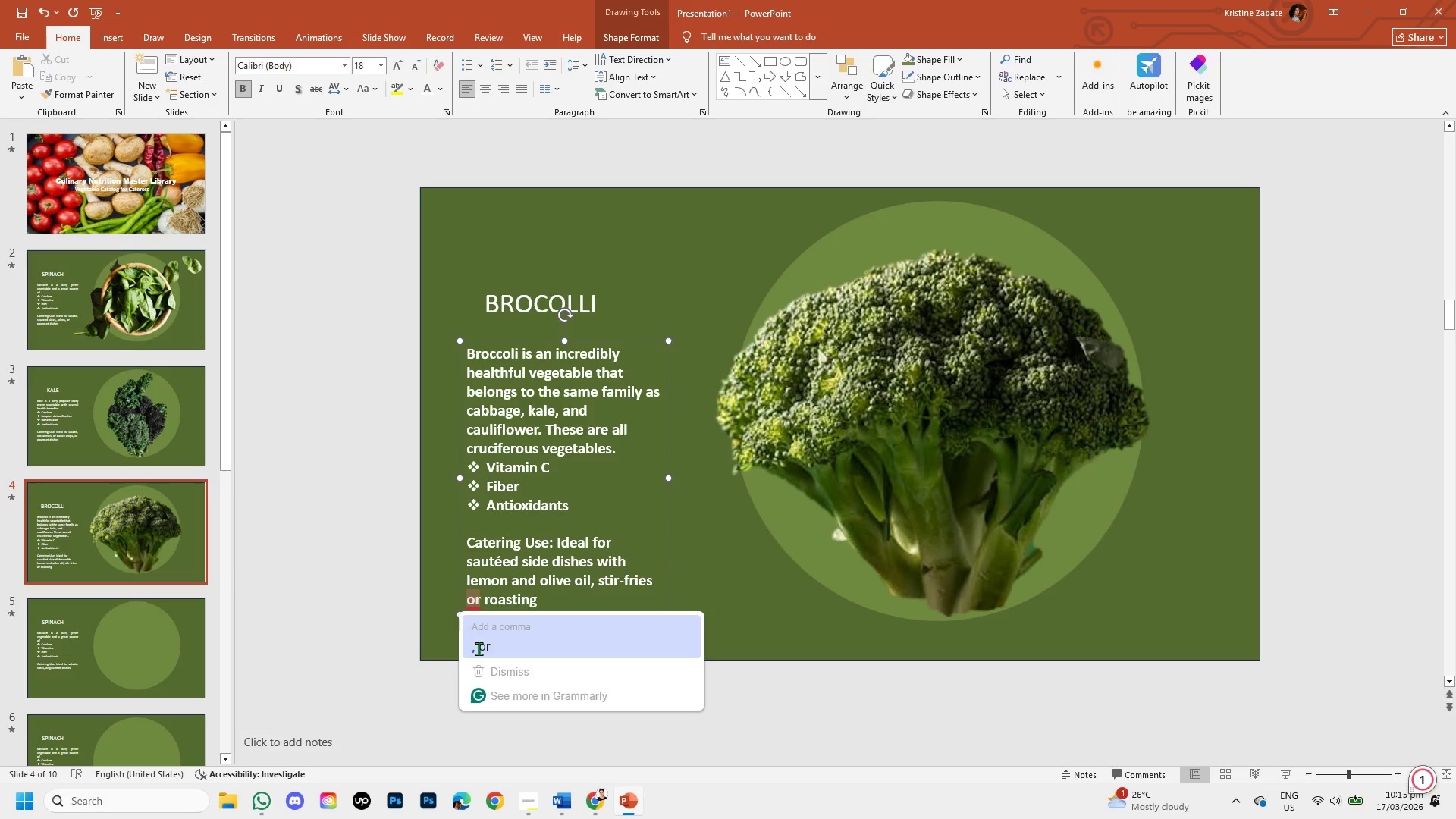 
left_click([479, 648])
 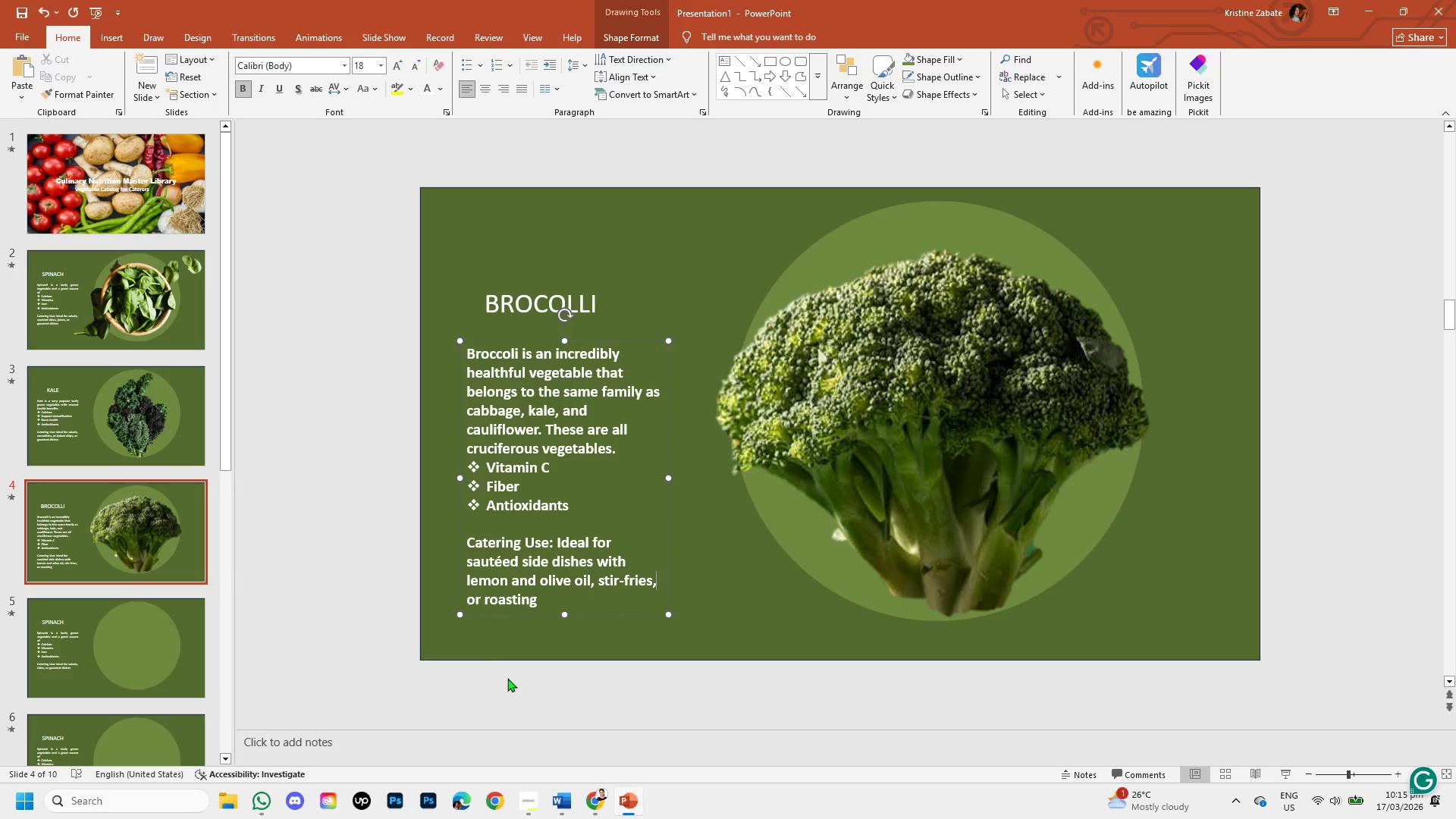 
left_click([507, 678])
 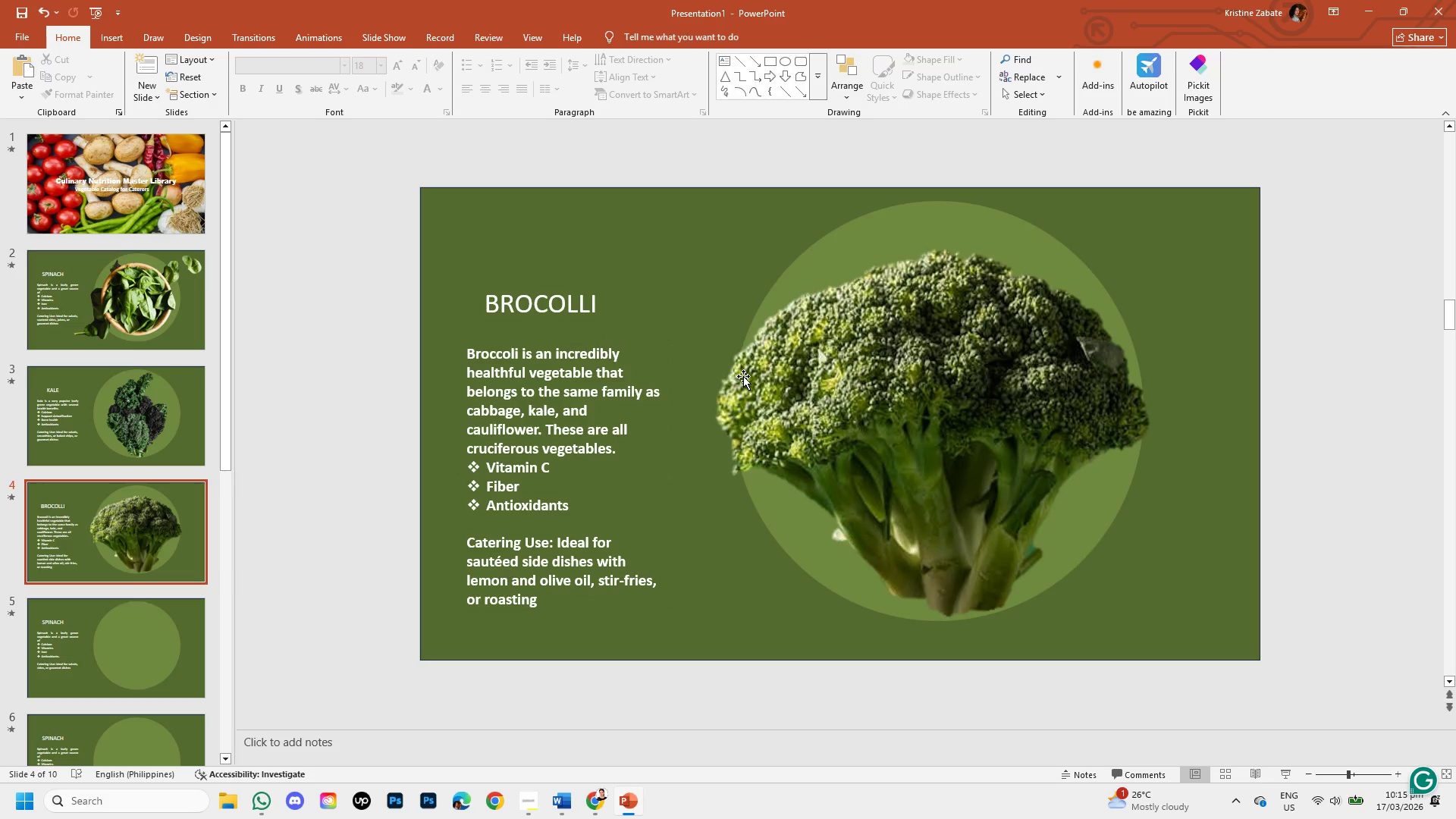 
left_click([147, 401])
 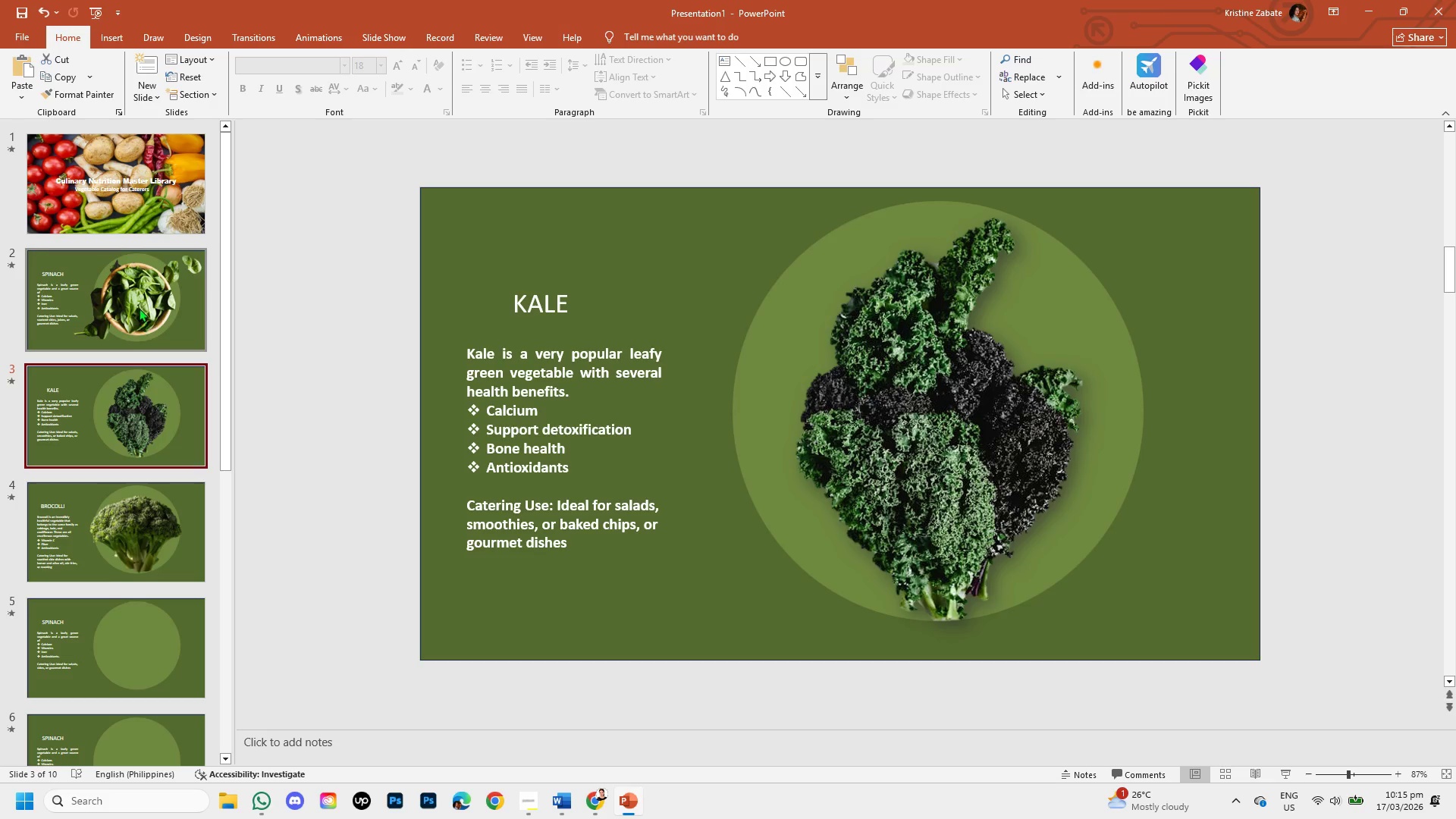 
left_click([139, 306])
 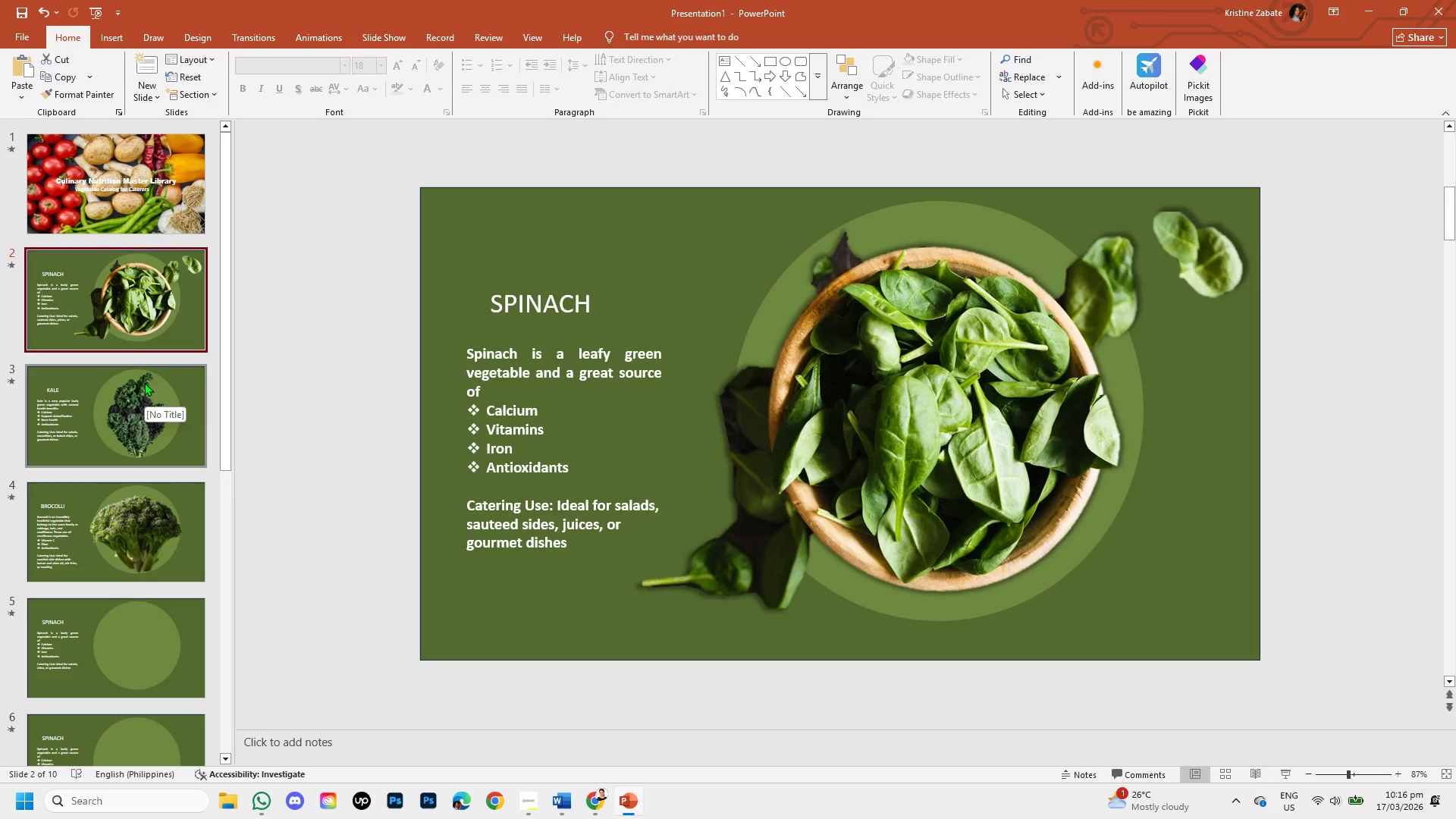 
left_click([144, 382])
 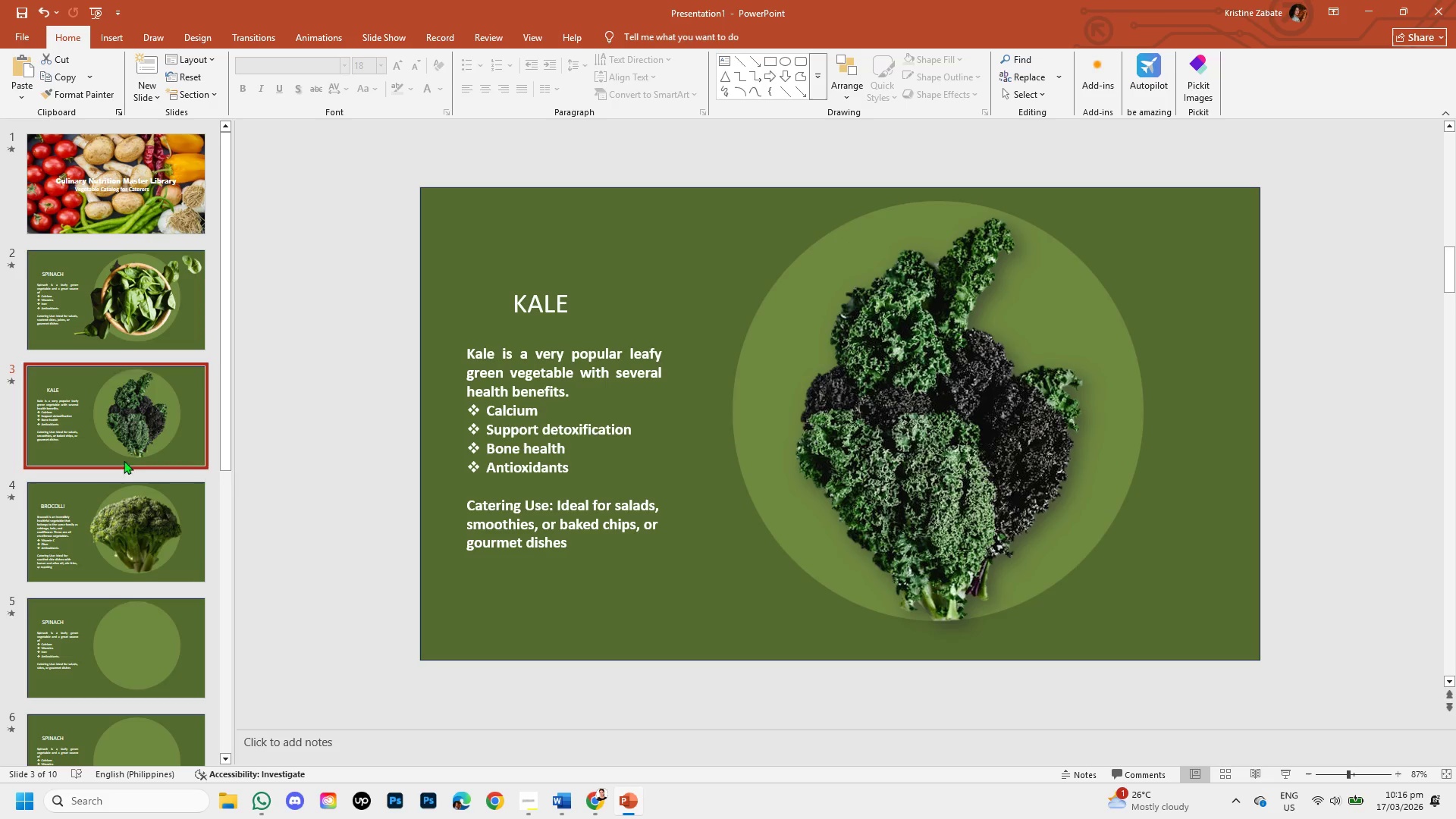 
left_click([133, 499])
 